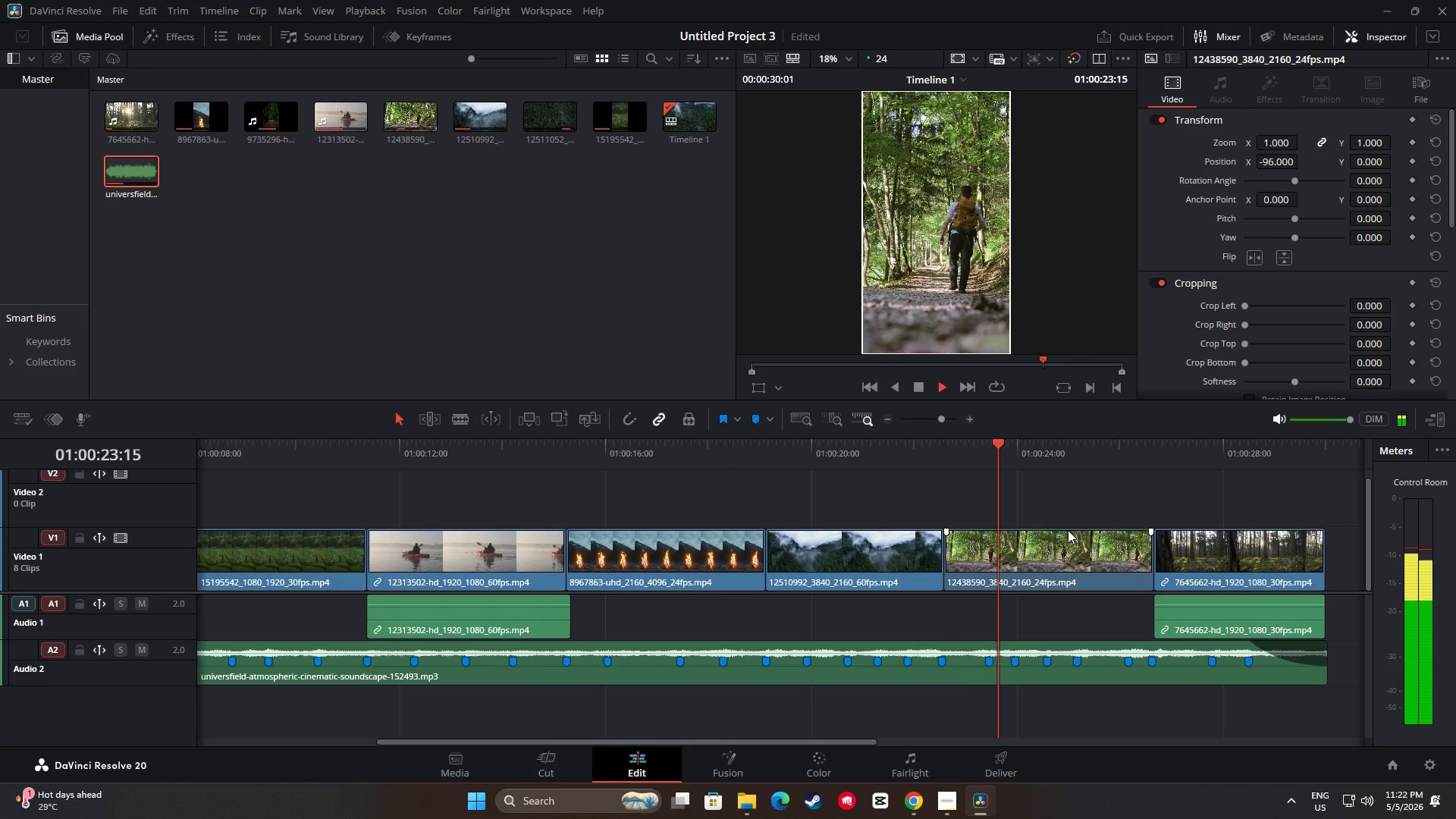 
key(Space)
 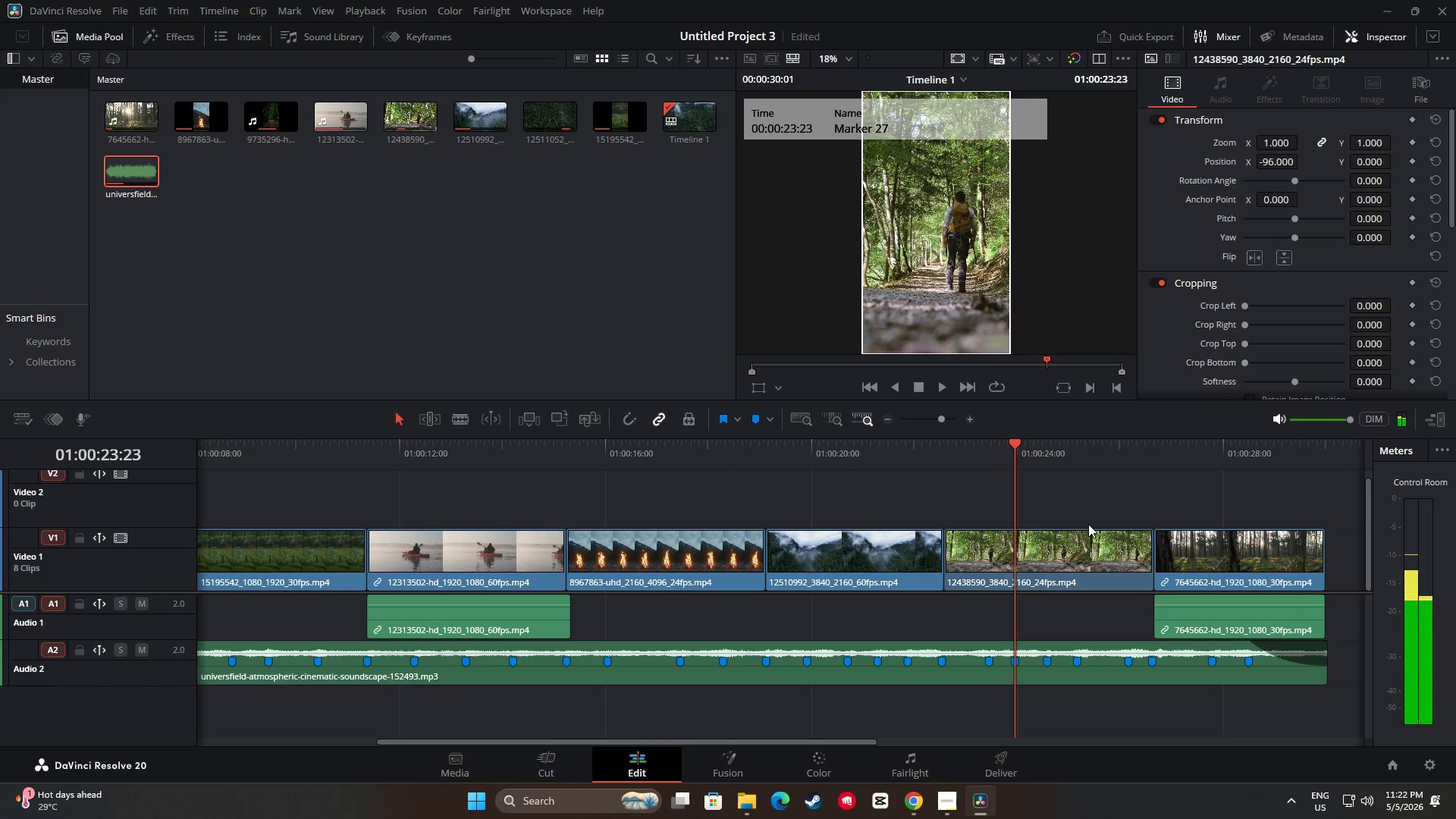 
key(Space)
 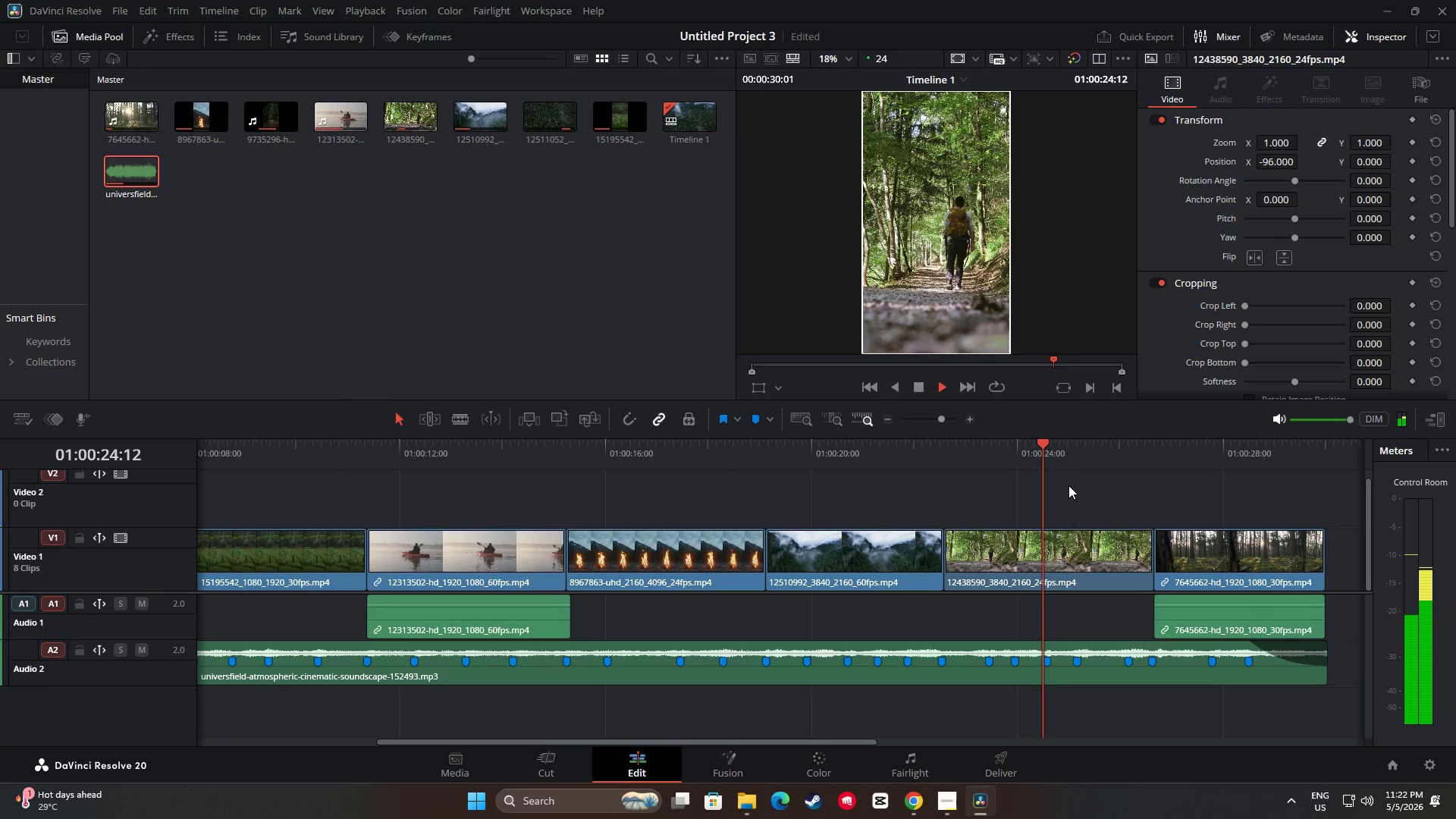 
key(Space)
 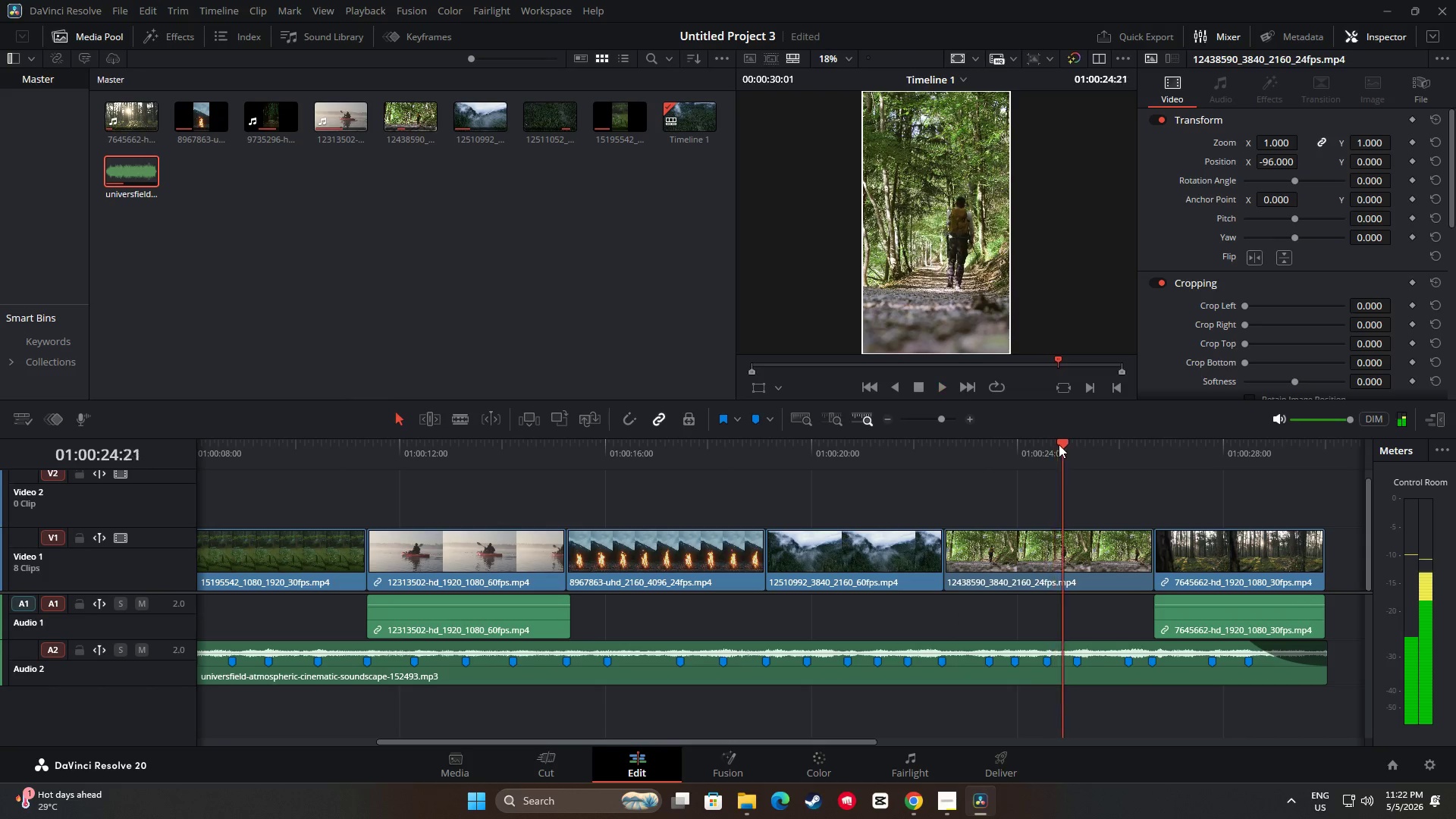 
left_click_drag(start_coordinate=[1059, 444], to_coordinate=[438, 502])
 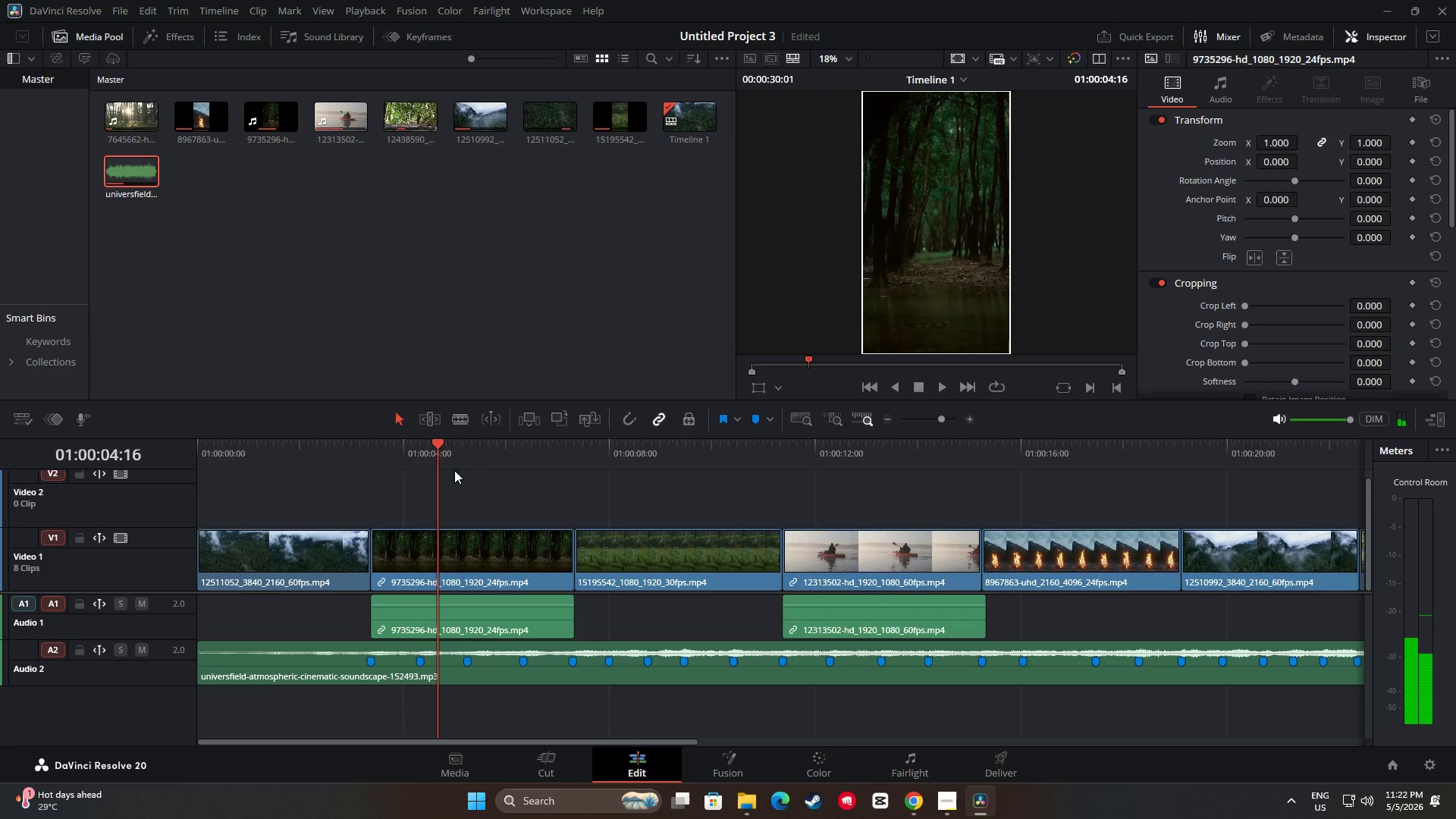 
right_click([437, 502])
 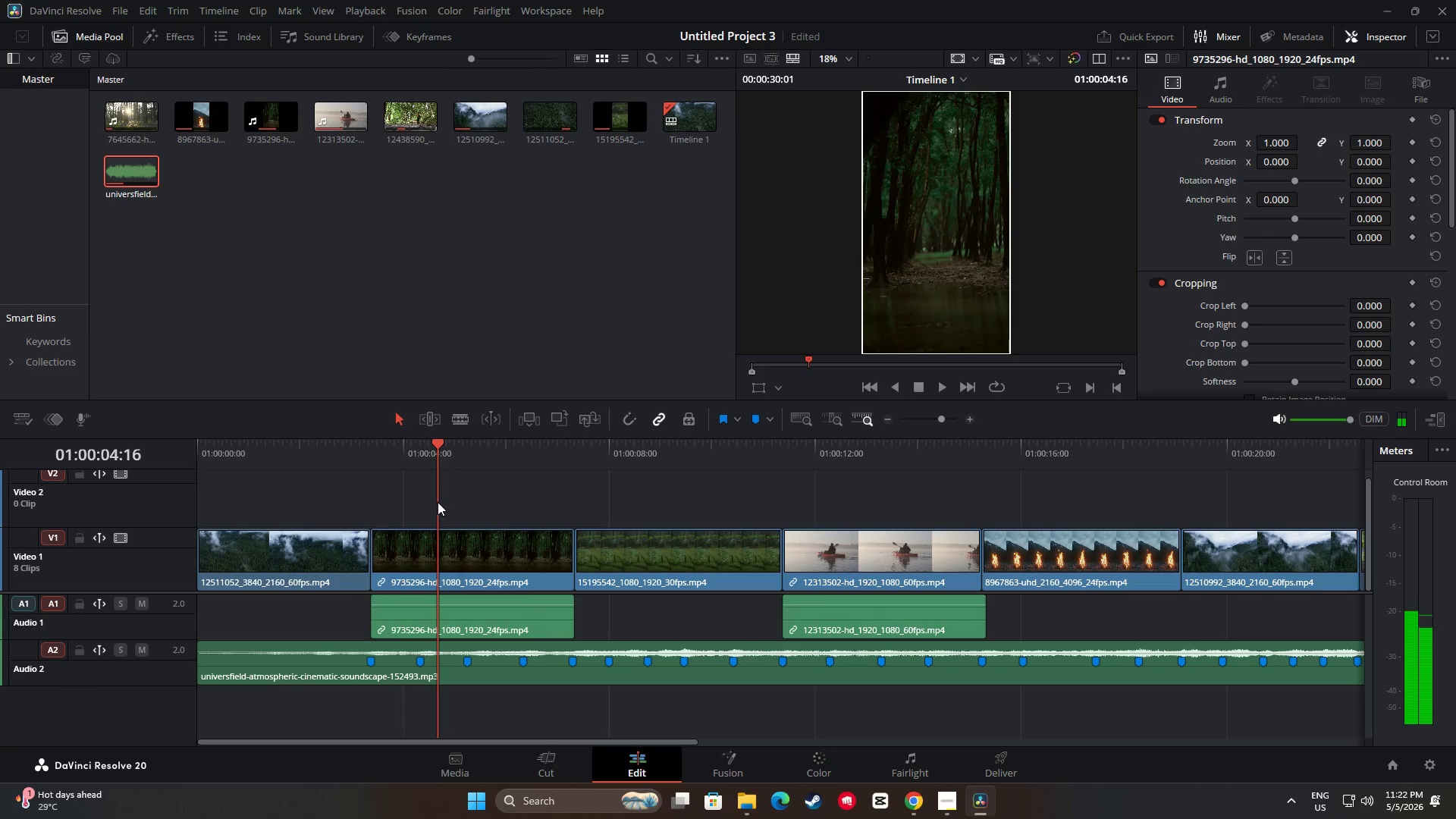 
left_click([484, 496])
 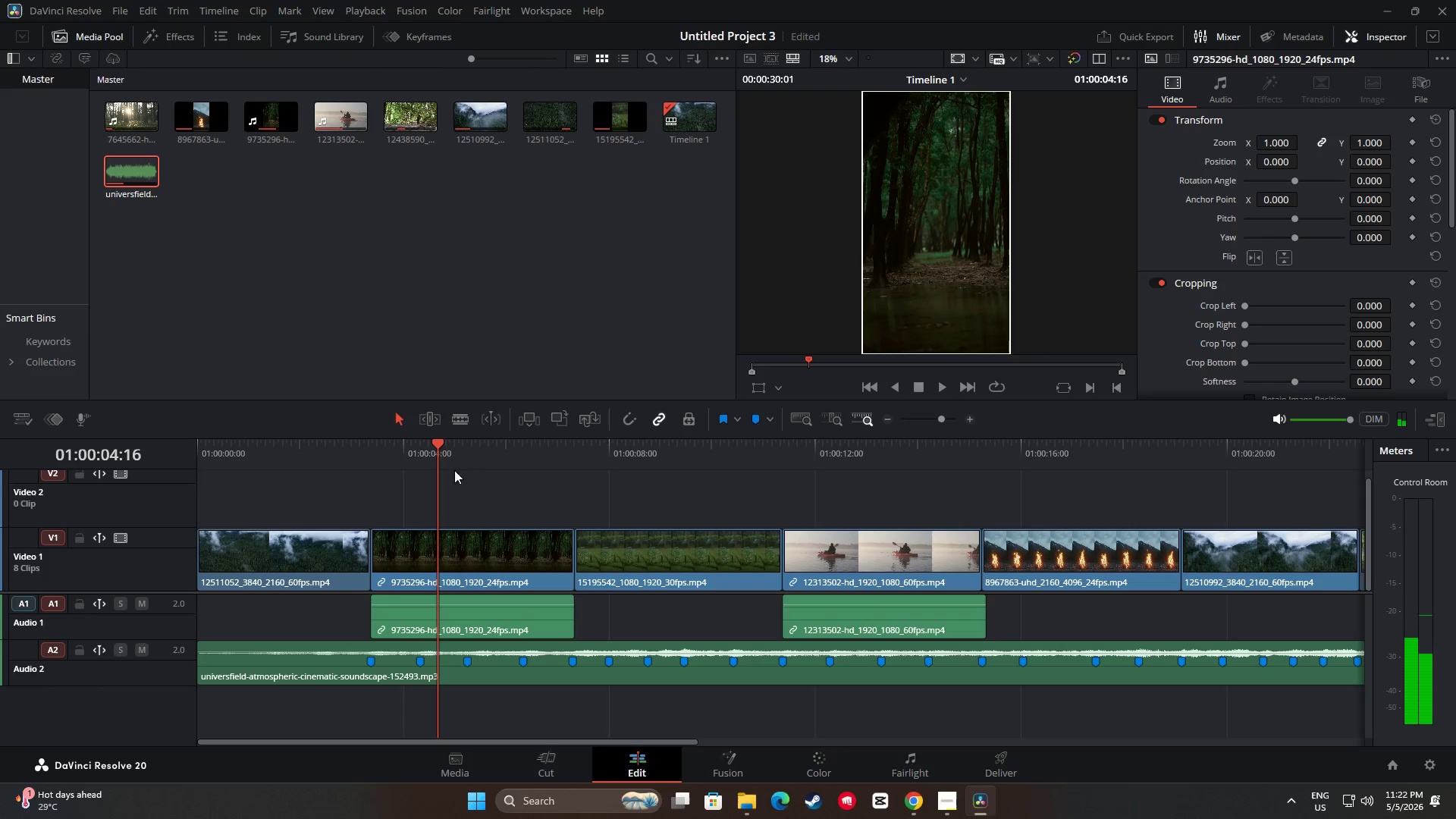 
left_click_drag(start_coordinate=[441, 444], to_coordinate=[202, 446])
 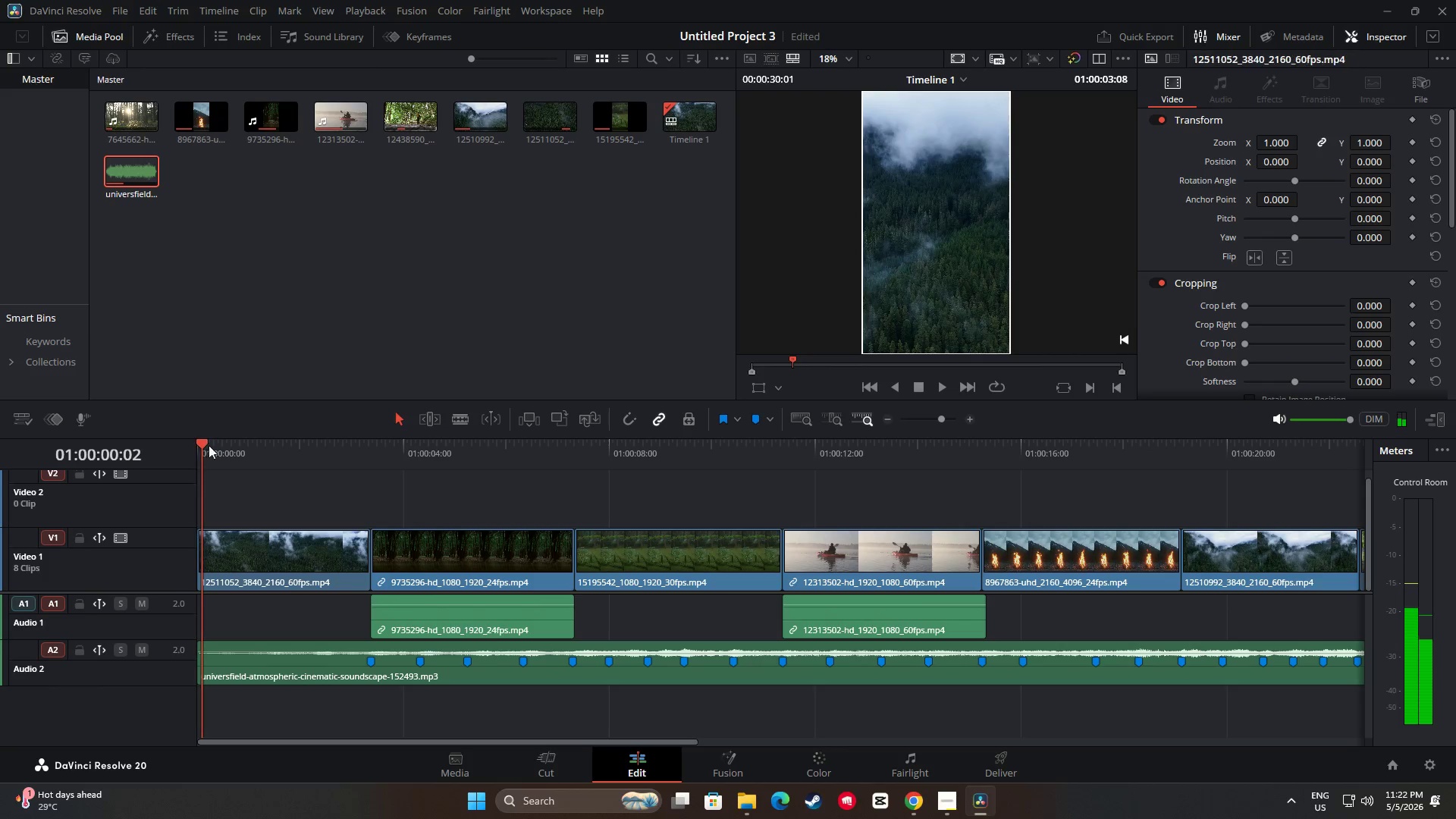 
key(Space)
 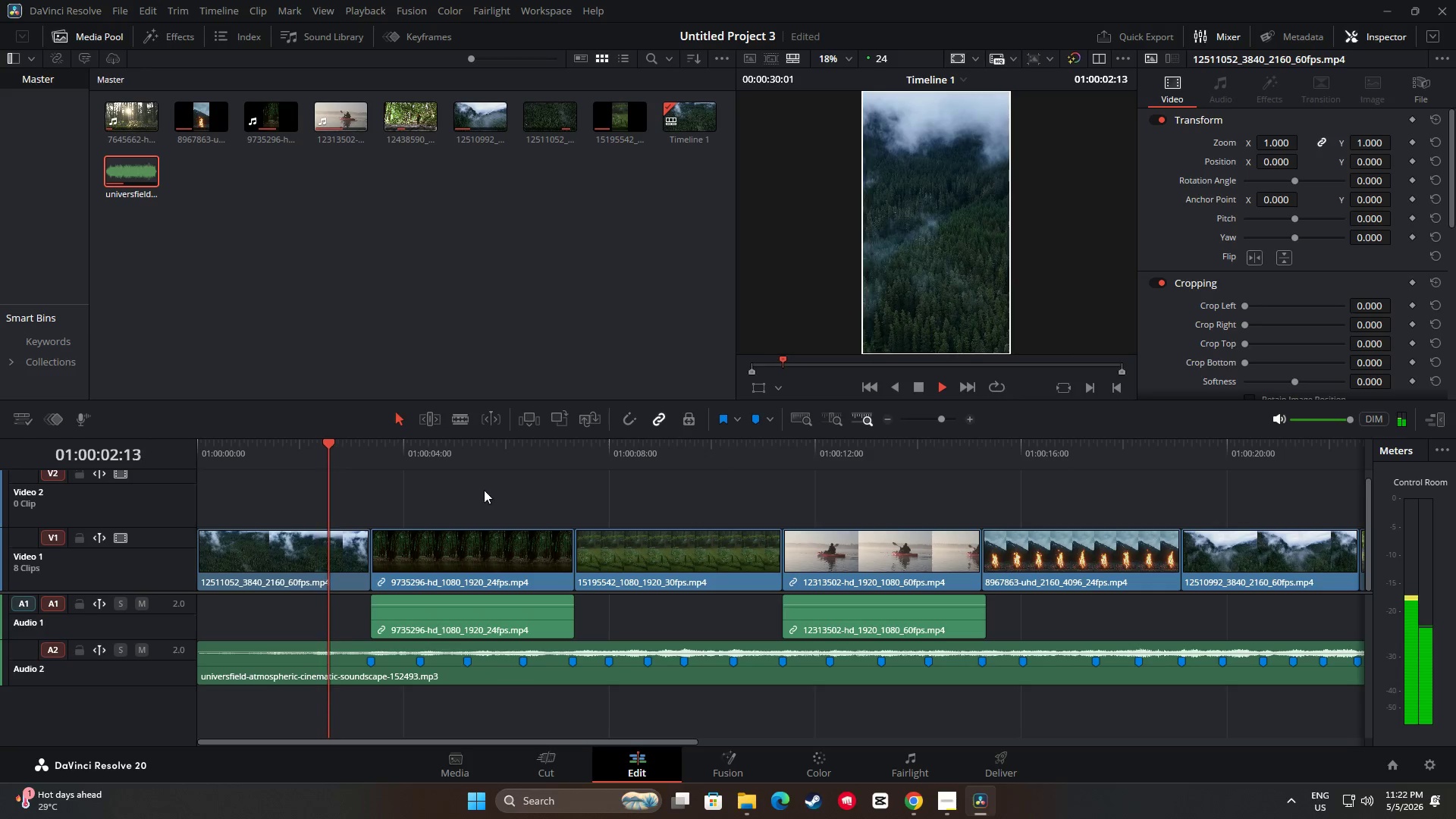 
wait(6.0)
 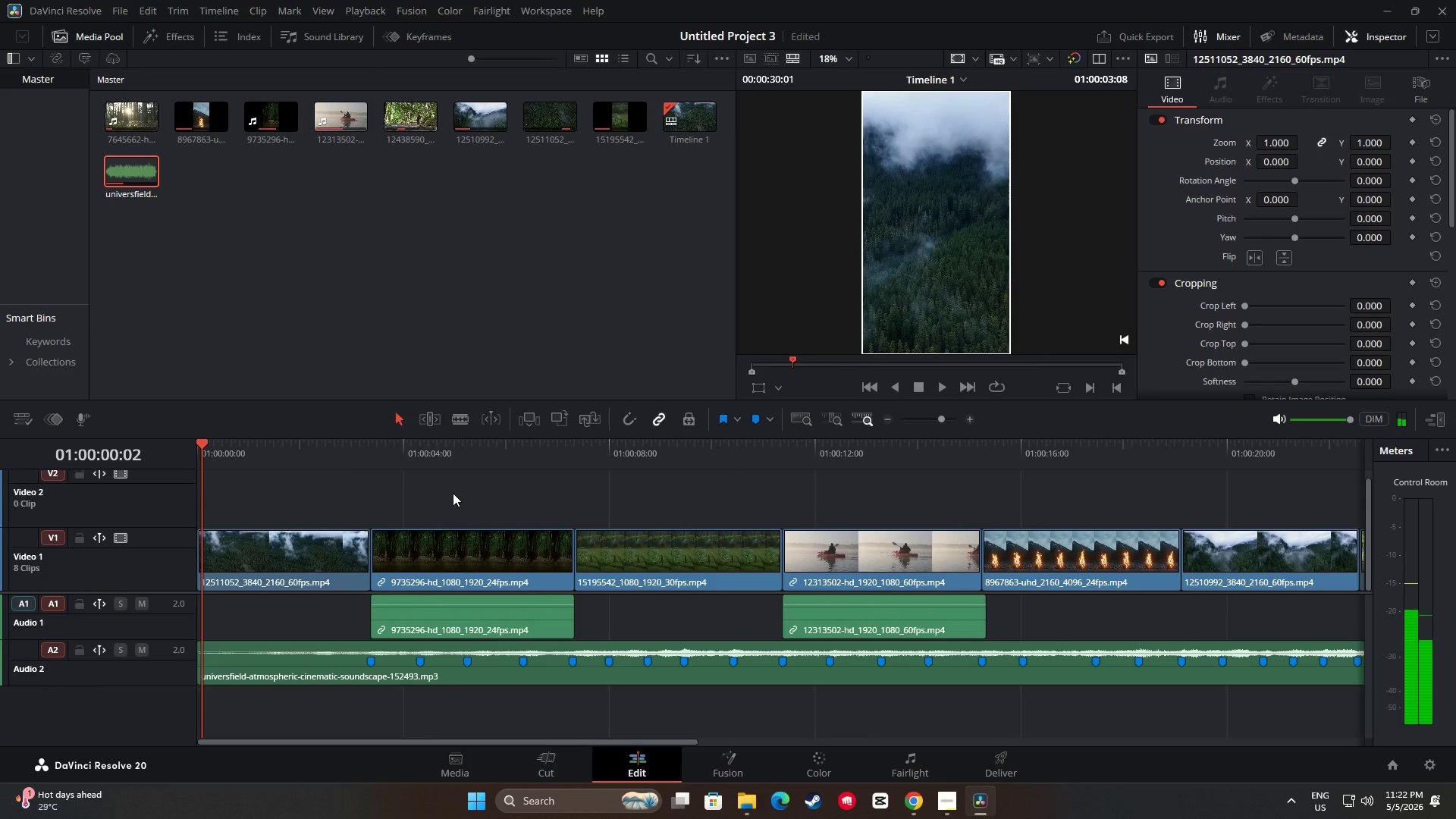 
key(Space)
 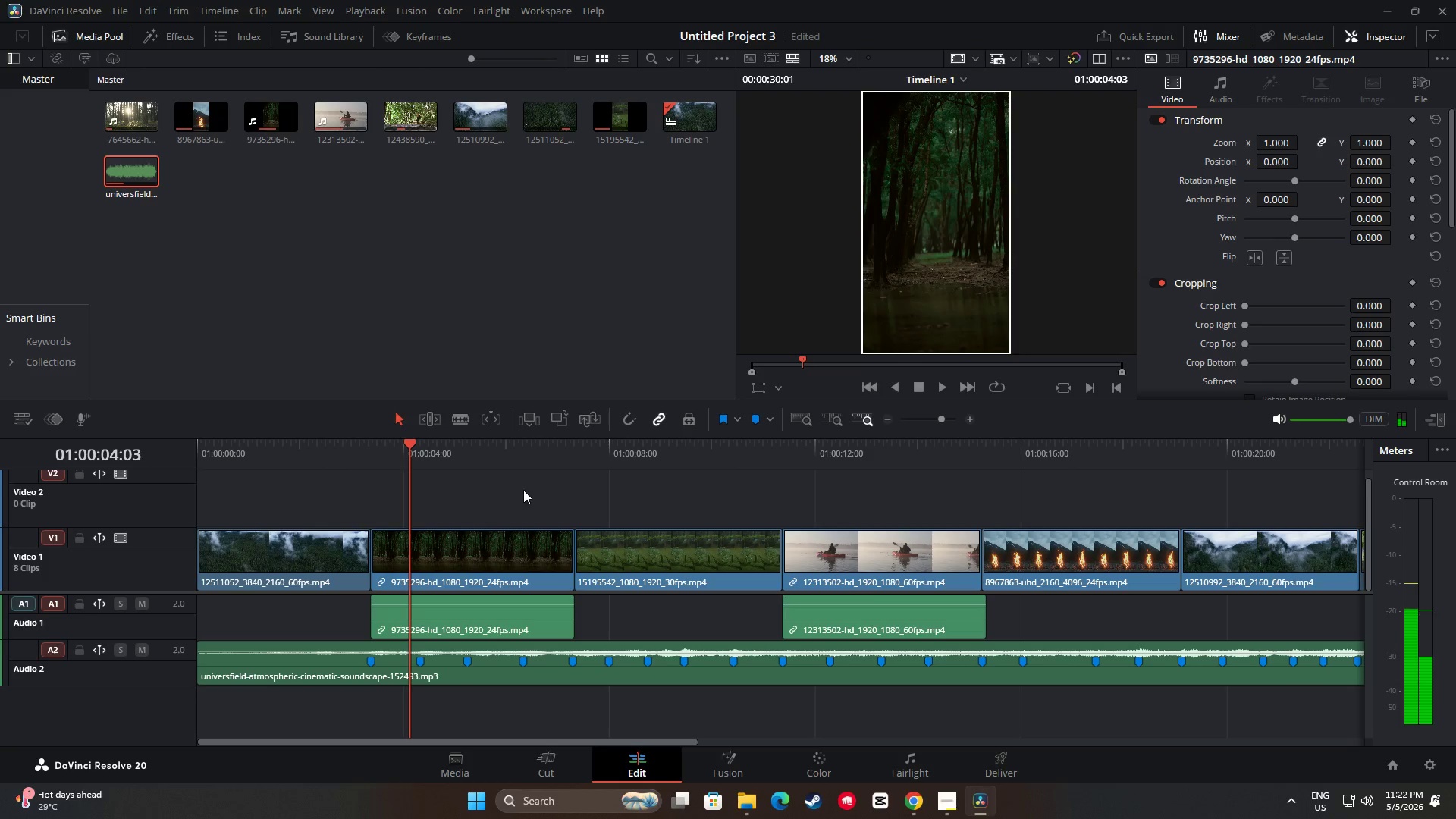 
key(Space)
 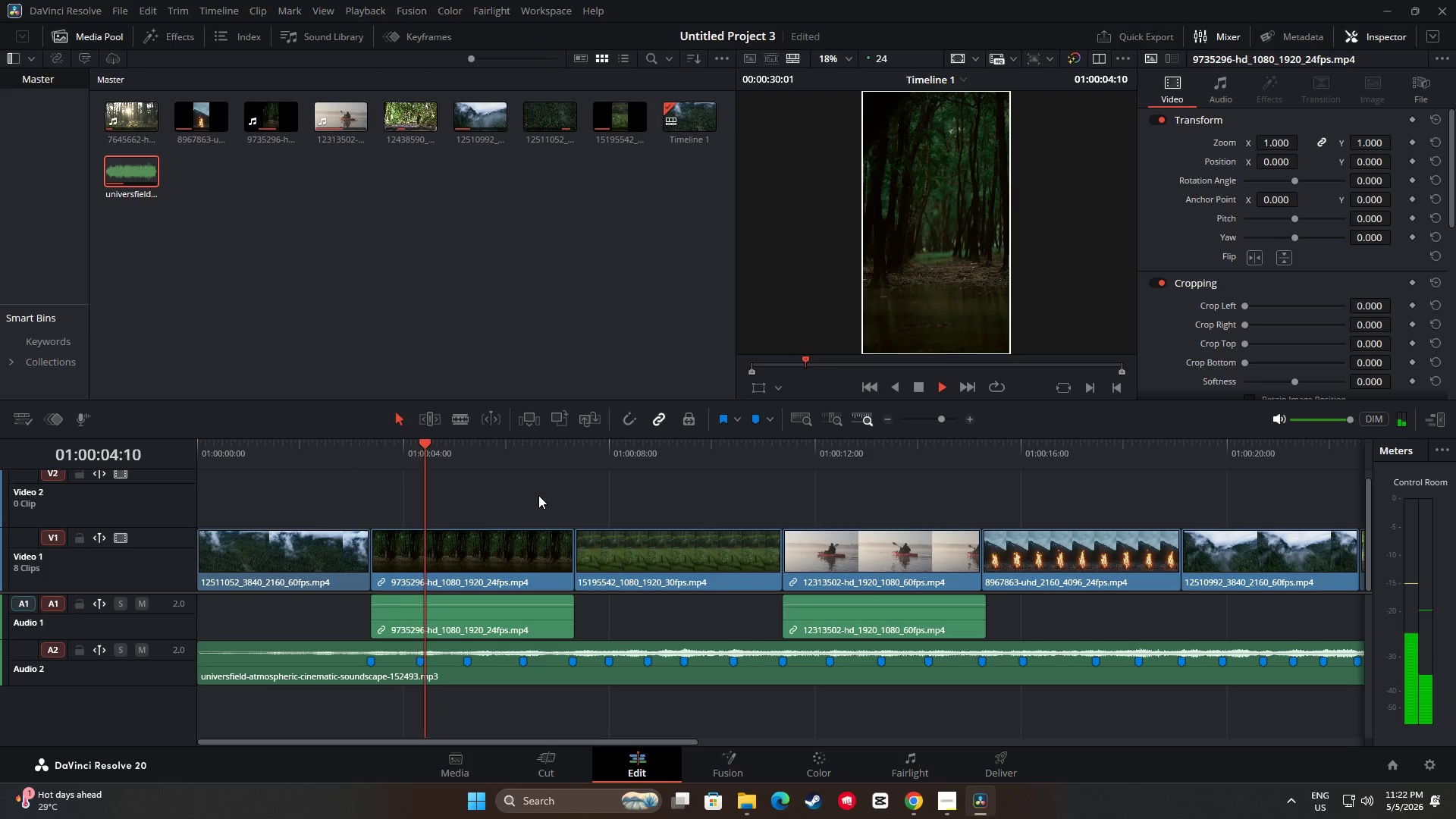 
key(Space)
 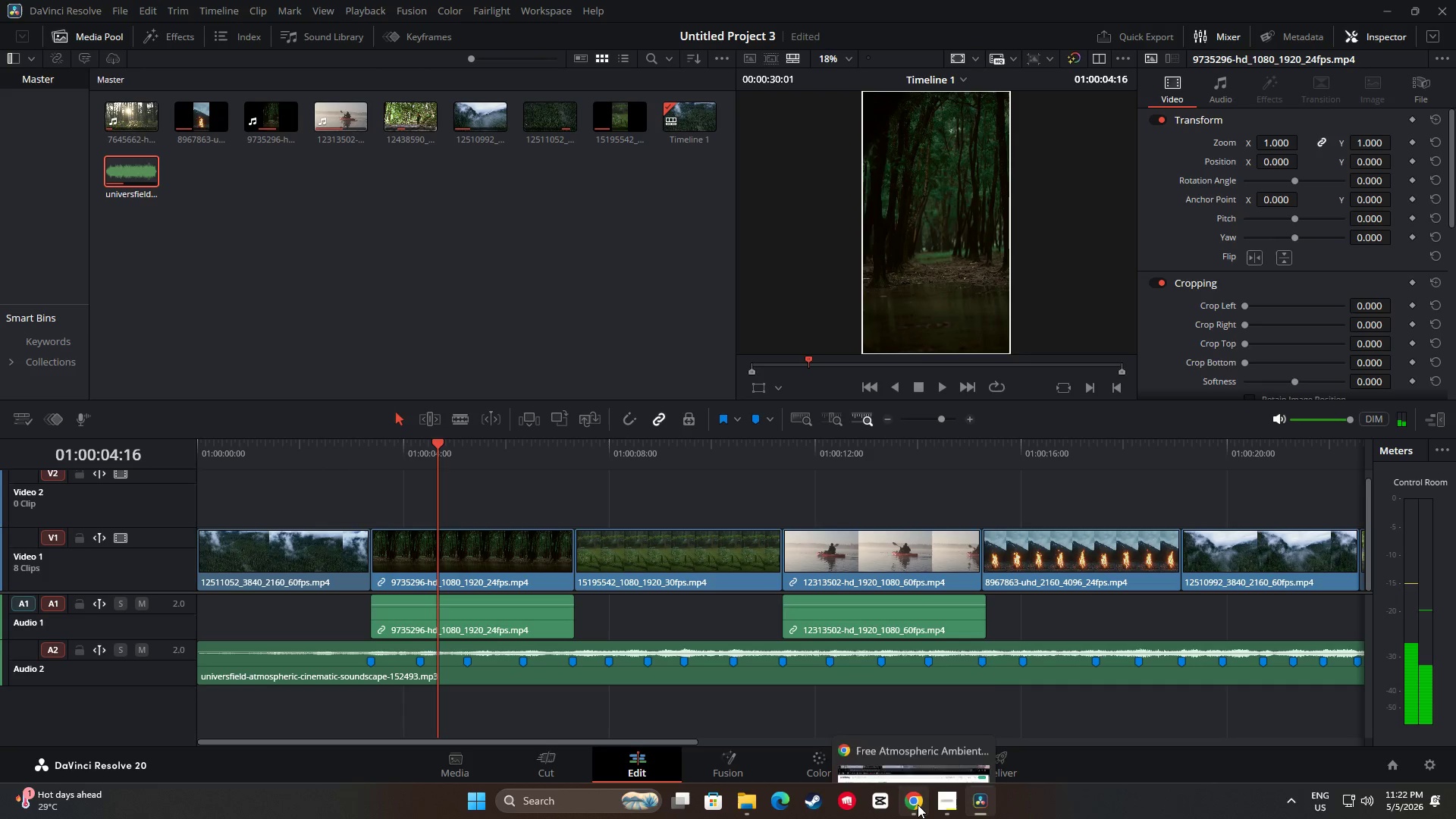 
left_click([915, 804])
 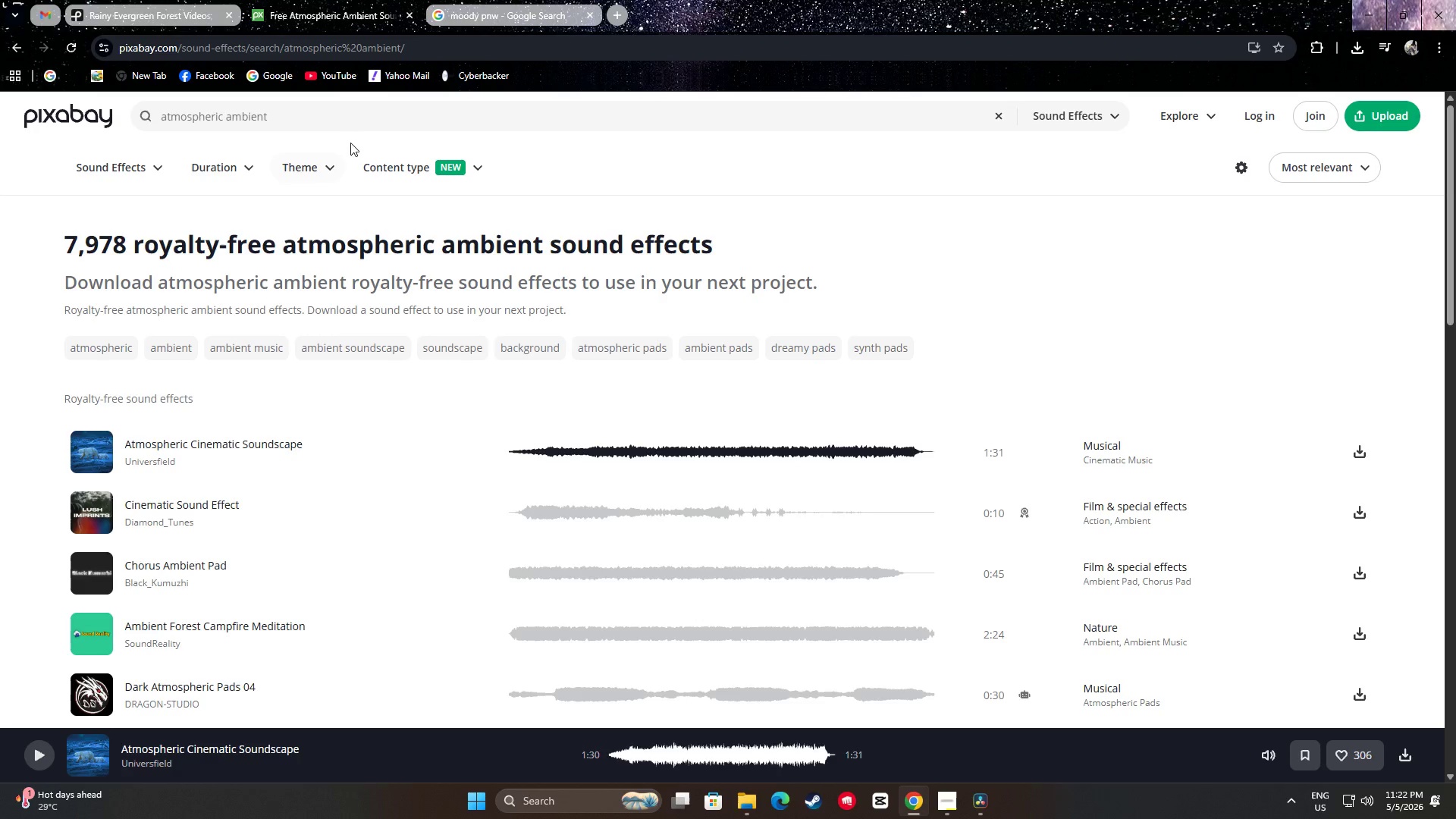 
left_click_drag(start_coordinate=[309, 123], to_coordinate=[126, 108])
 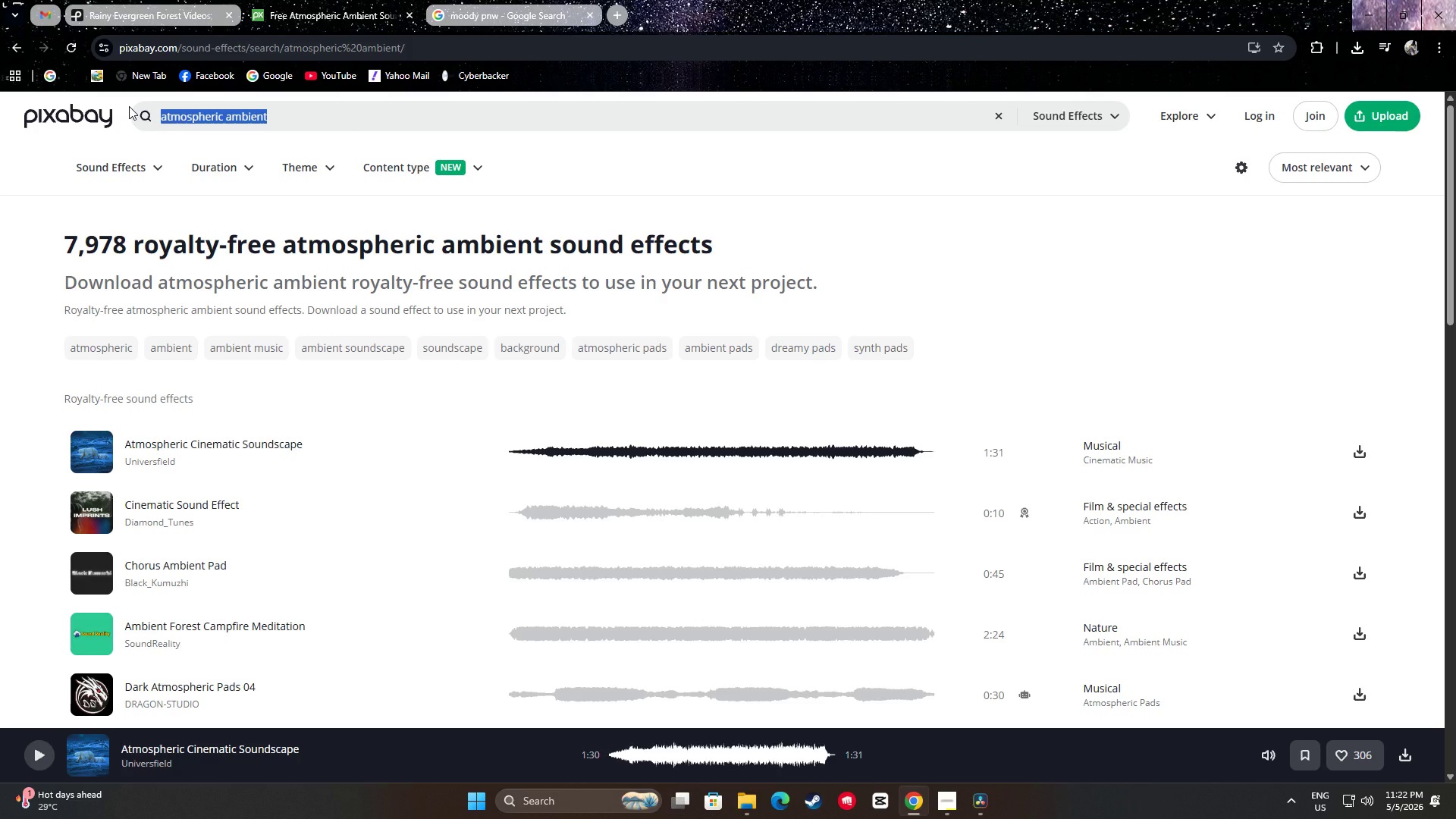 
type(rain hitt)
 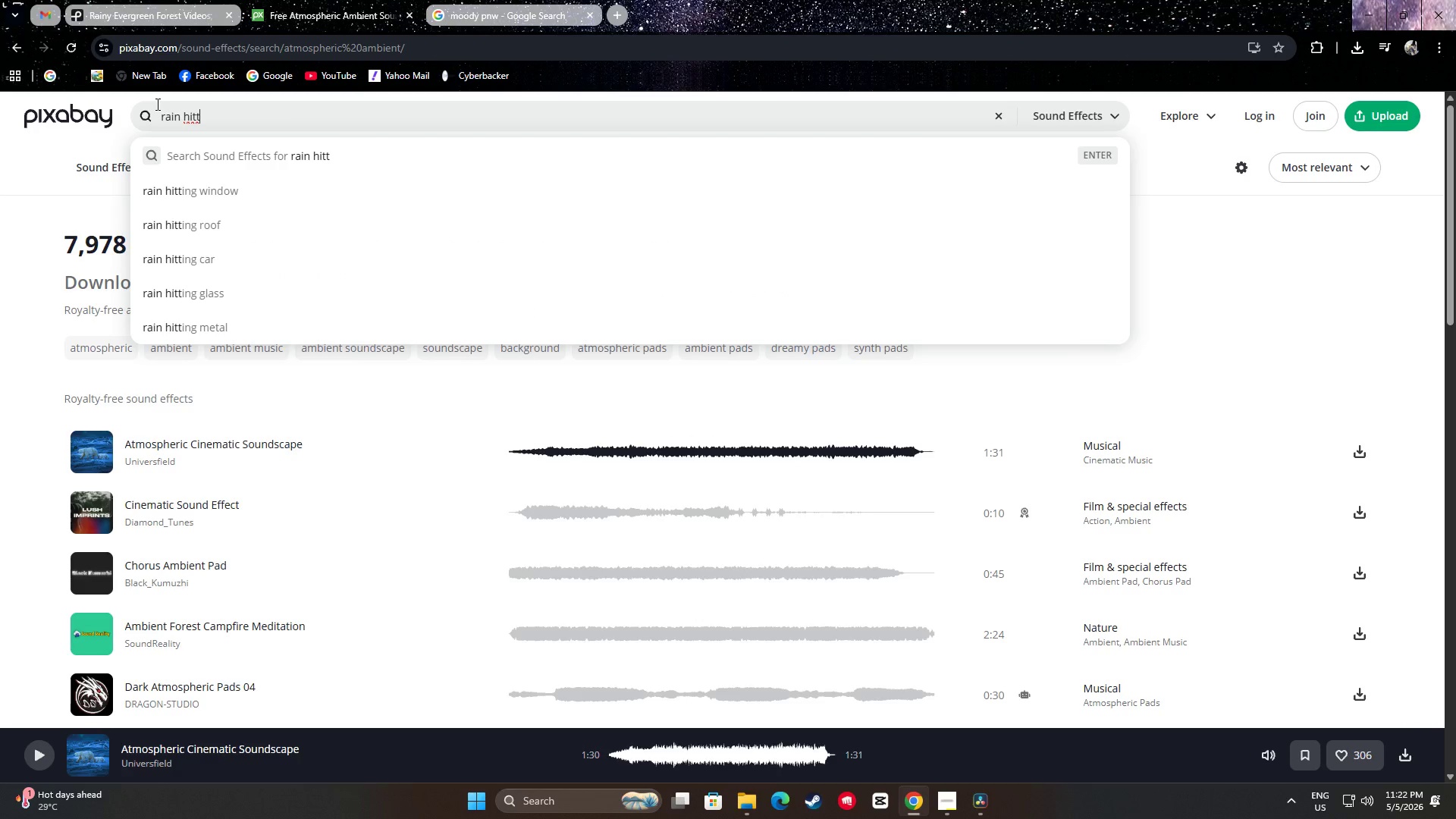 
type(ing water)
 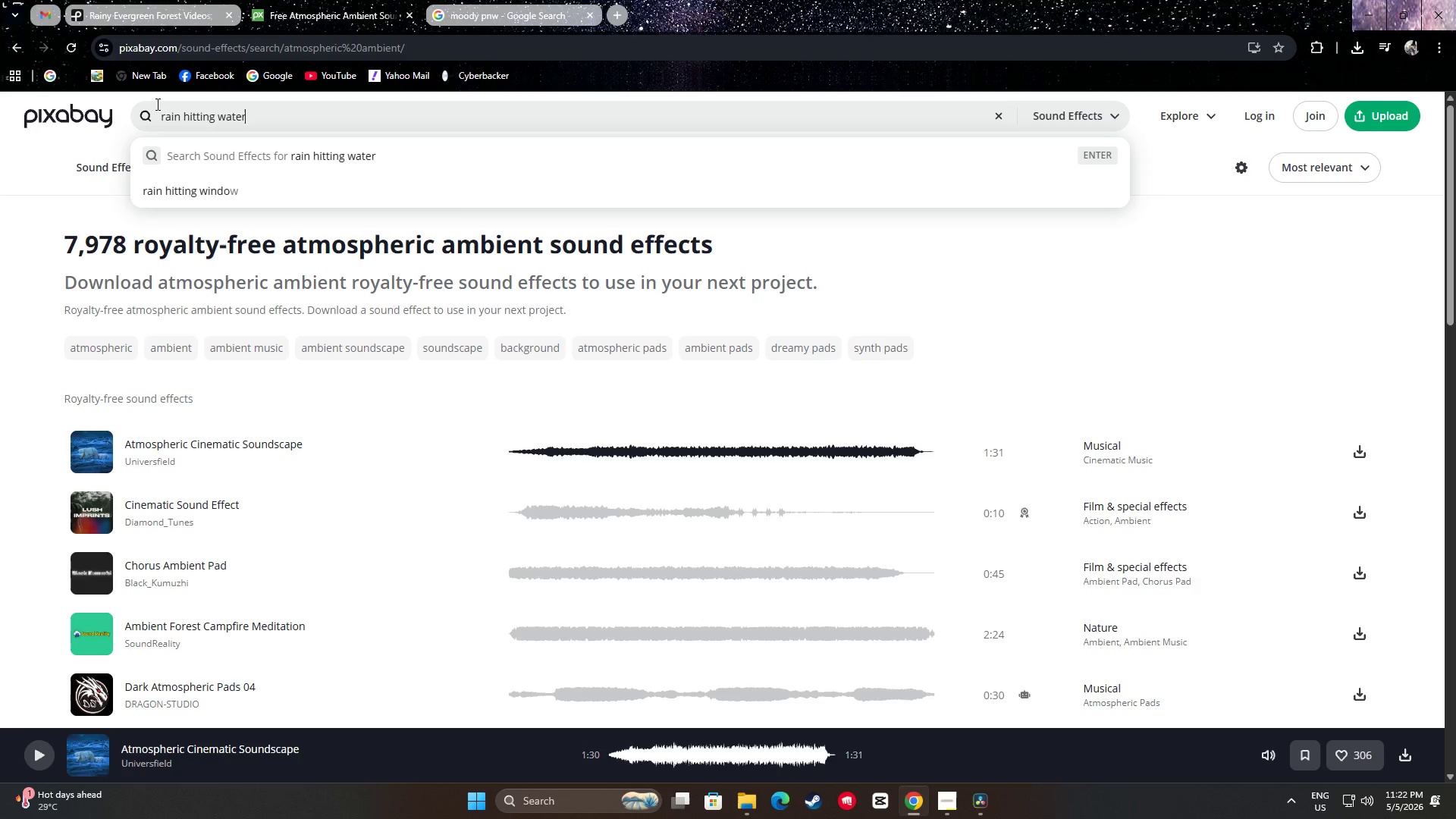 
key(Enter)
 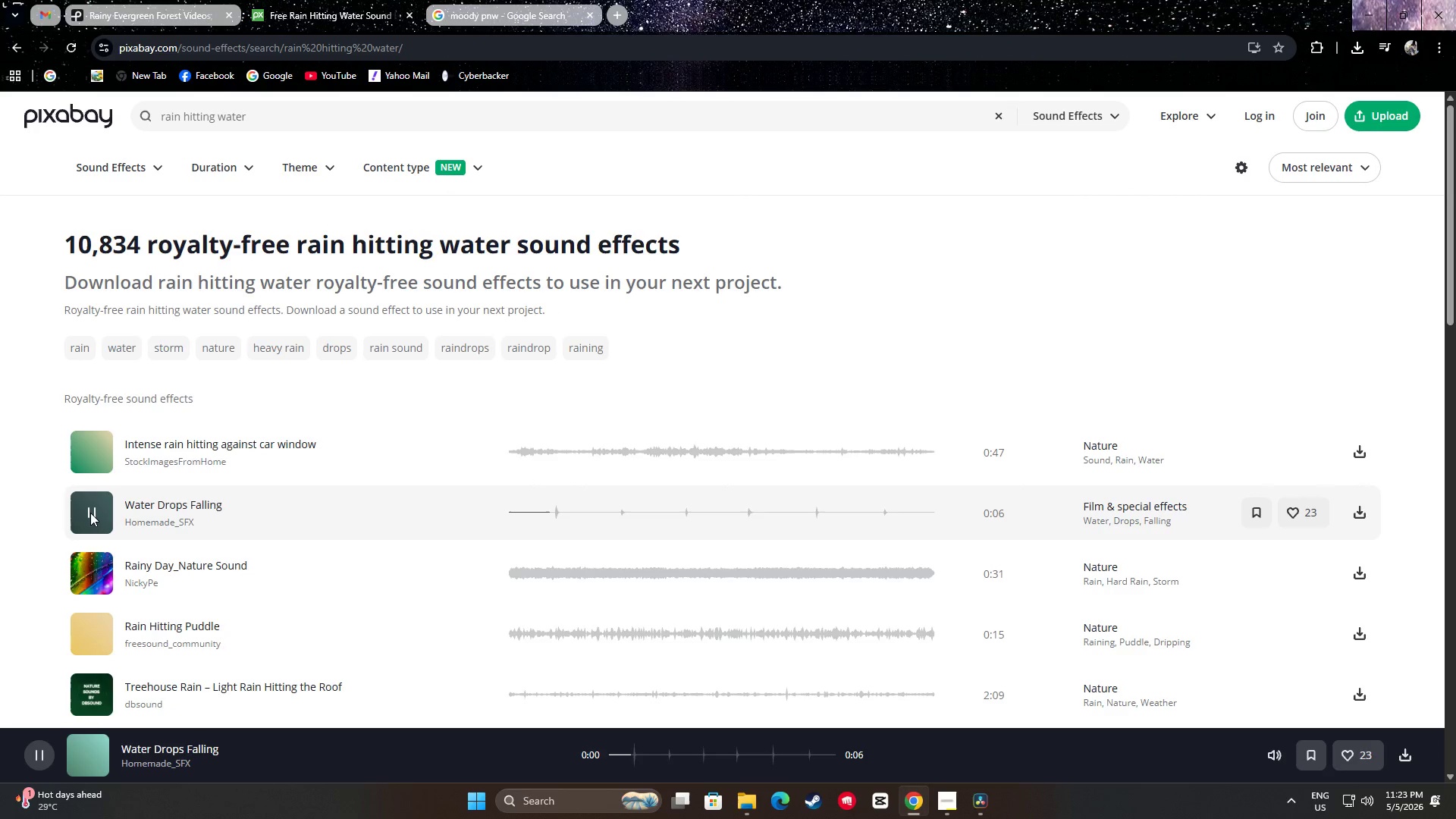 
wait(6.34)
 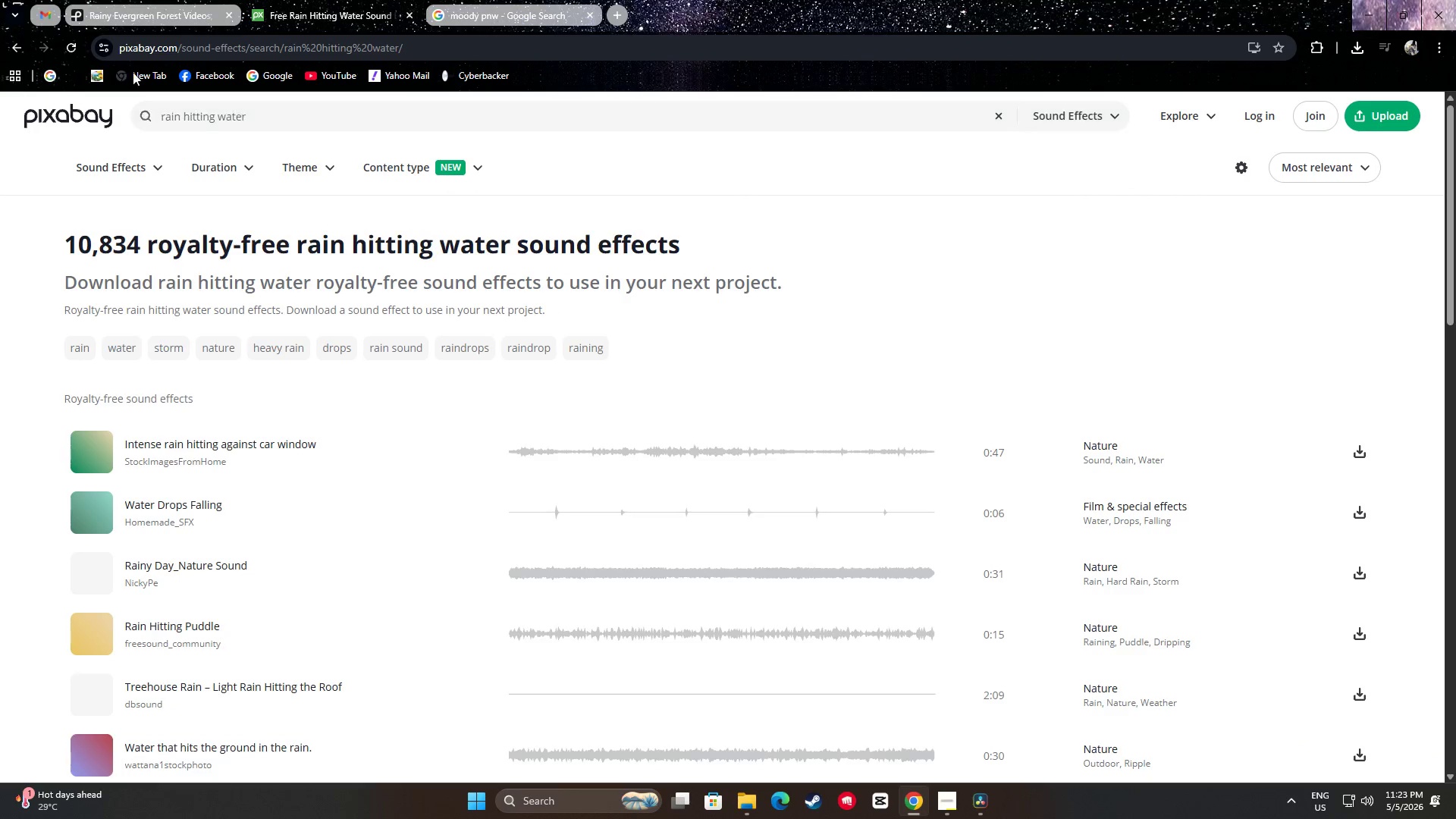 
left_click([90, 512])
 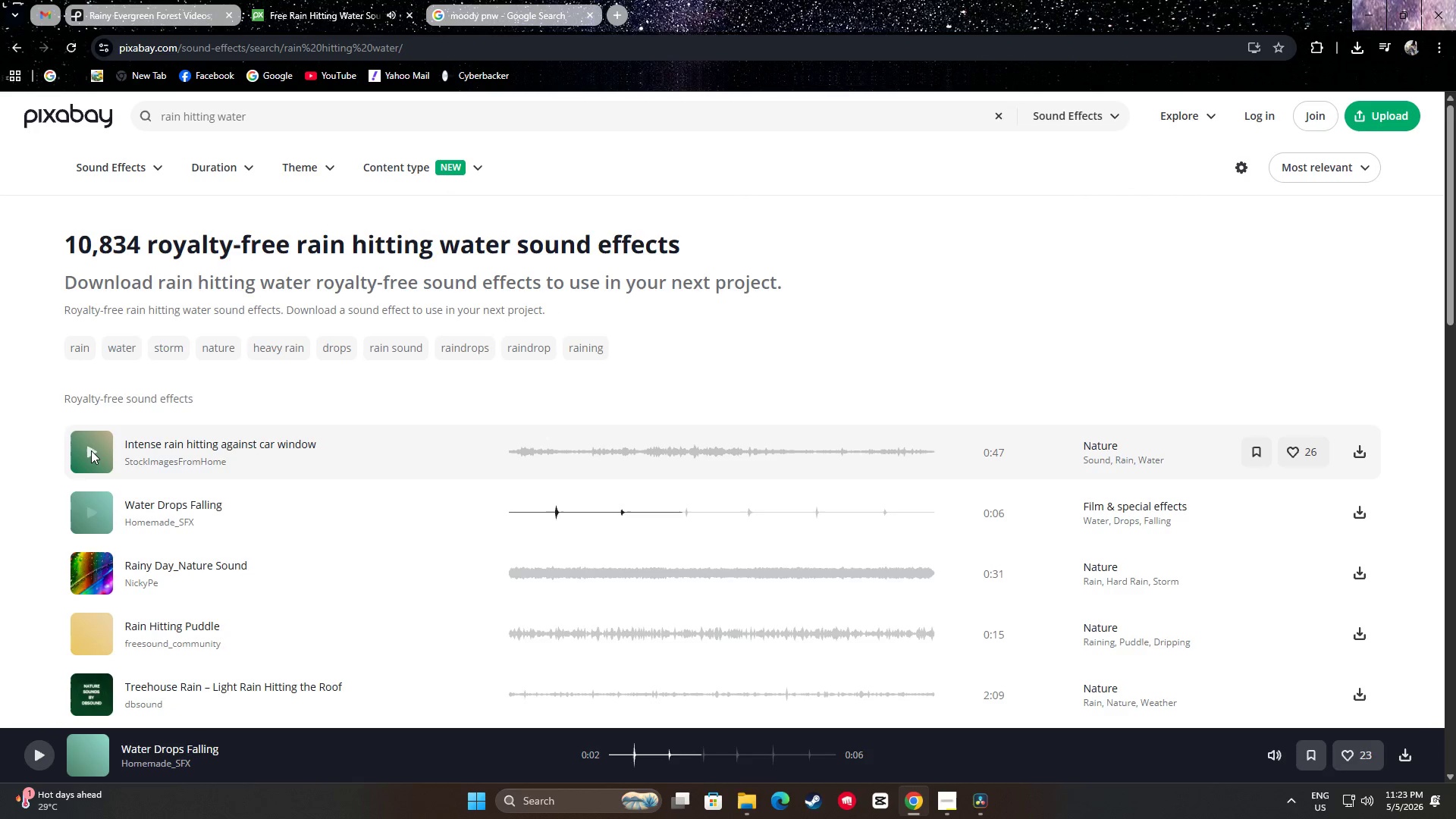 
double_click([91, 450])
 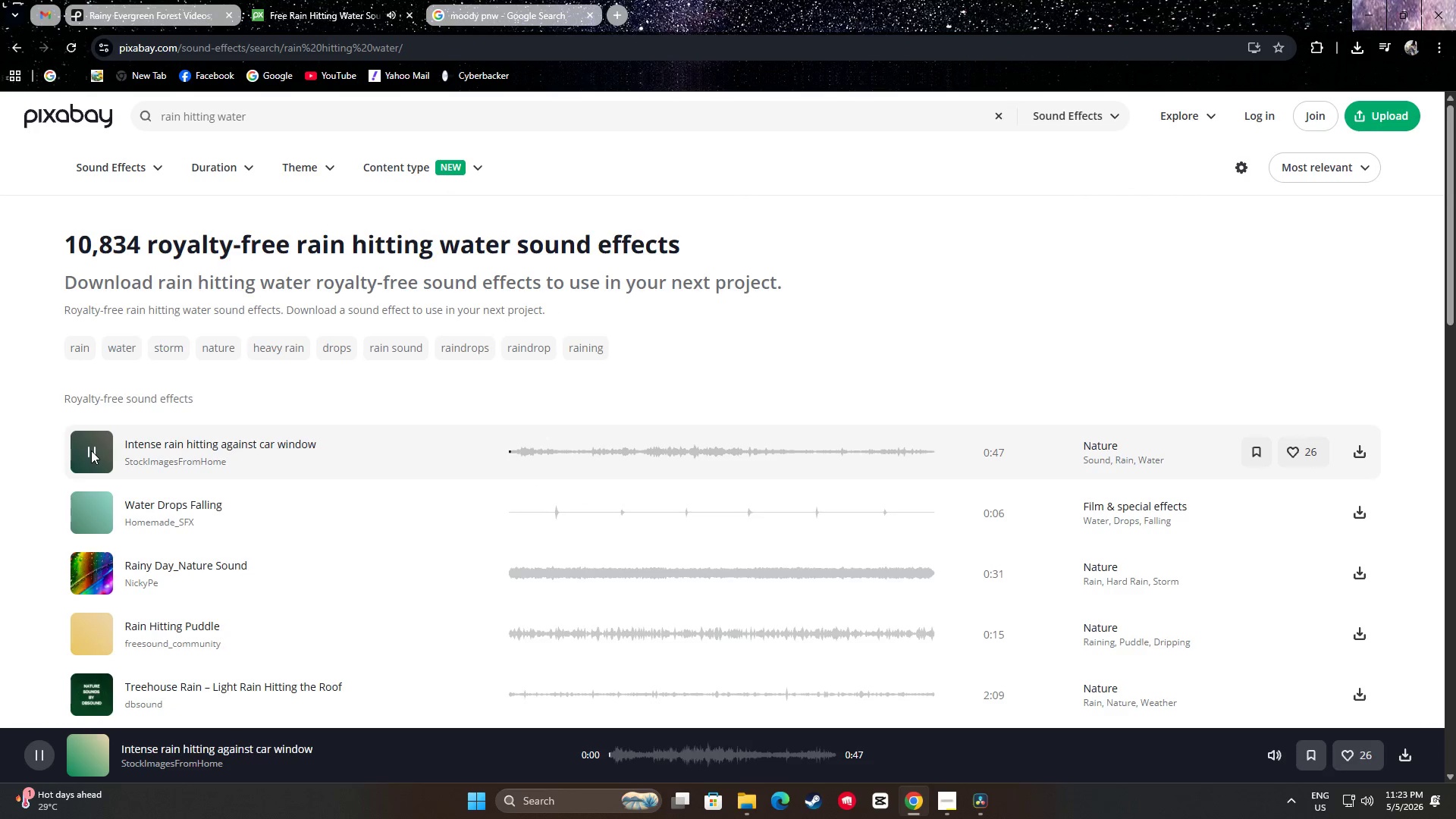 
left_click([91, 450])
 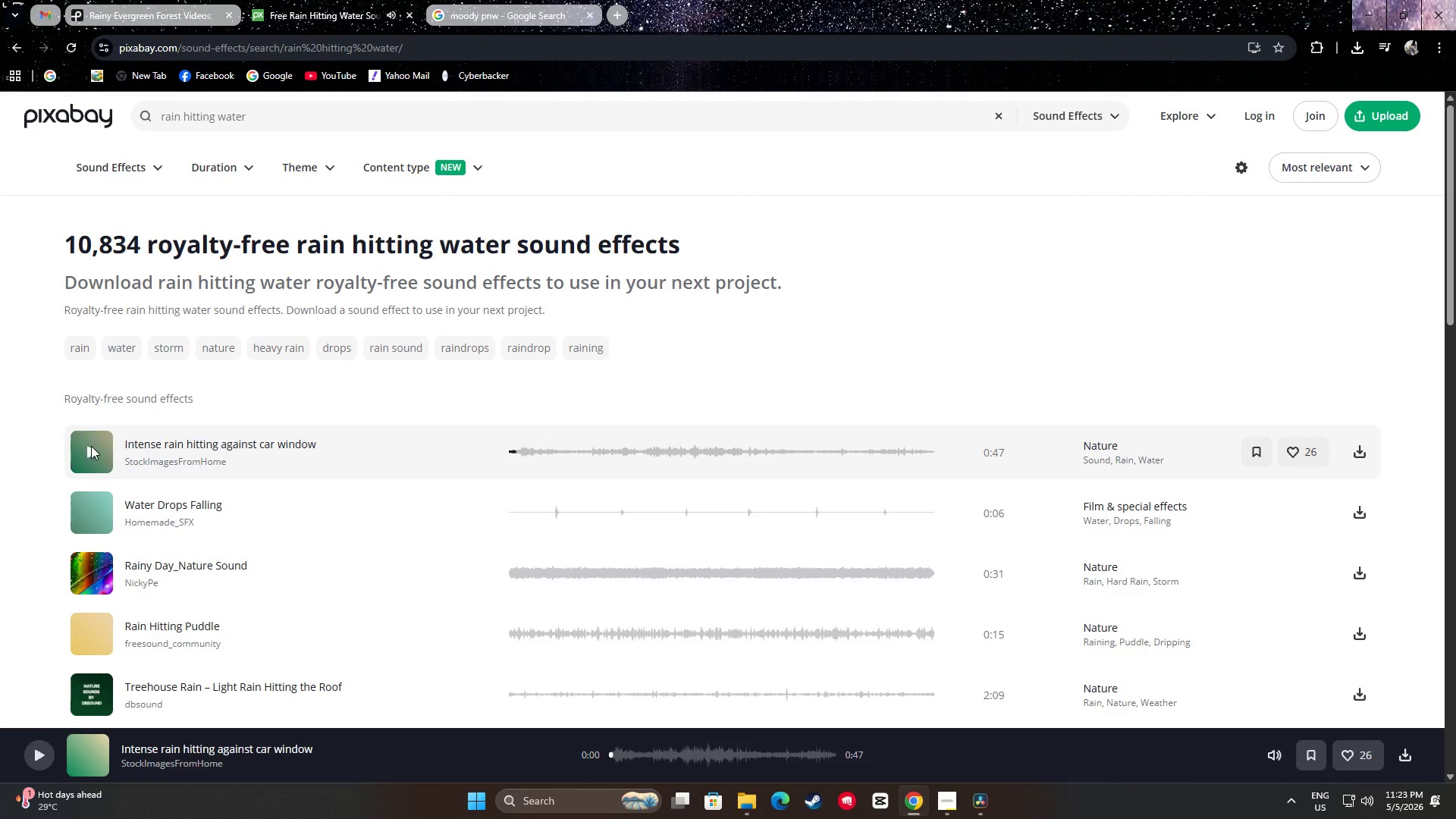 
scroll: coordinate [91, 446], scroll_direction: down, amount: 1.0
 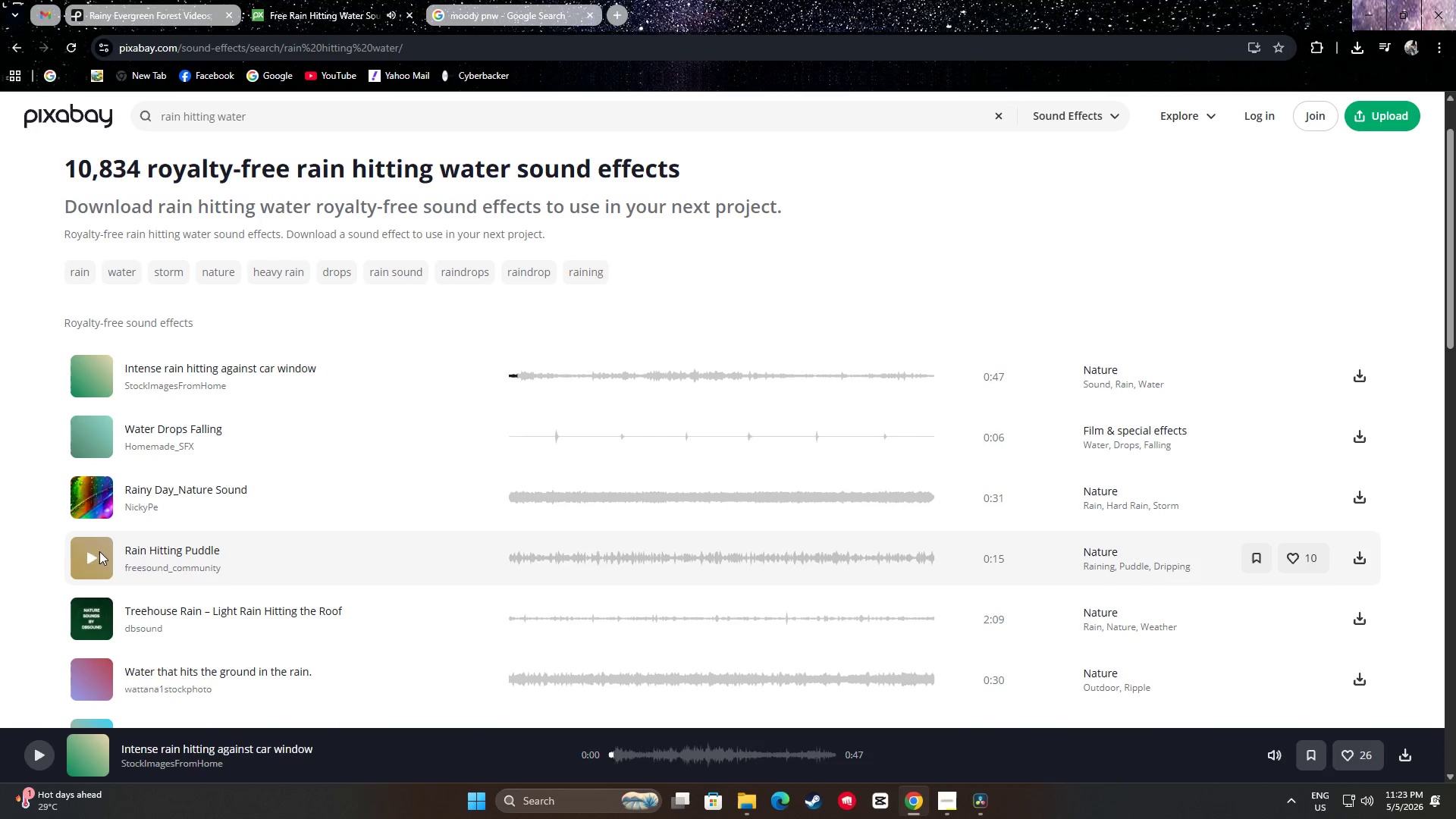 
left_click([92, 554])
 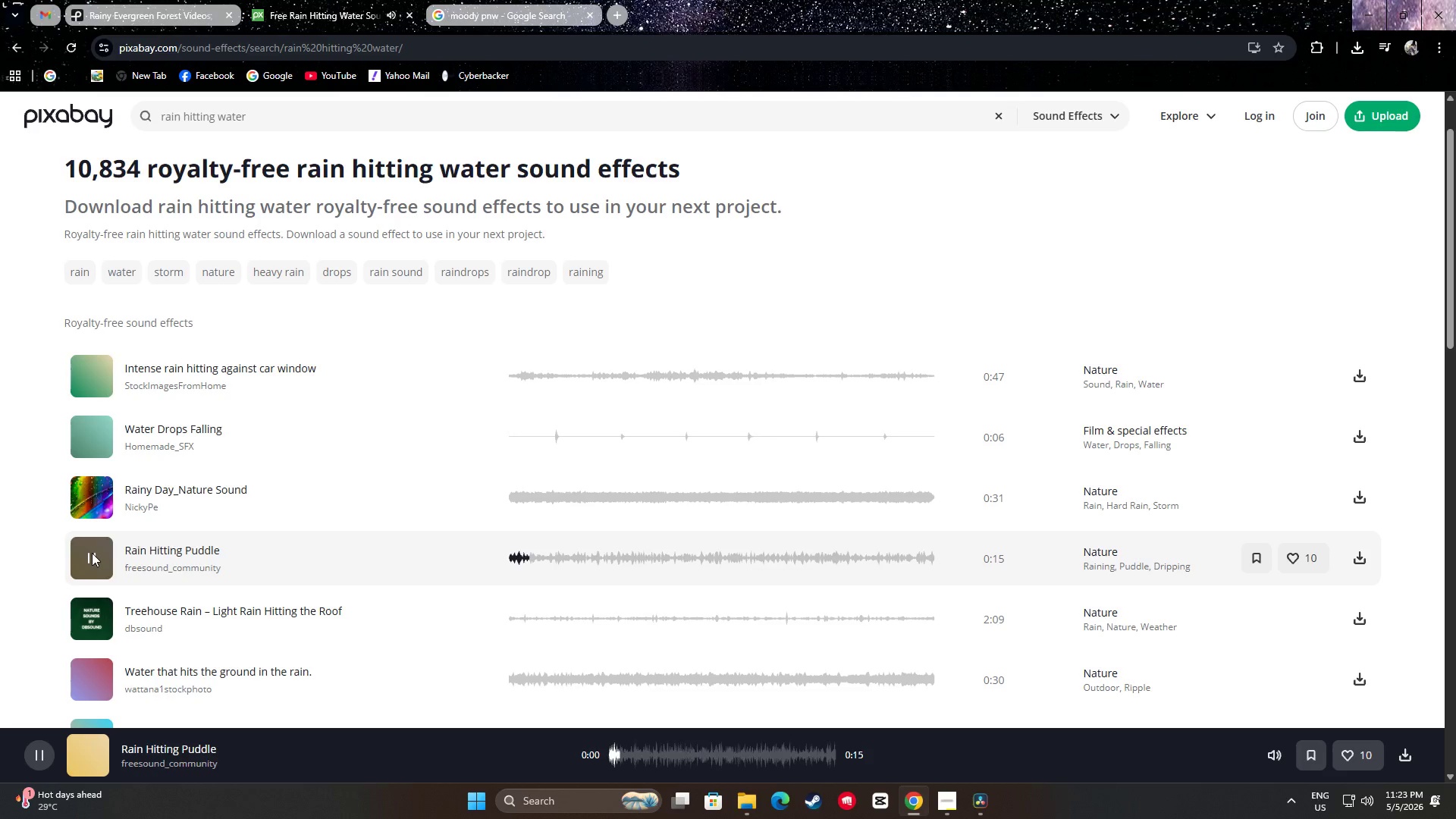 
left_click([92, 553])
 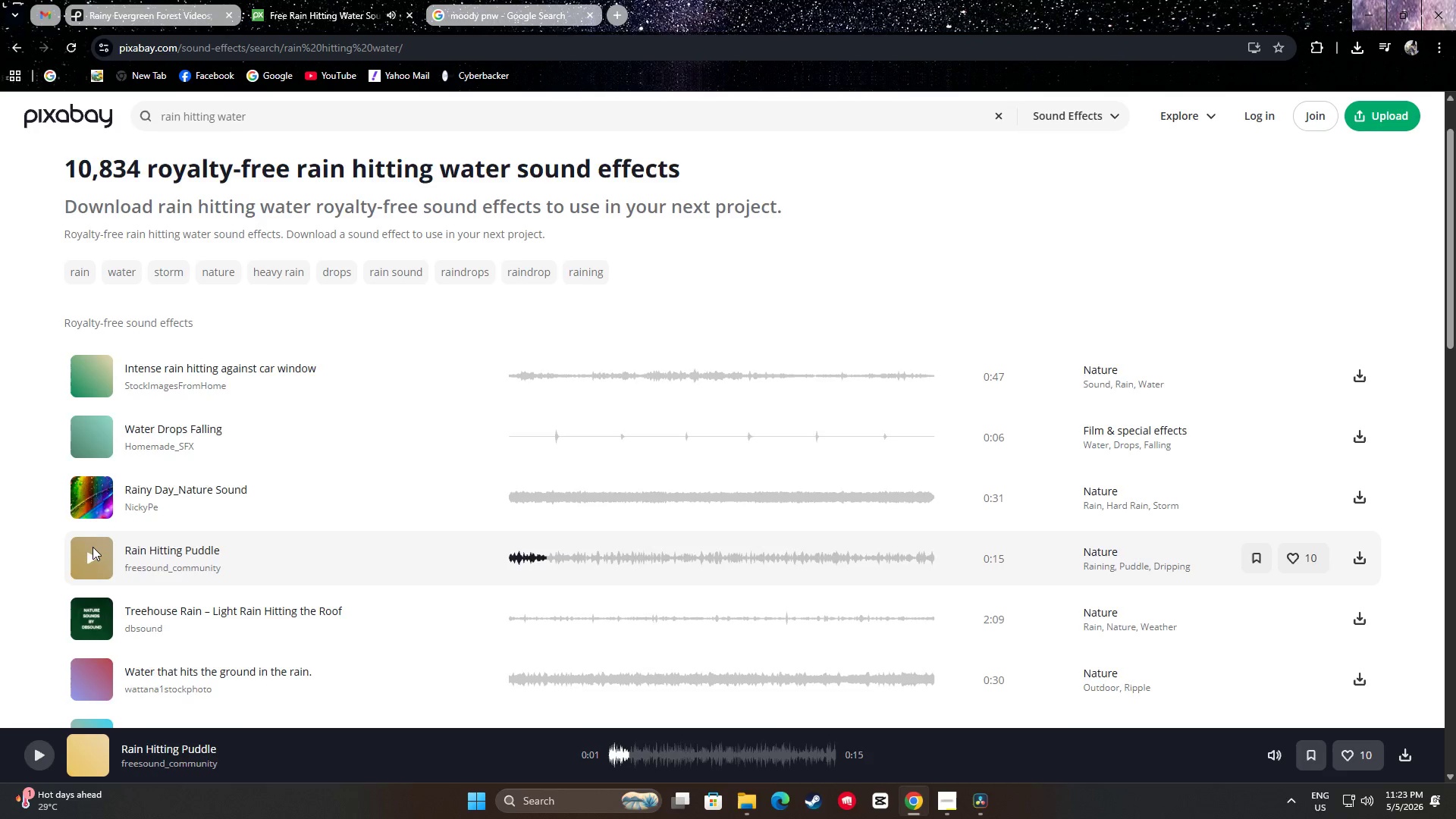 
scroll: coordinate [98, 533], scroll_direction: down, amount: 2.0
 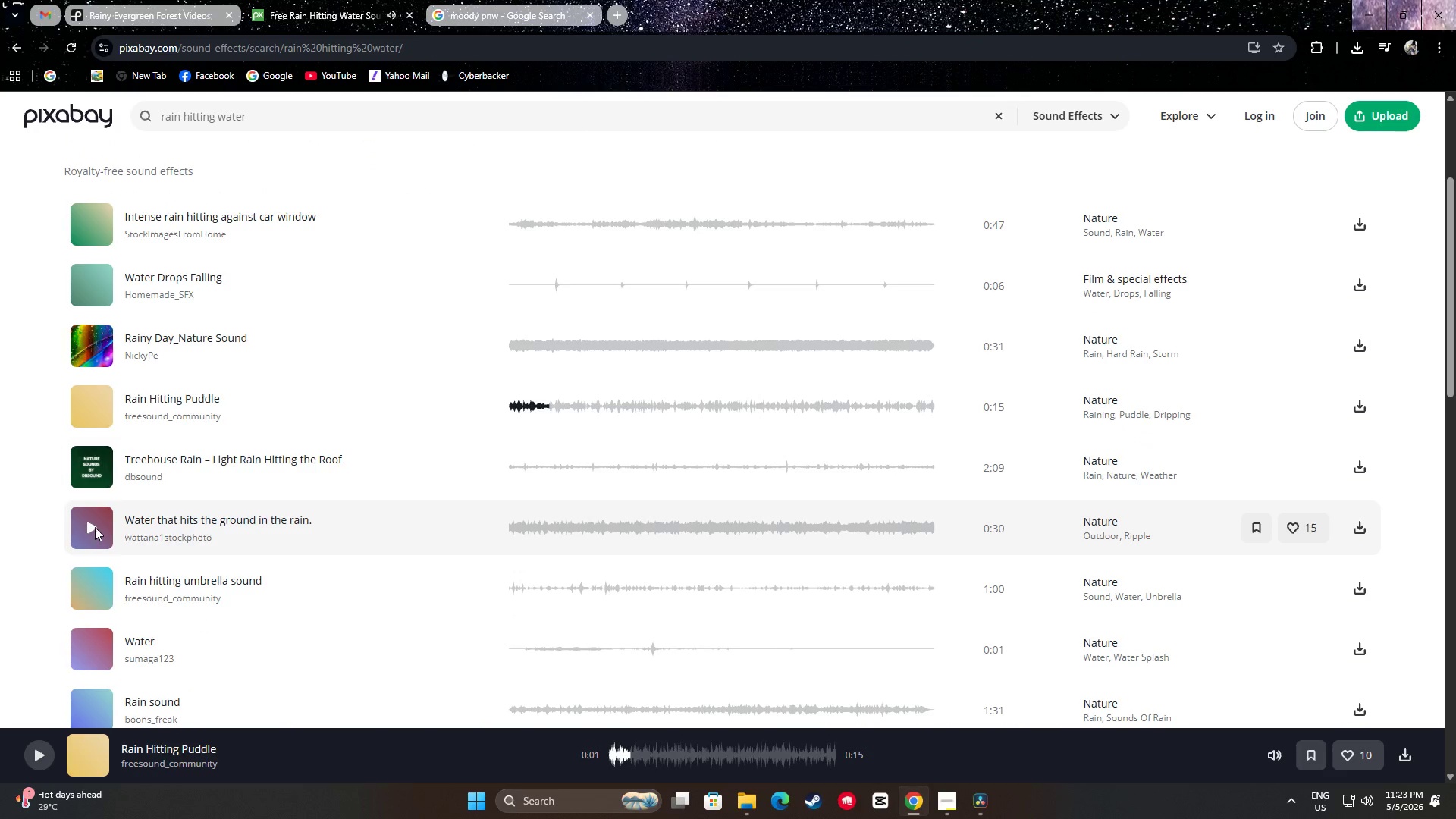 
left_click([95, 526])
 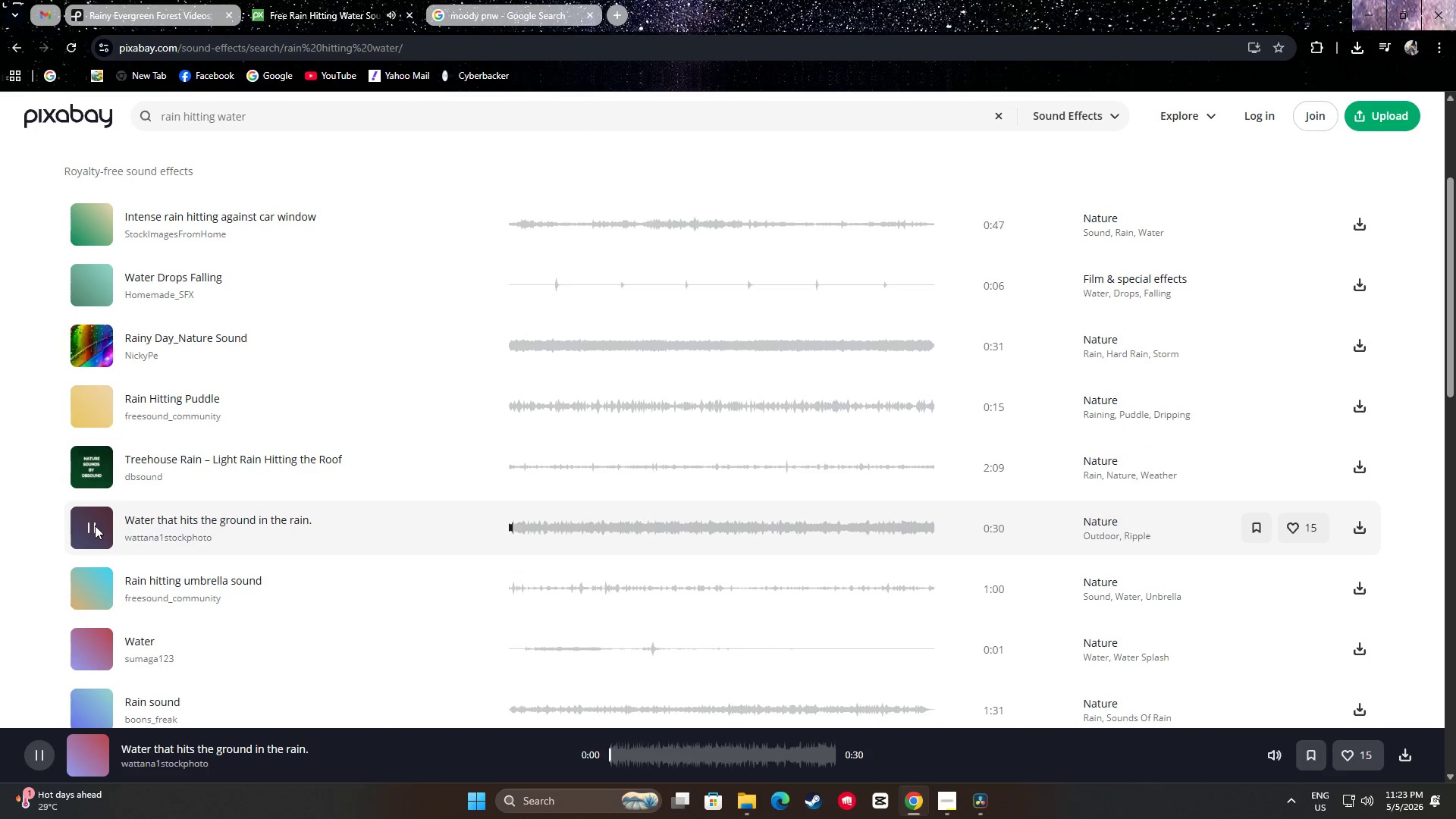 
left_click([93, 526])
 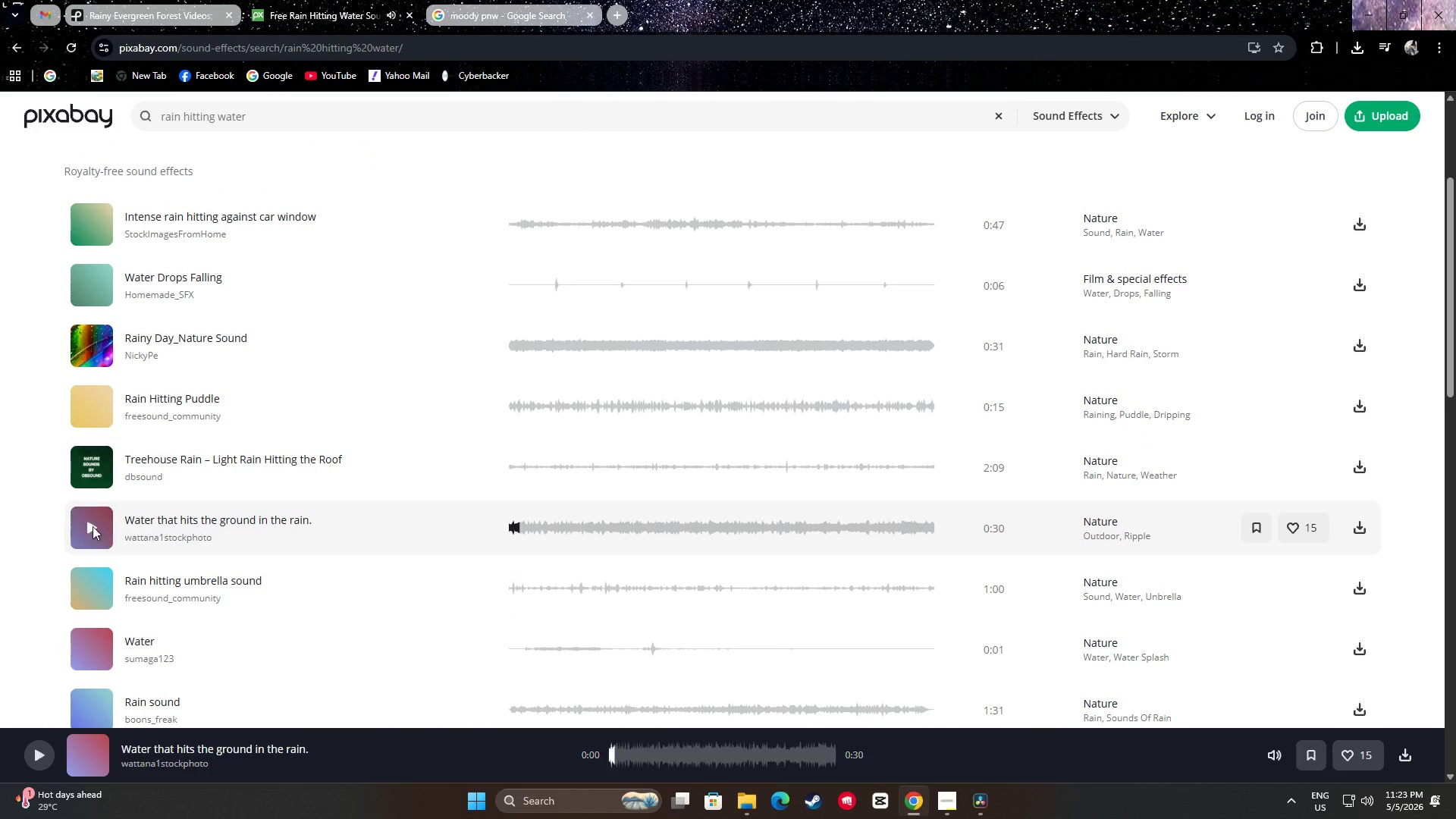 
scroll: coordinate [93, 526], scroll_direction: down, amount: 1.0
 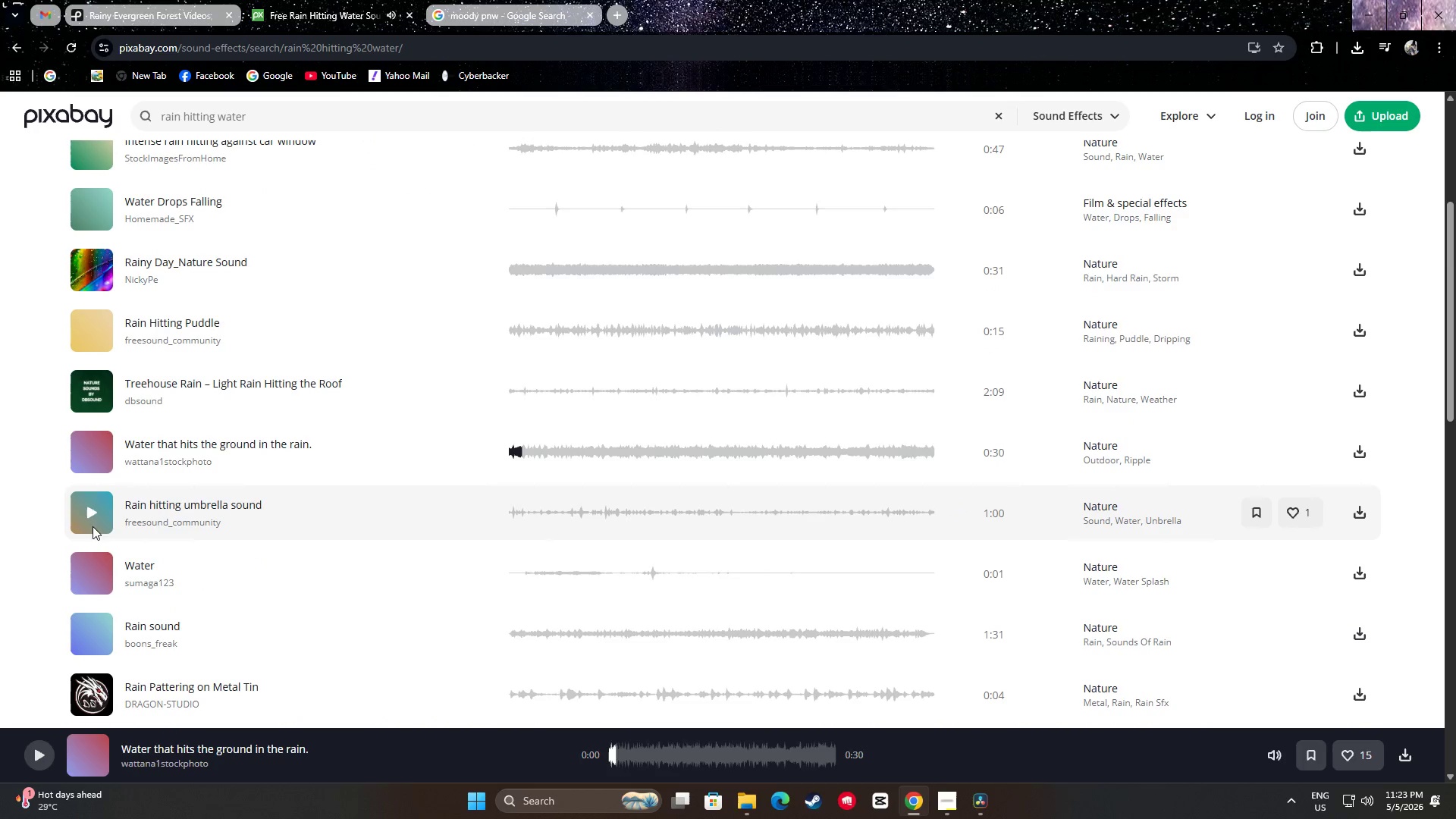 
left_click([93, 512])
 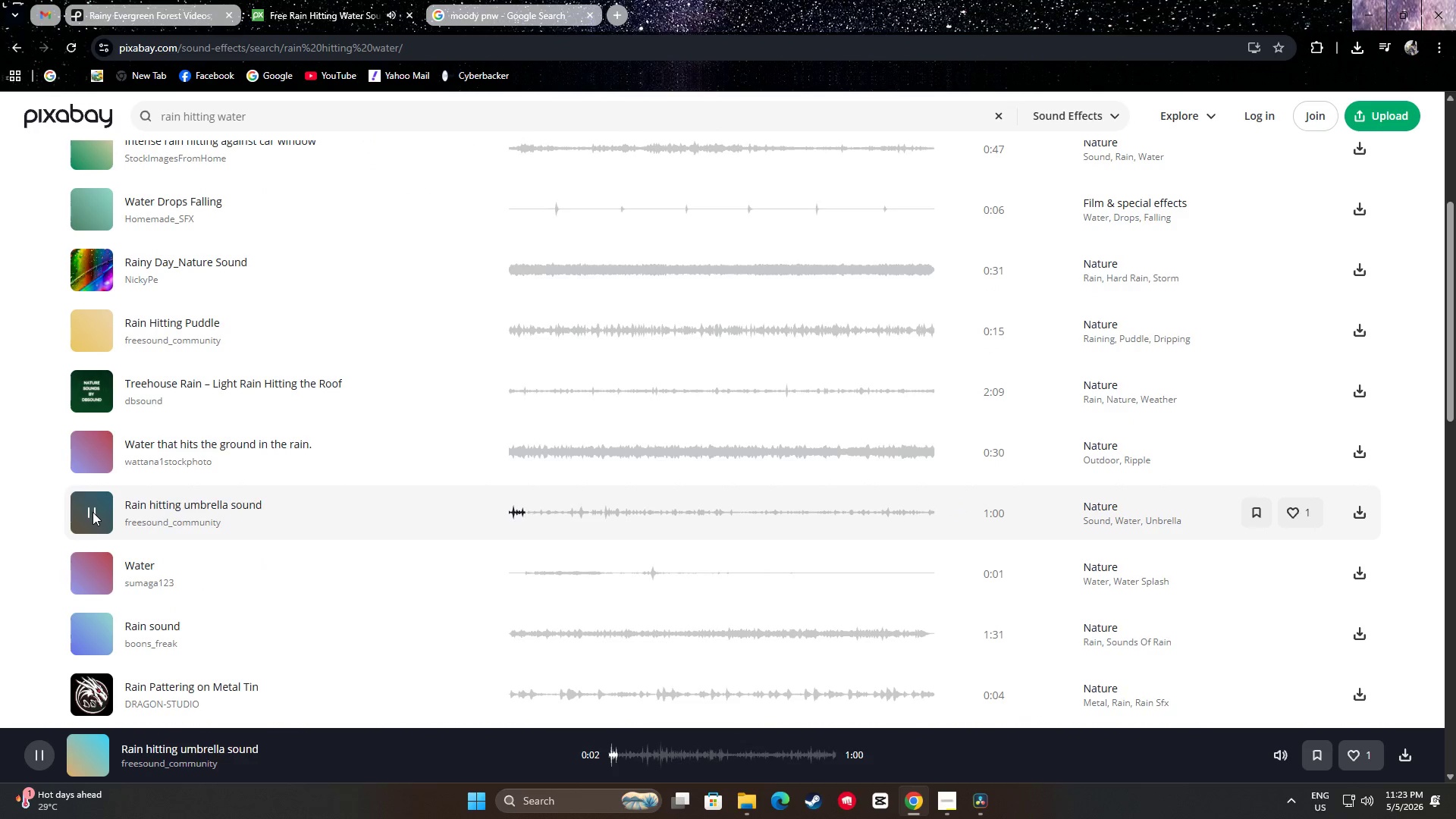 
wait(9.34)
 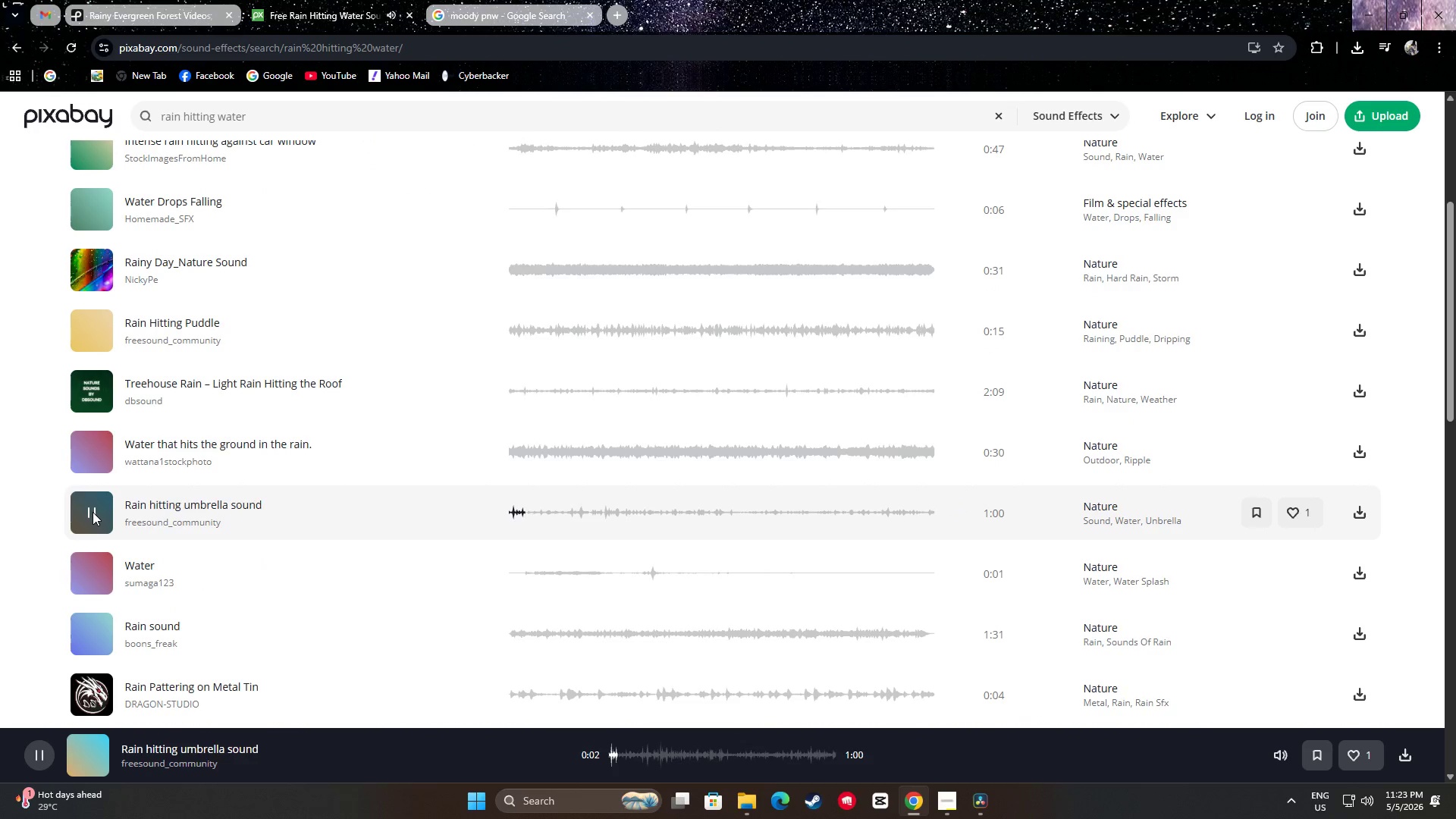 
left_click([92, 631])
 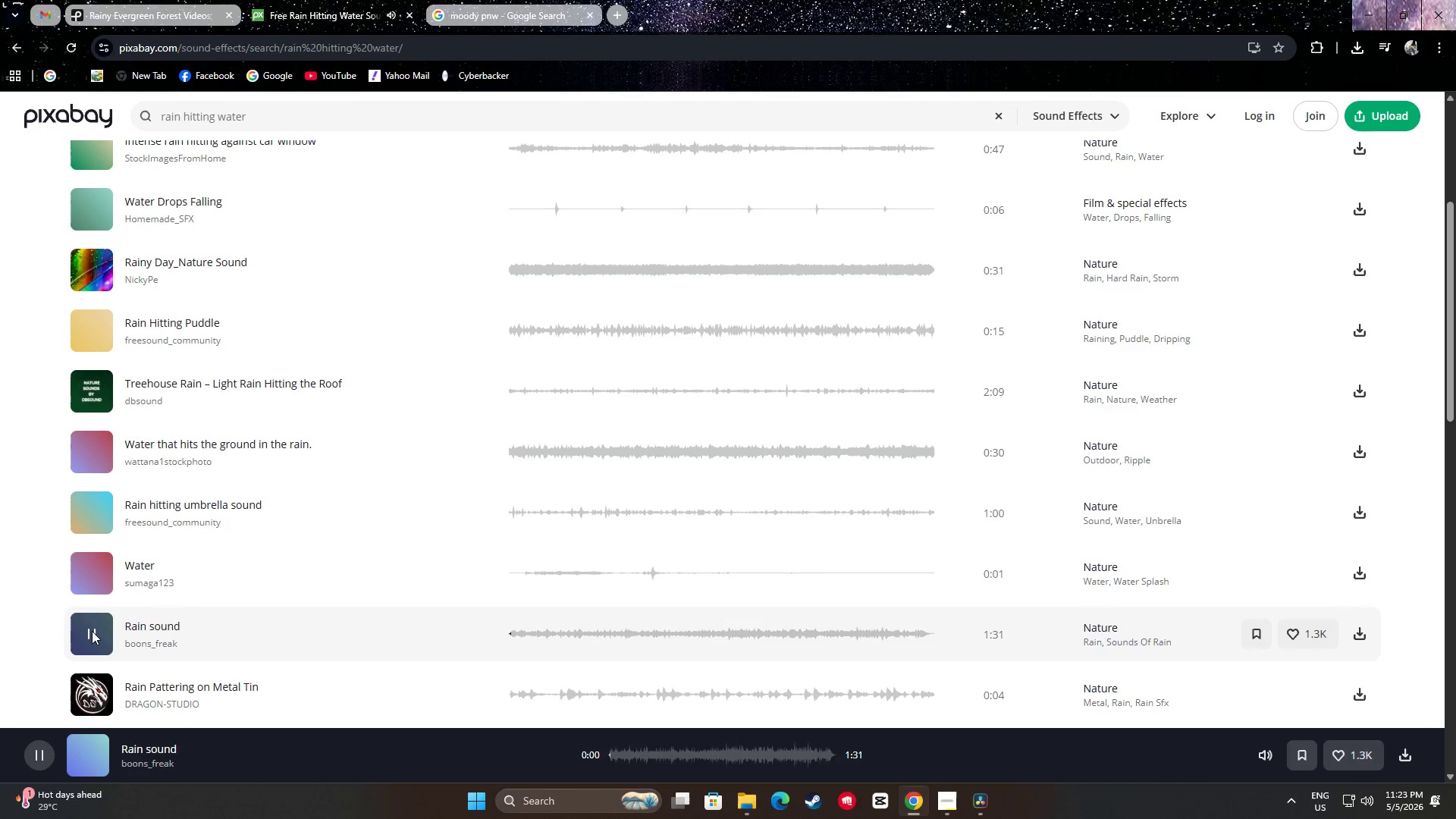 
left_click([92, 631])
 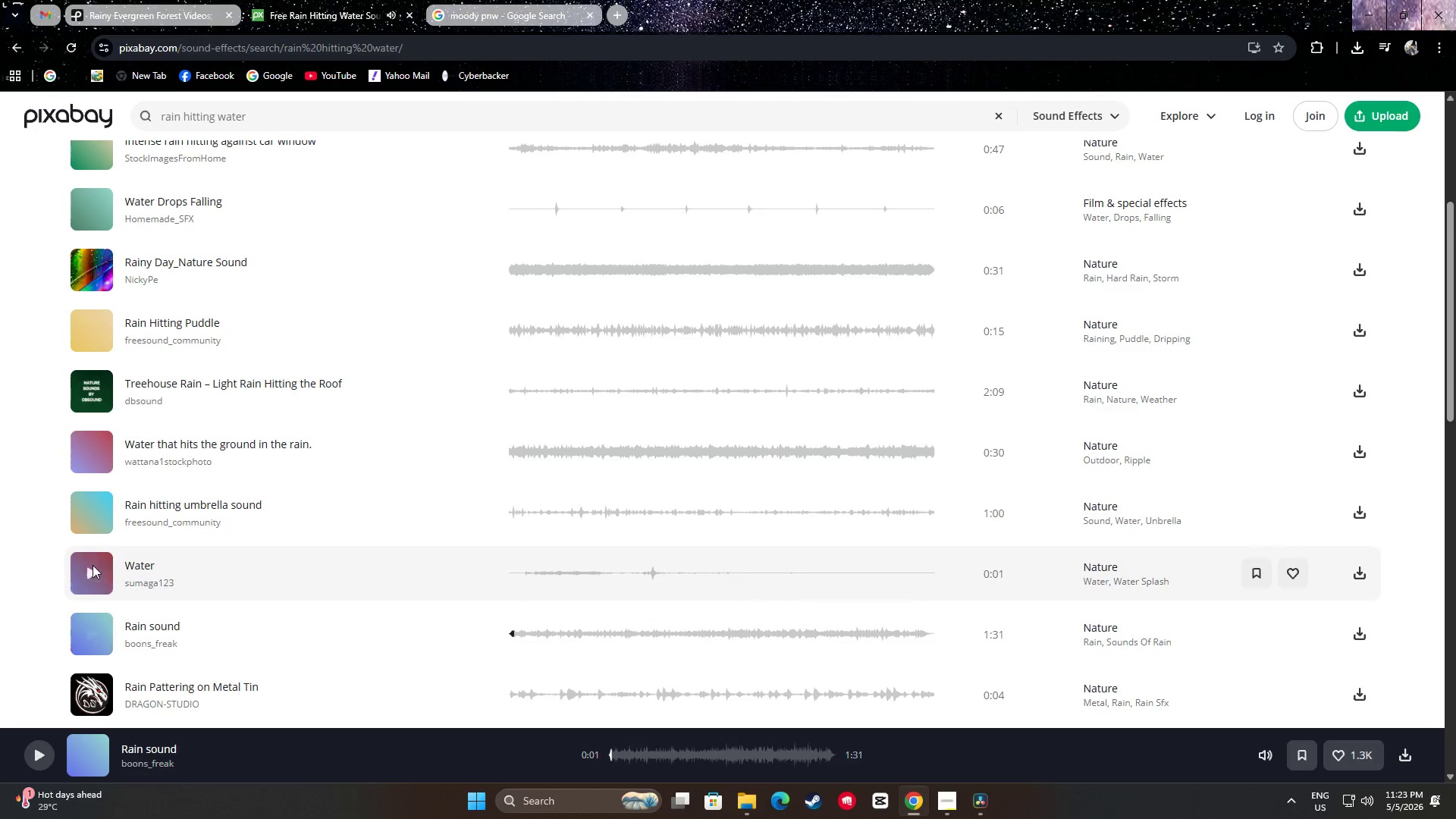 
left_click([89, 571])
 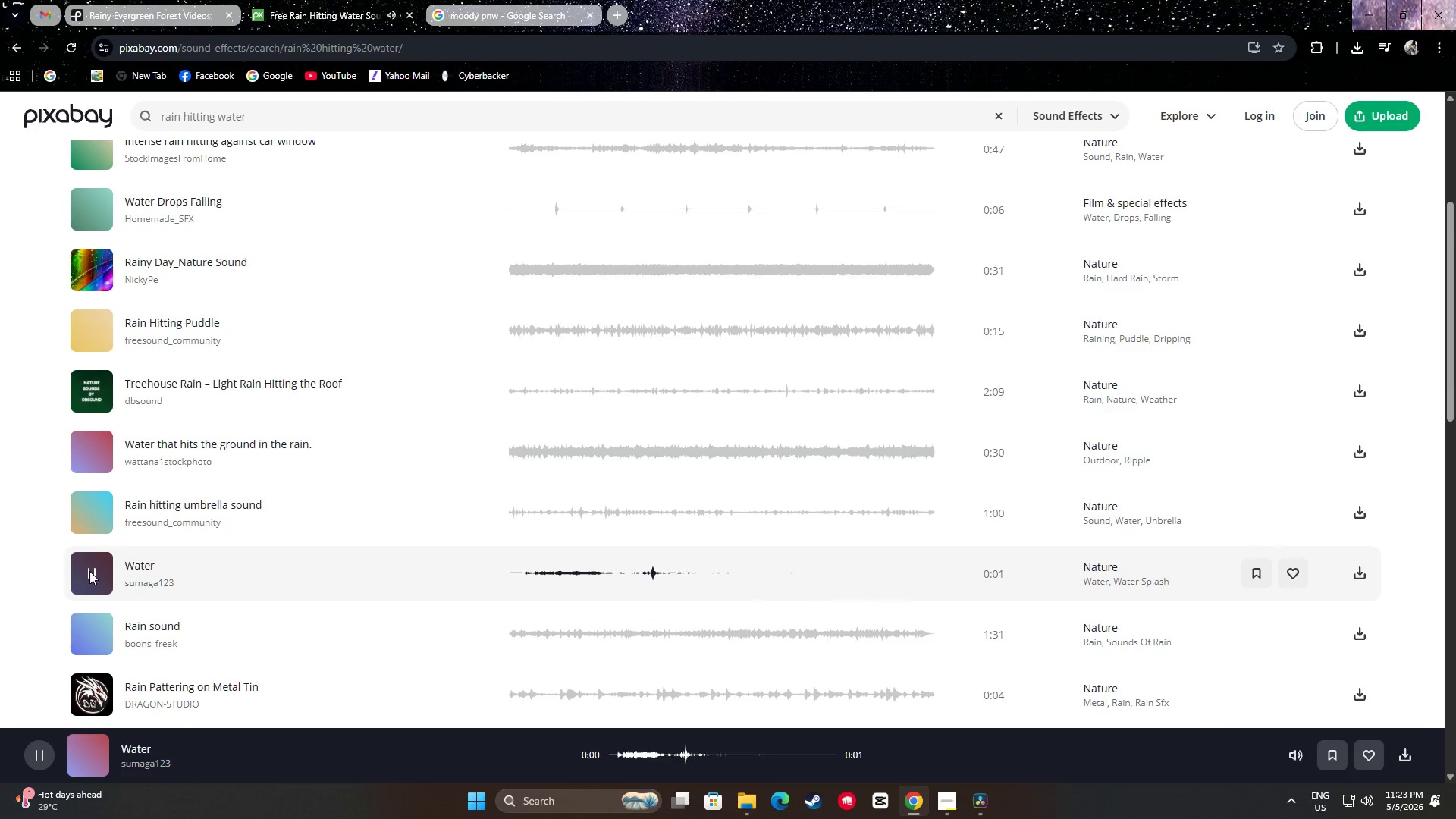 
left_click([89, 571])
 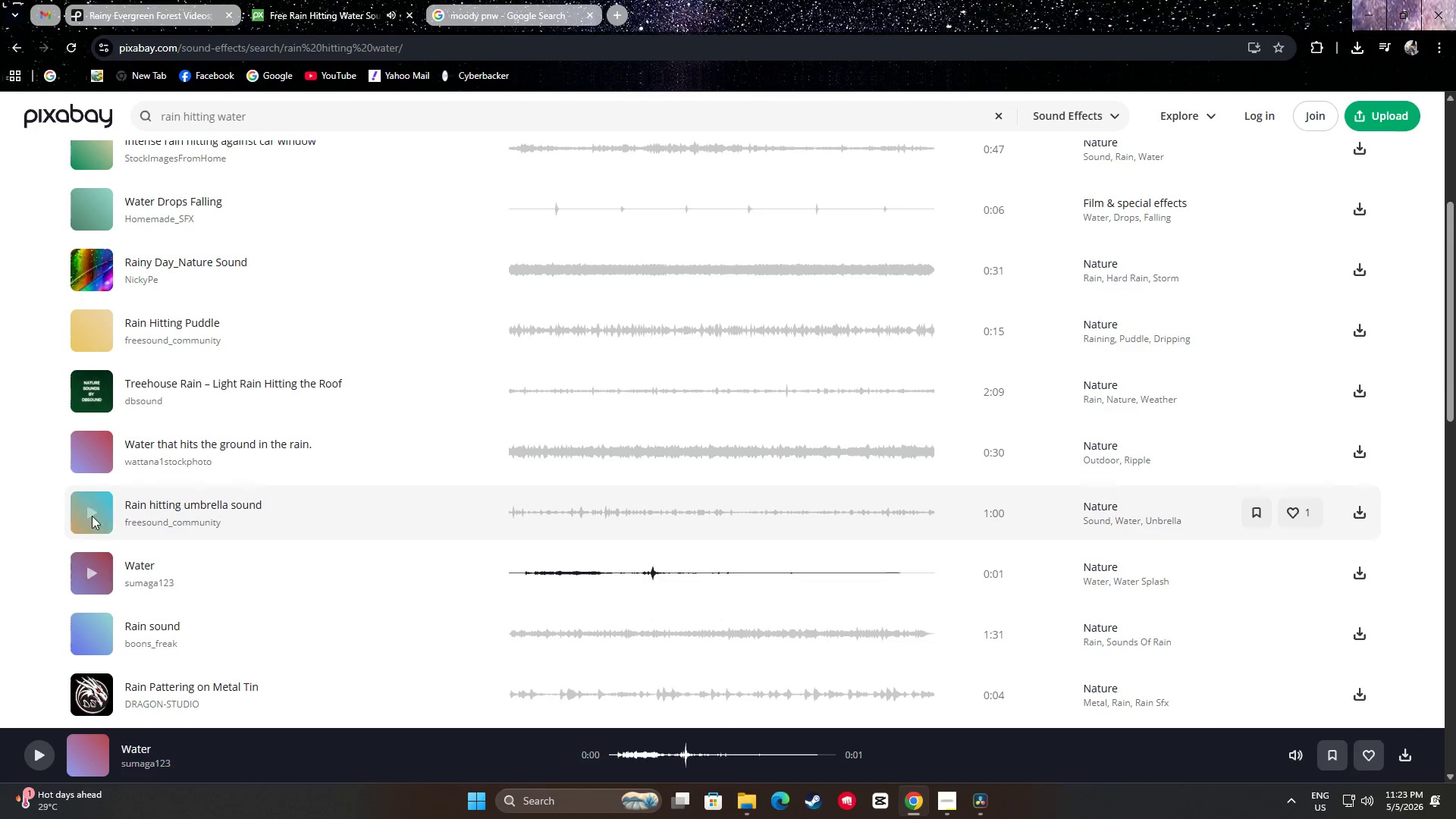 
double_click([90, 512])
 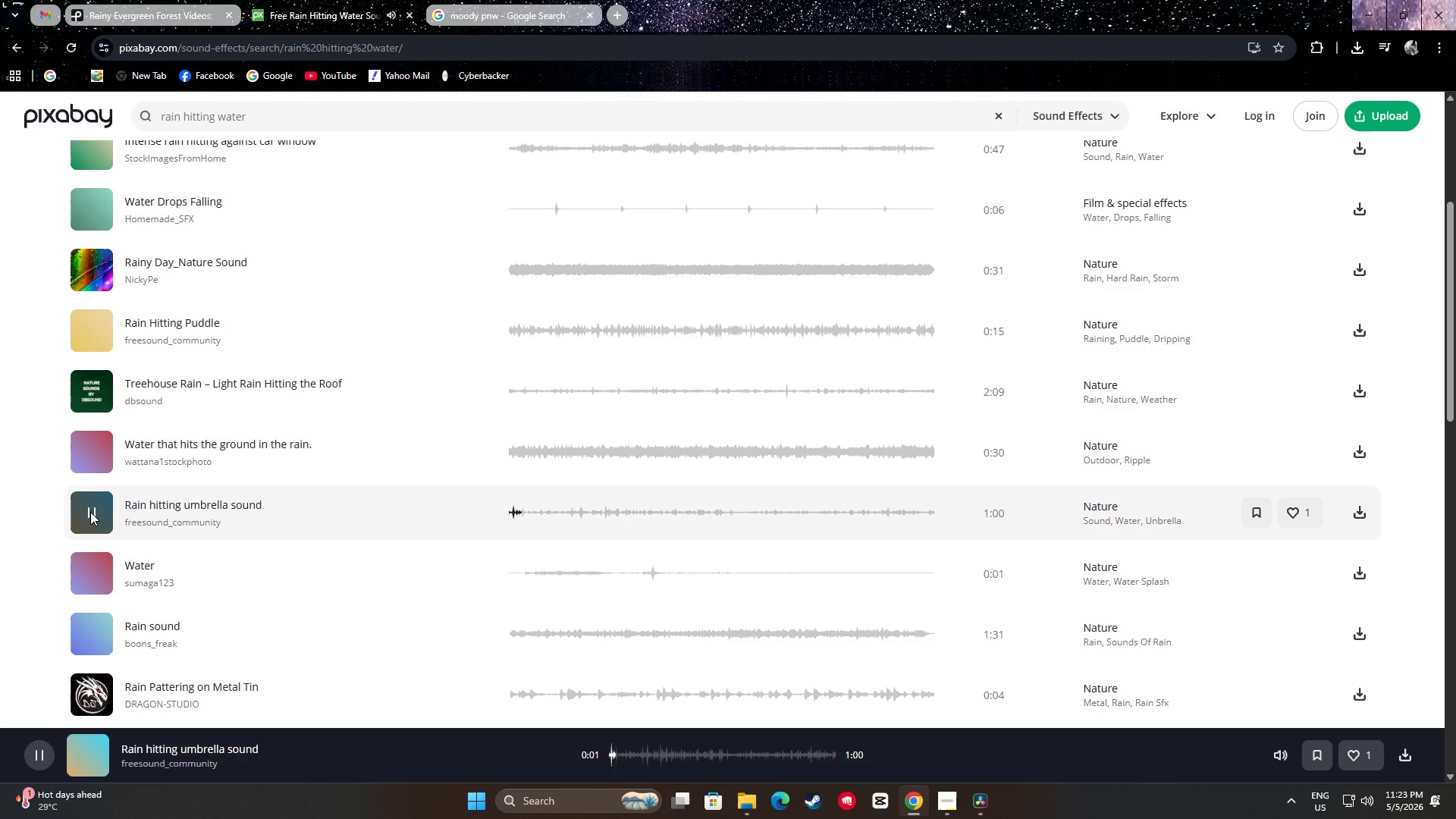 
key(Space)
 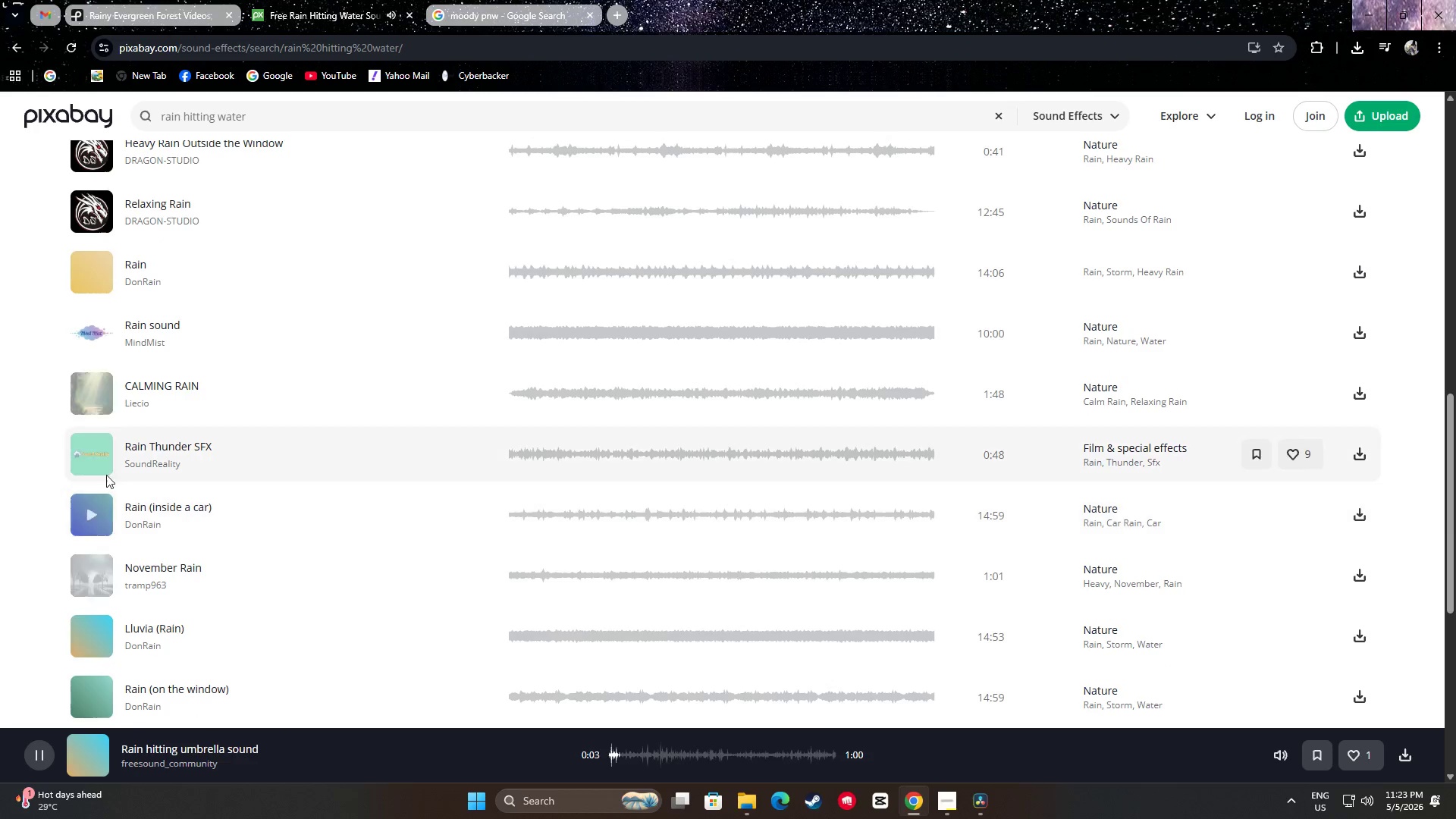 
scroll: coordinate [118, 471], scroll_direction: up, amount: 7.0
 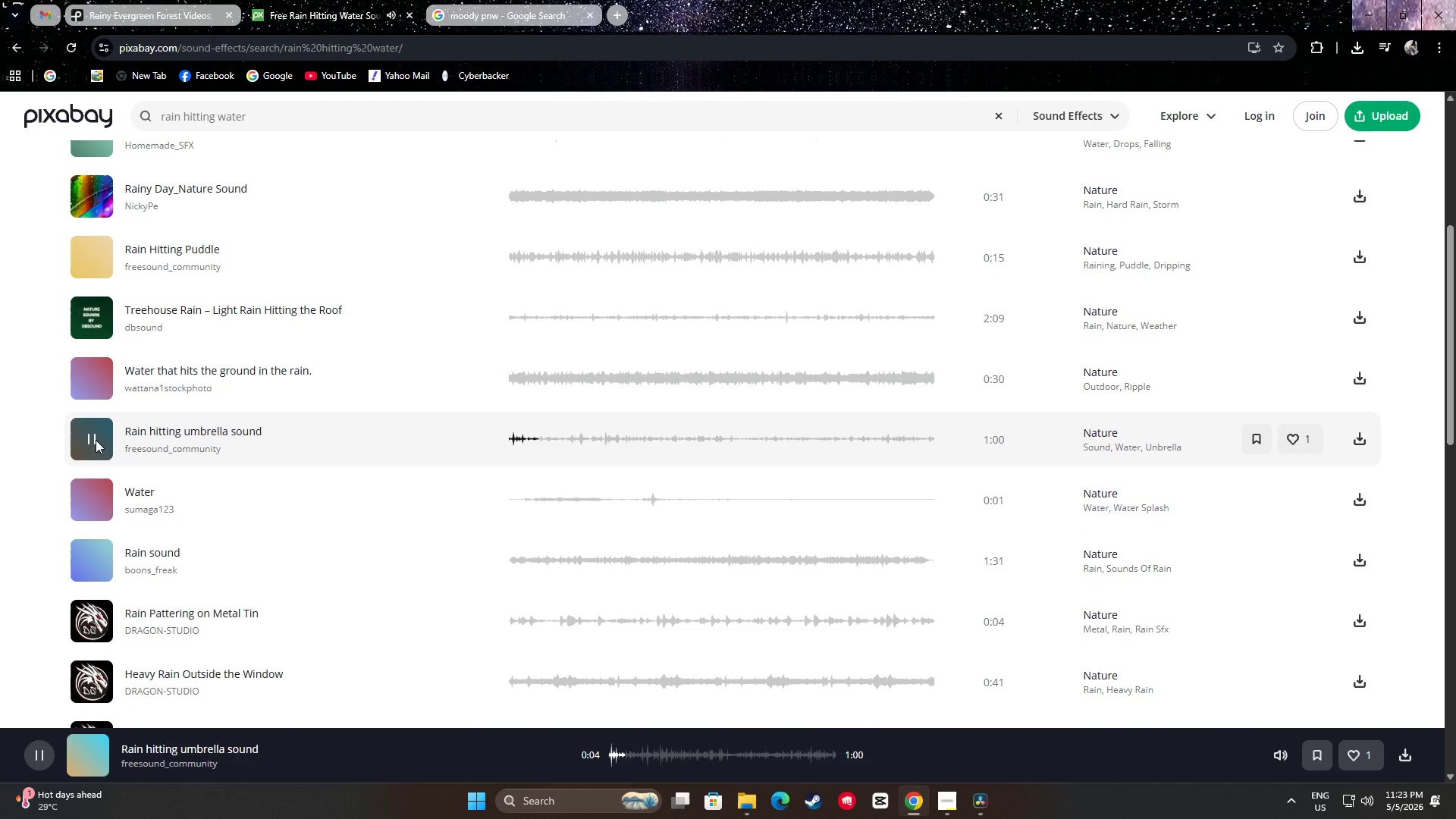 
left_click([92, 438])
 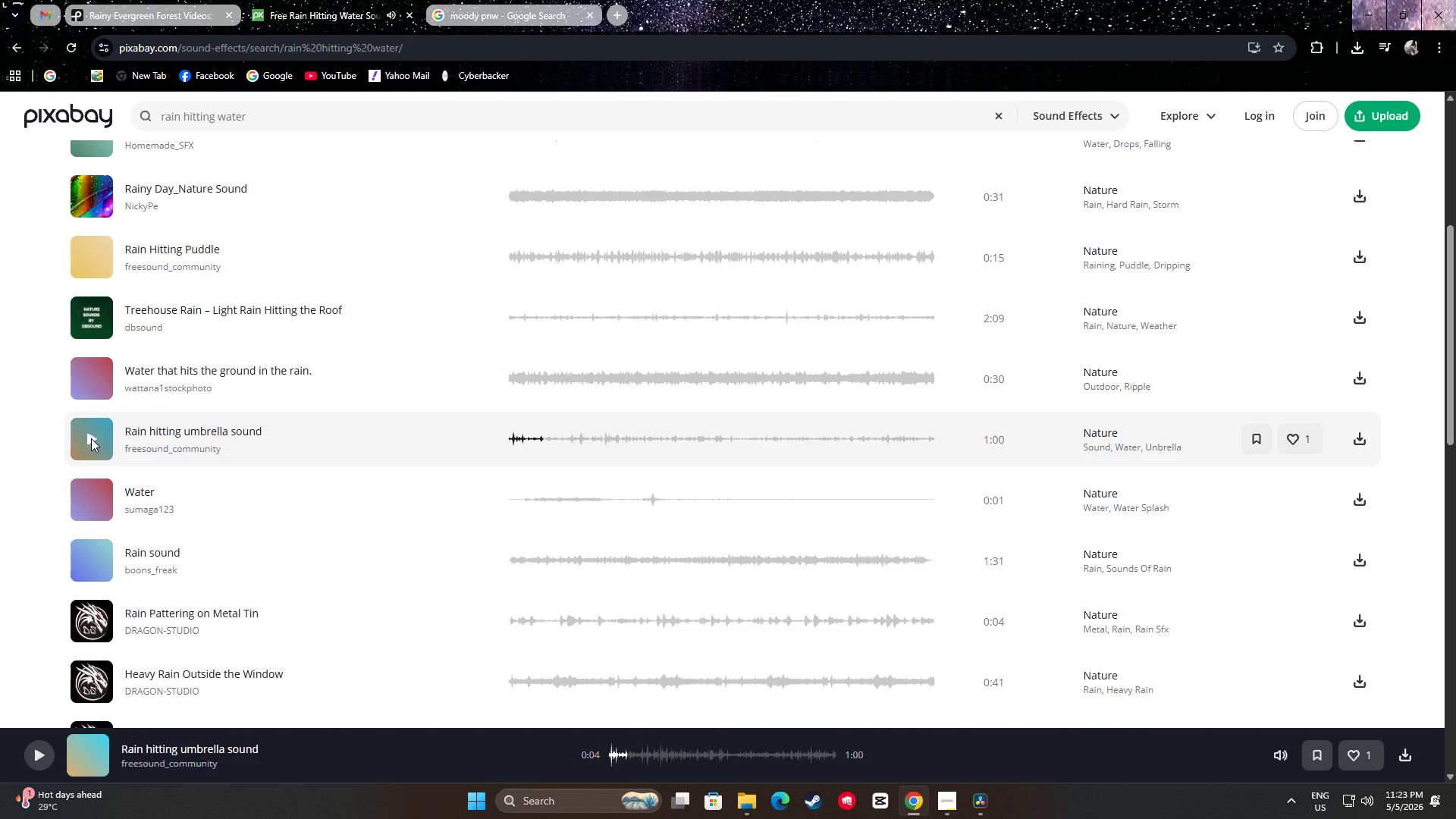 
scroll: coordinate [155, 492], scroll_direction: down, amount: 3.0
 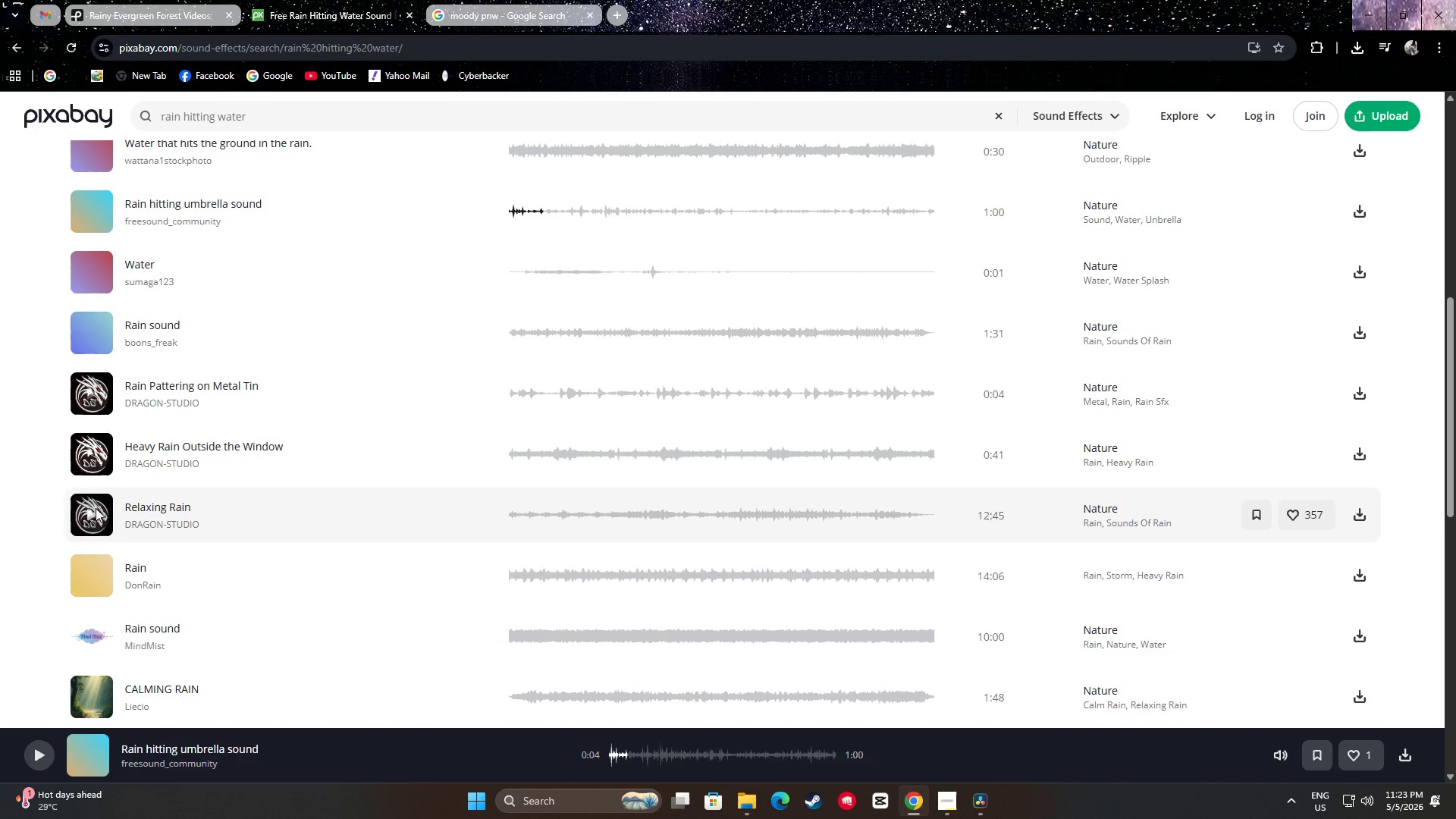 
left_click([89, 514])
 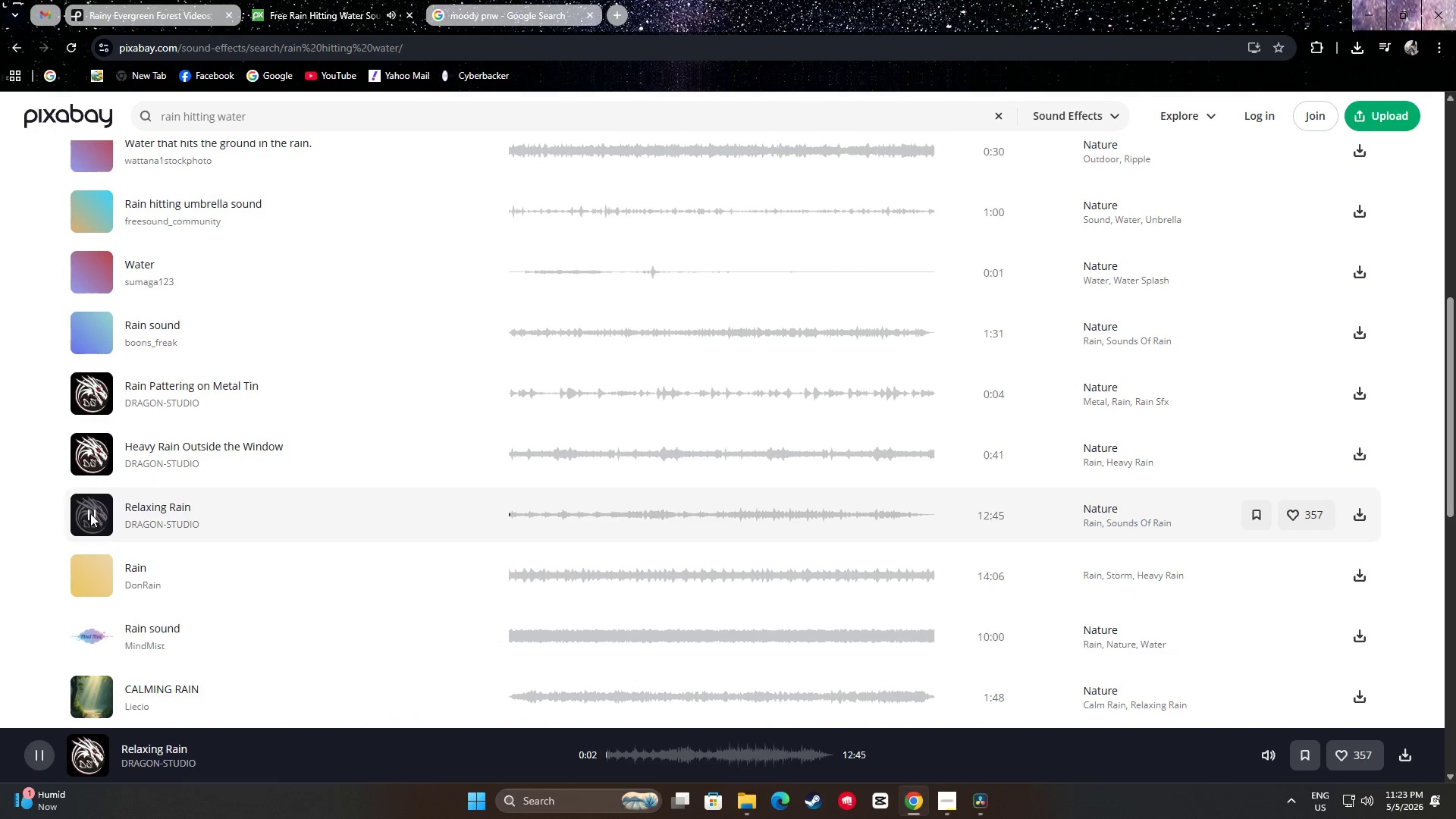 
left_click([90, 513])
 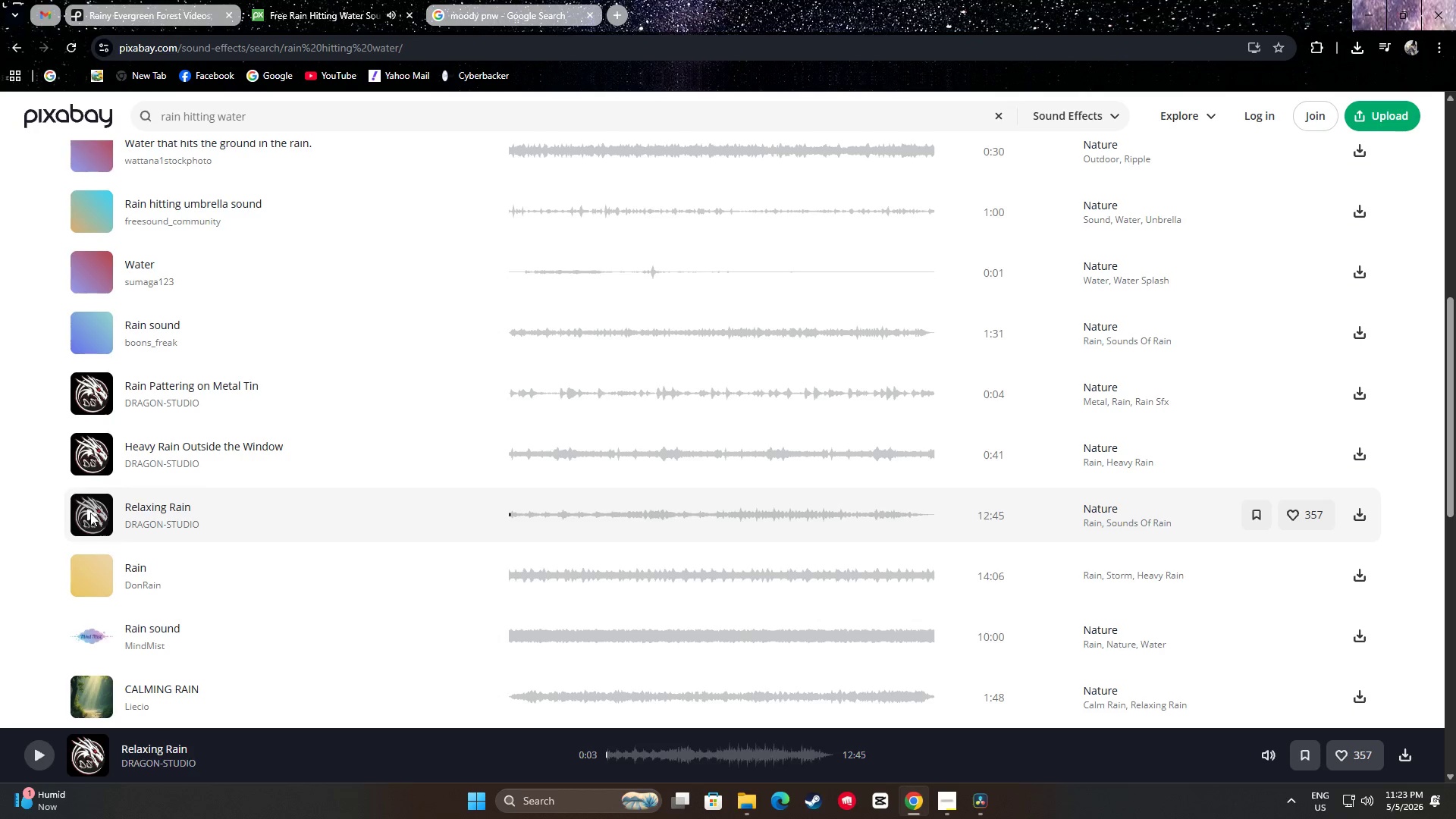 
left_click([90, 513])
 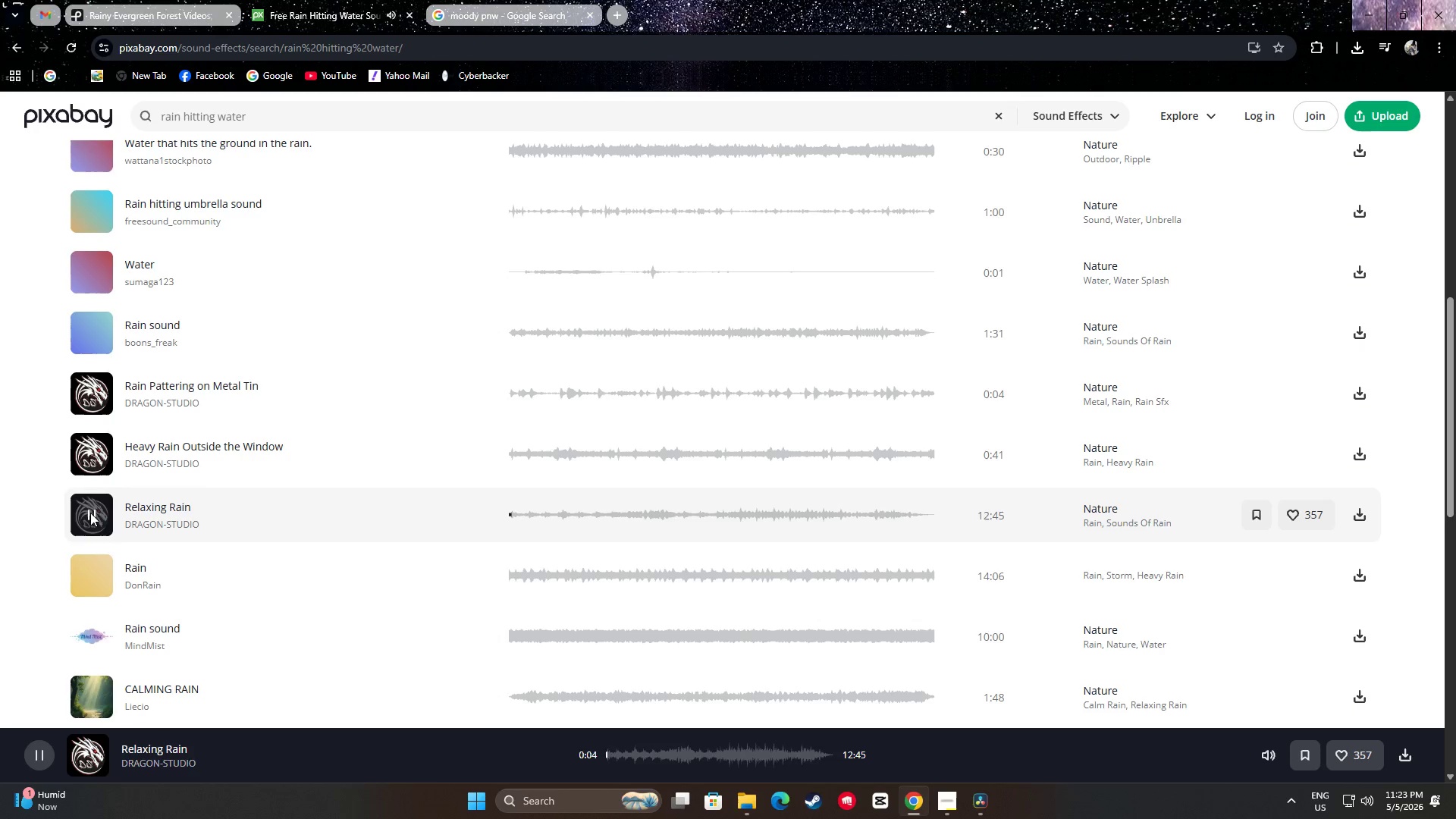 
left_click([90, 513])
 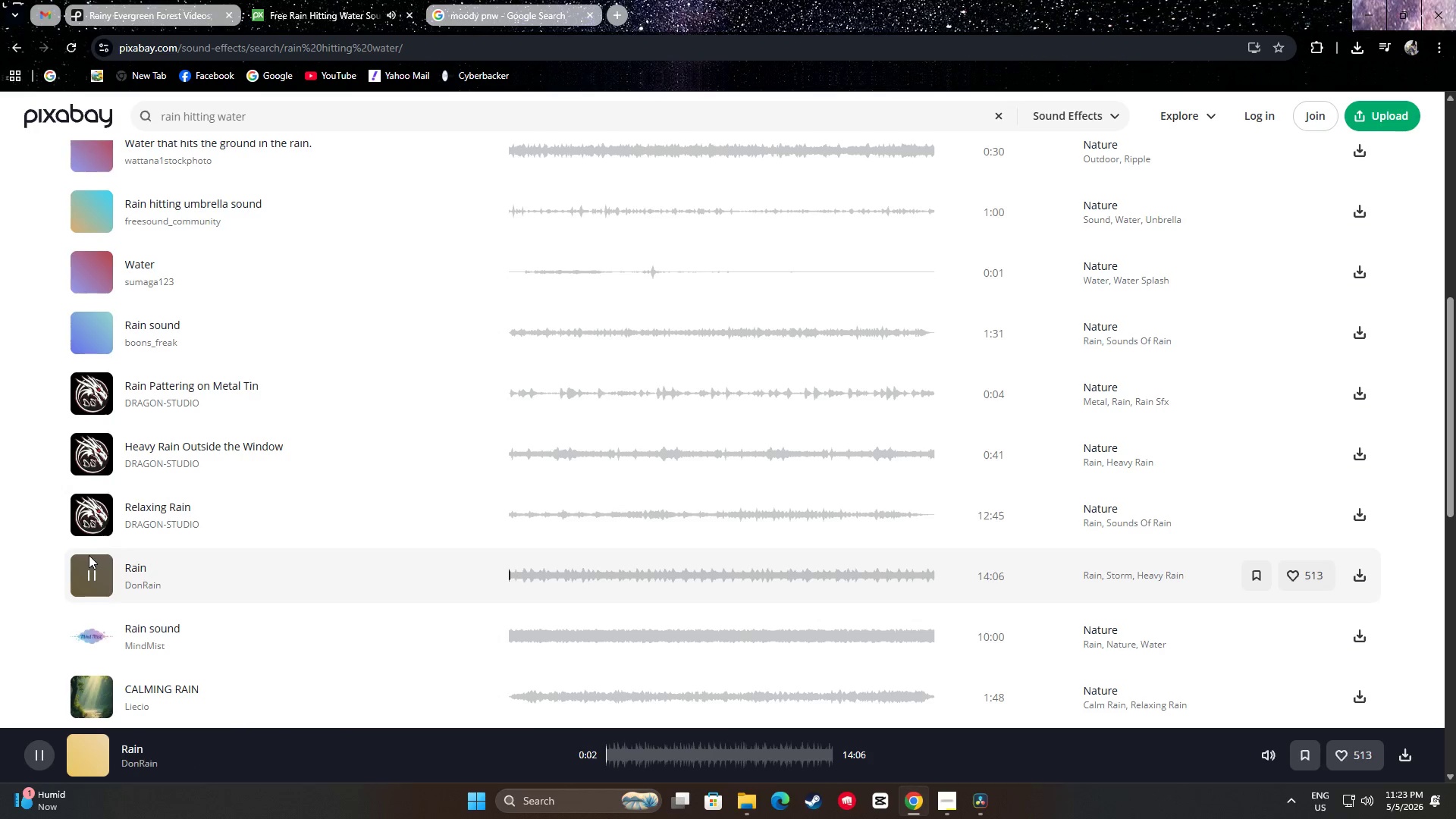 
wait(7.94)
 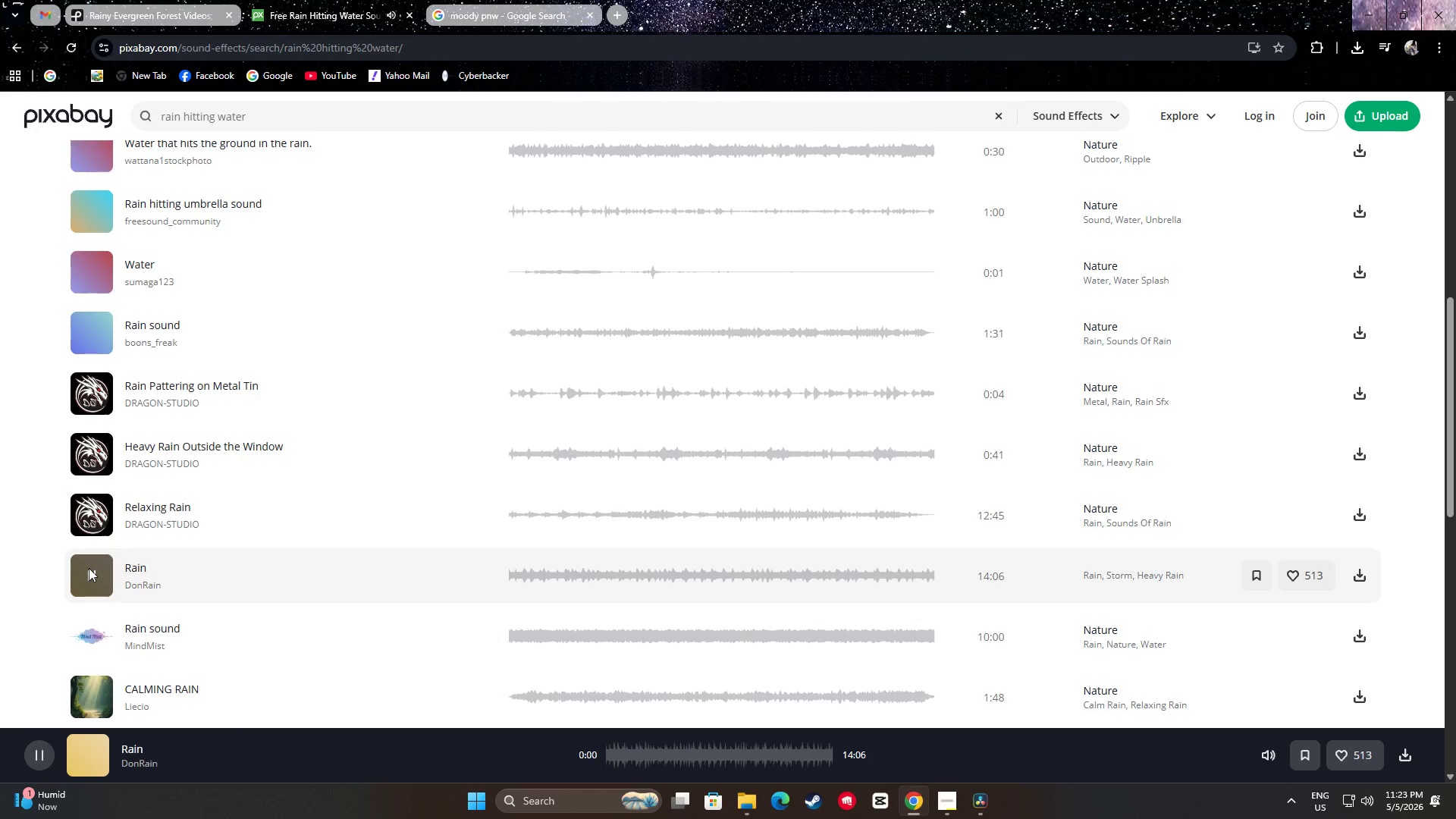 
left_click([89, 513])
 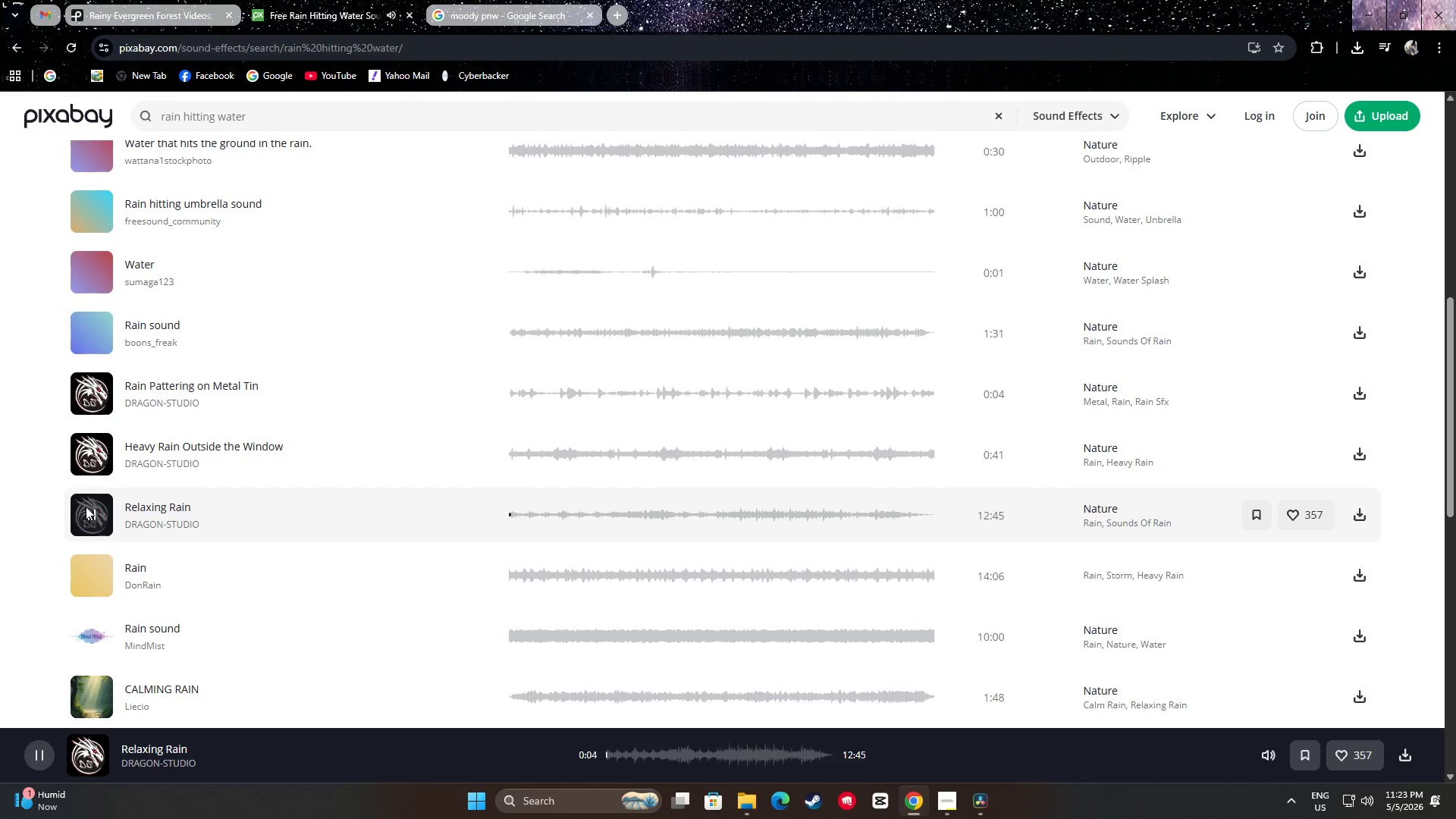 
wait(9.38)
 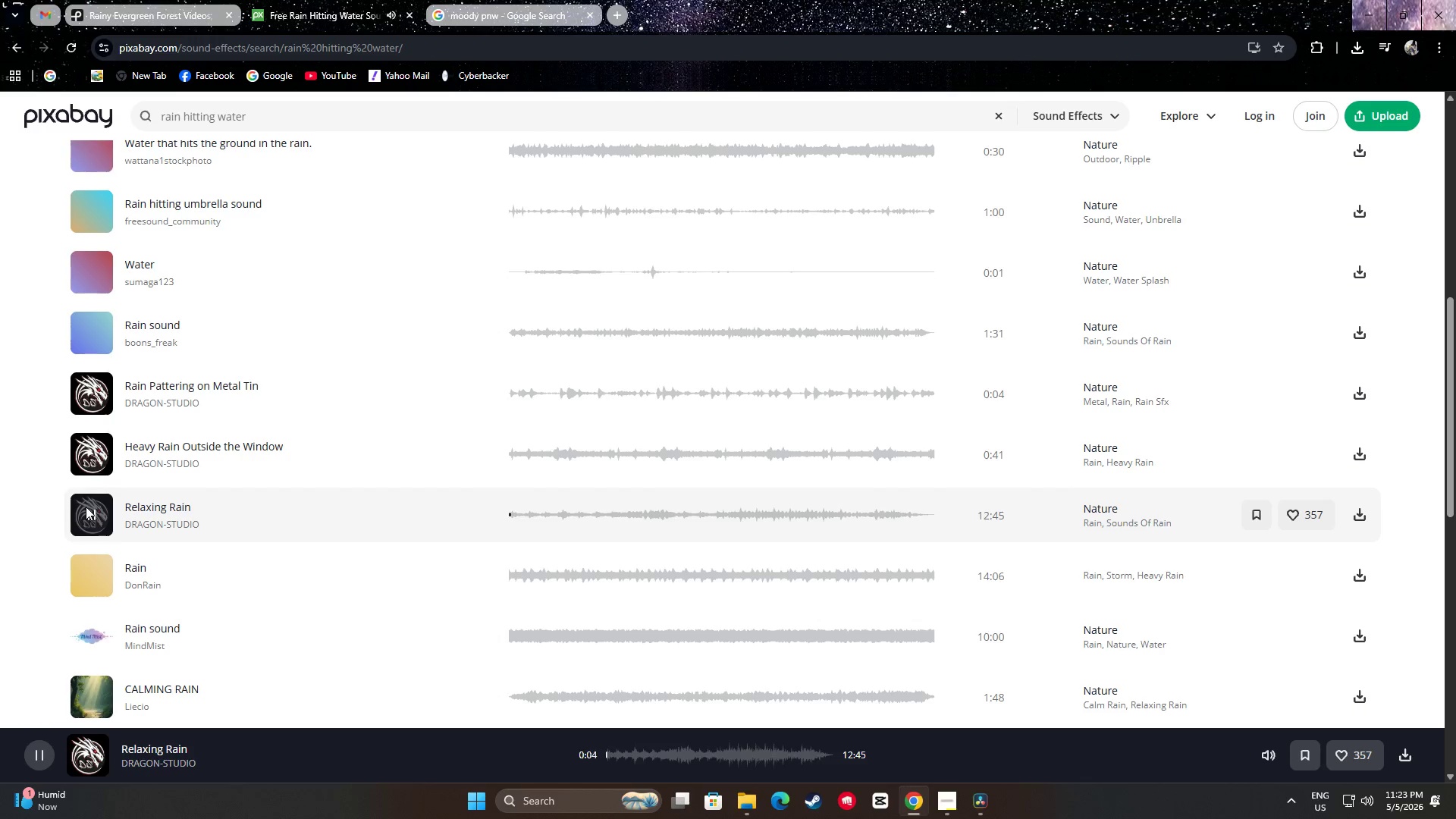 
left_click([557, 517])
 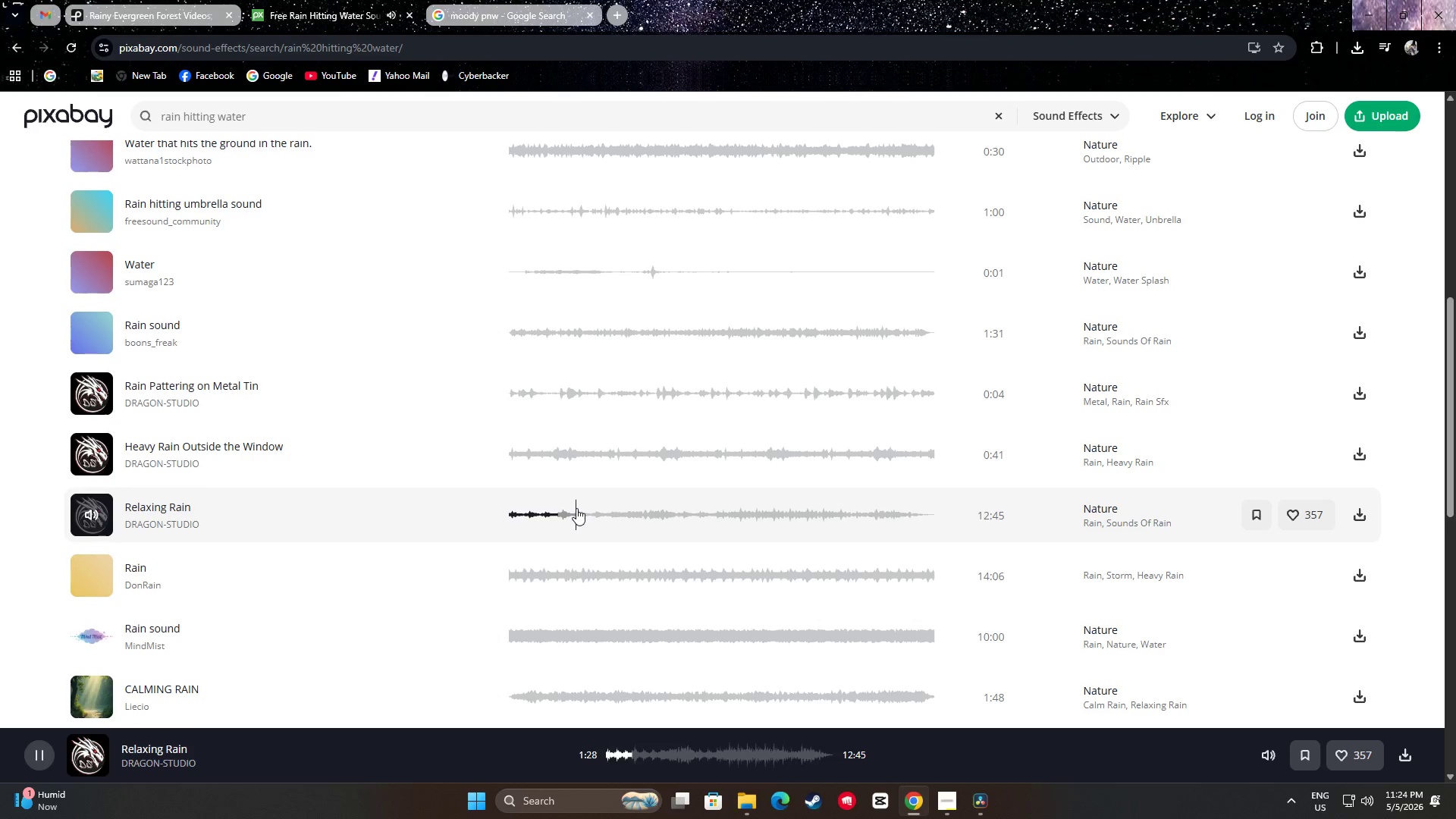 
left_click([595, 514])
 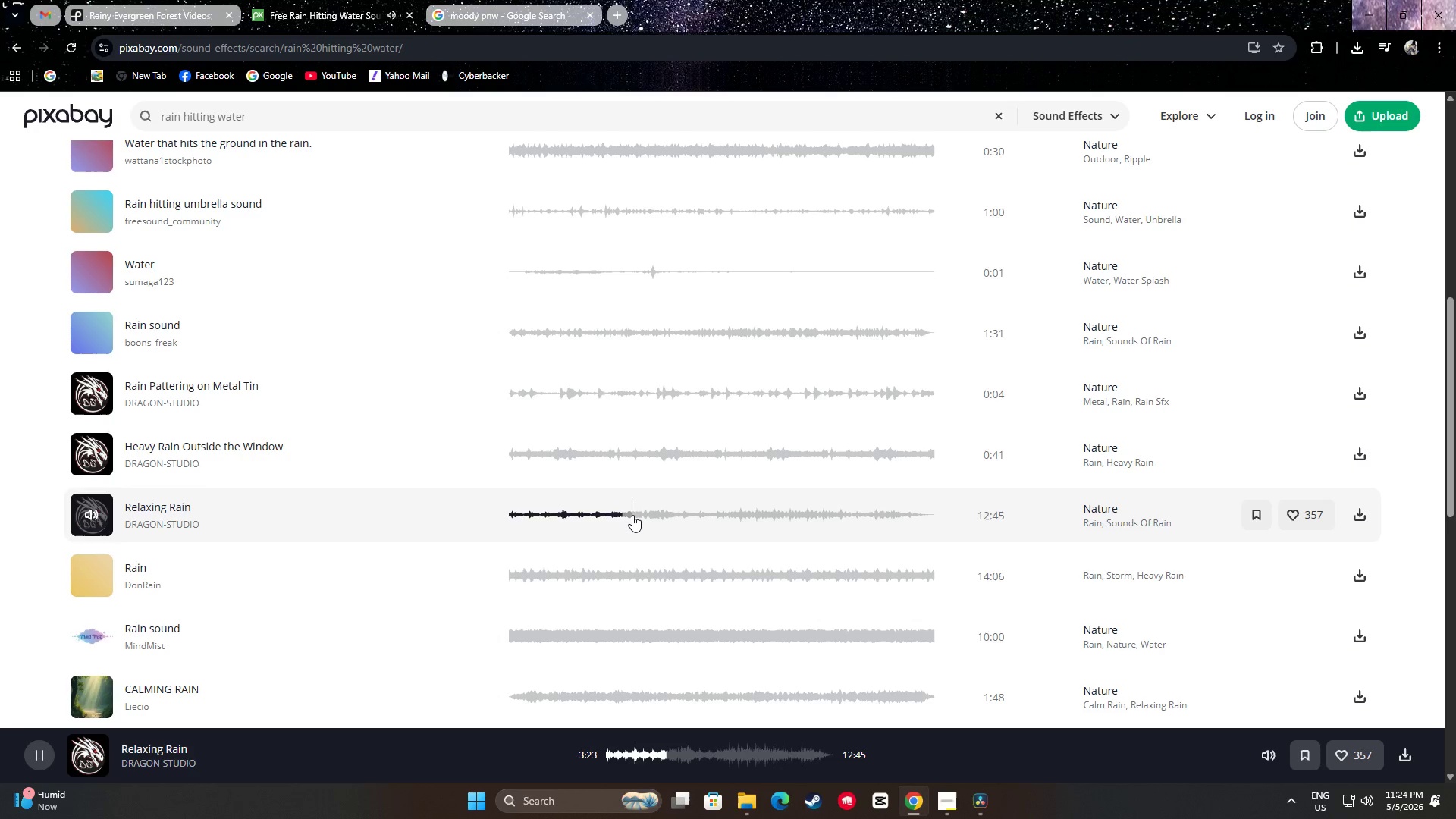 
wait(6.09)
 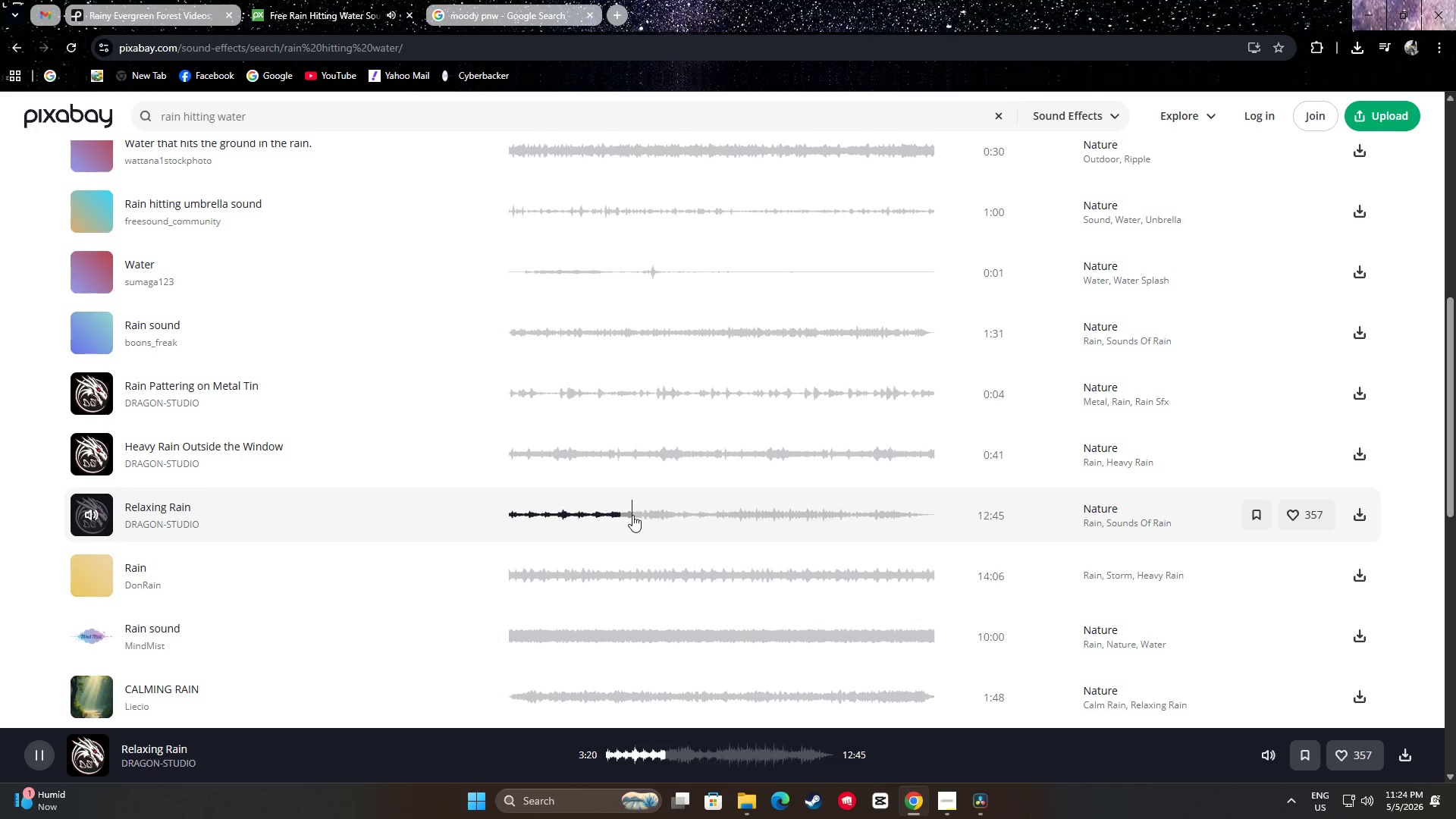 
left_click([649, 513])
 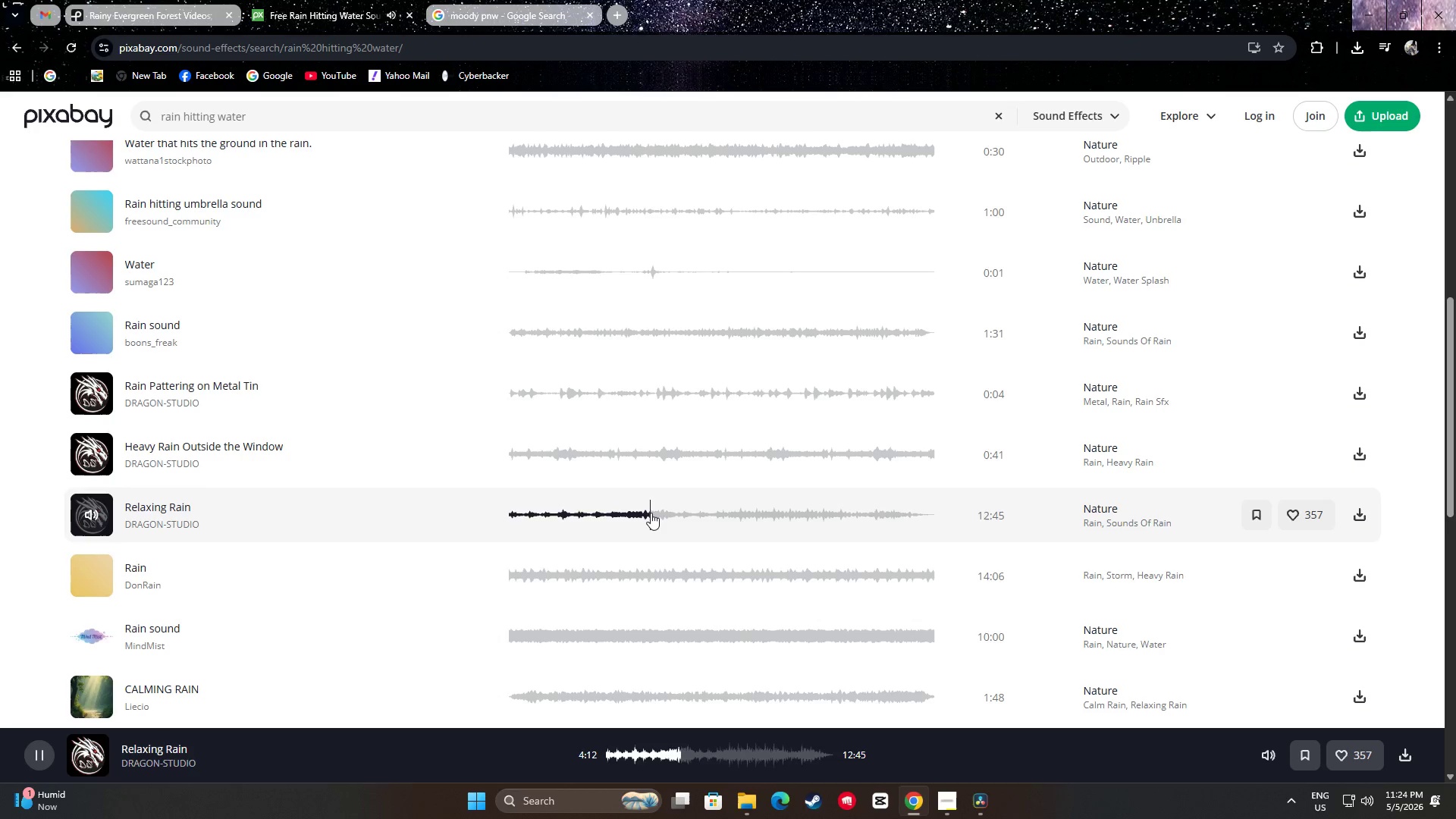 
right_click([651, 513])
 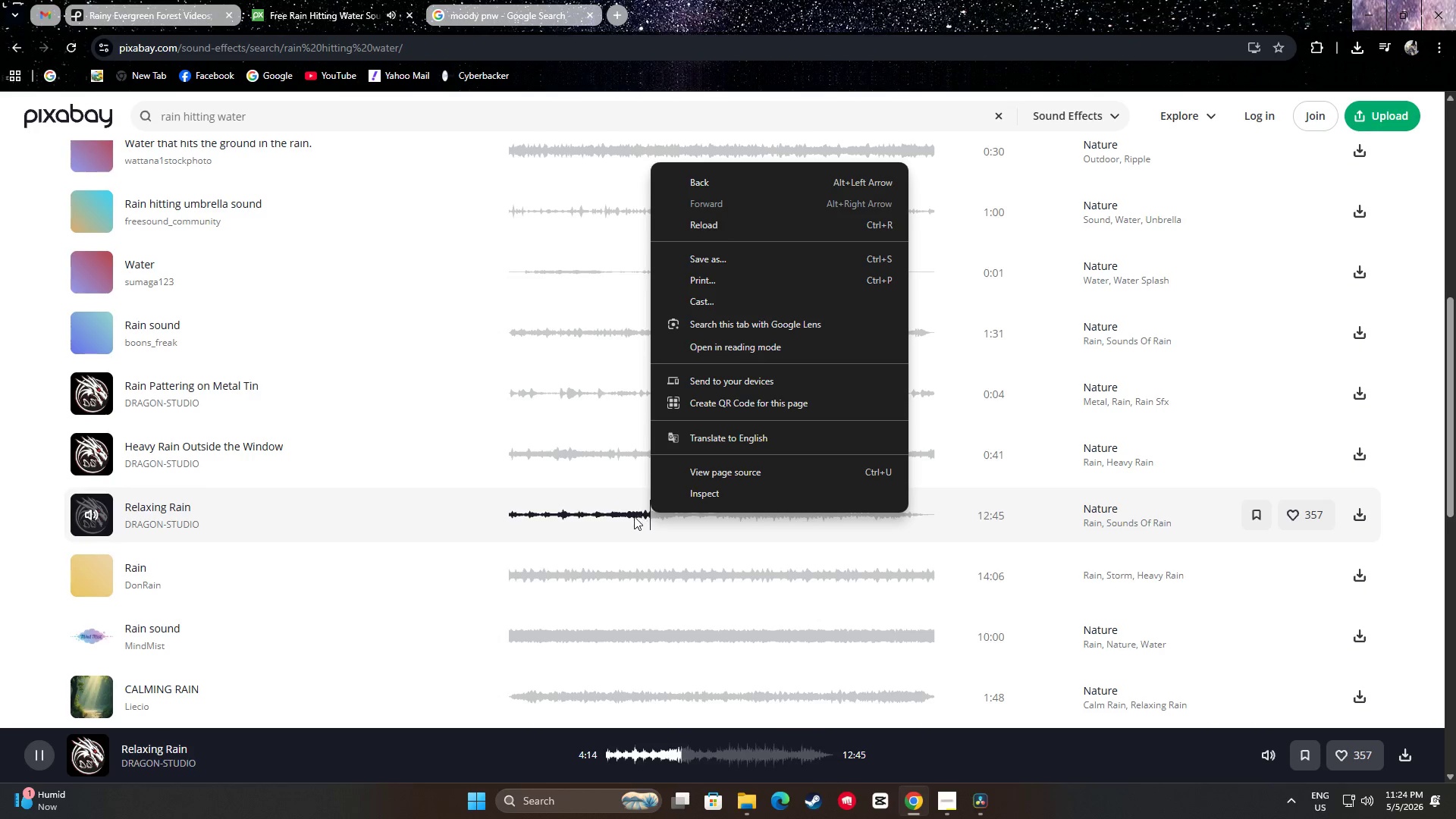 
double_click([667, 517])
 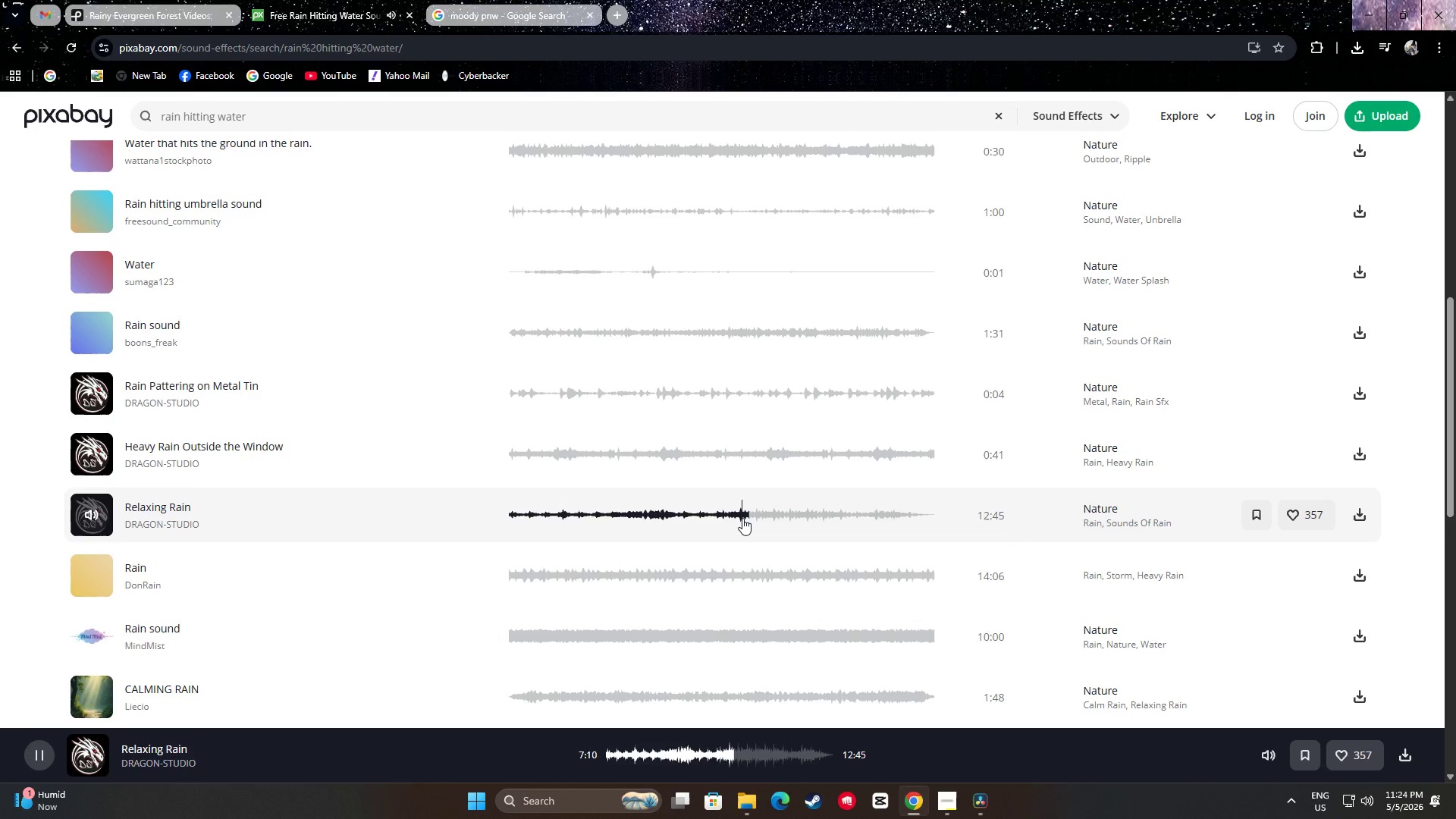 
wait(15.44)
 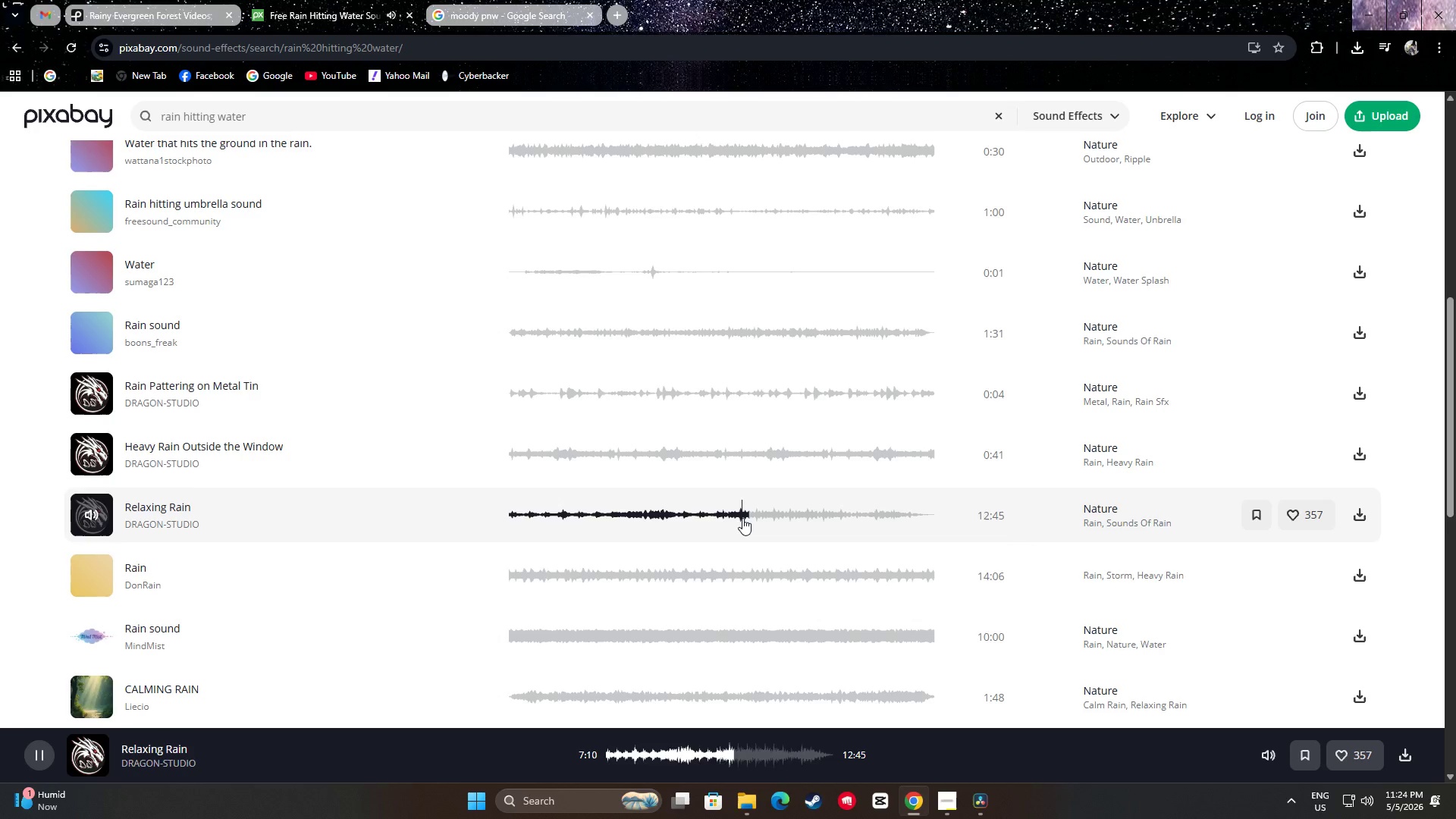 
right_click([741, 515])
 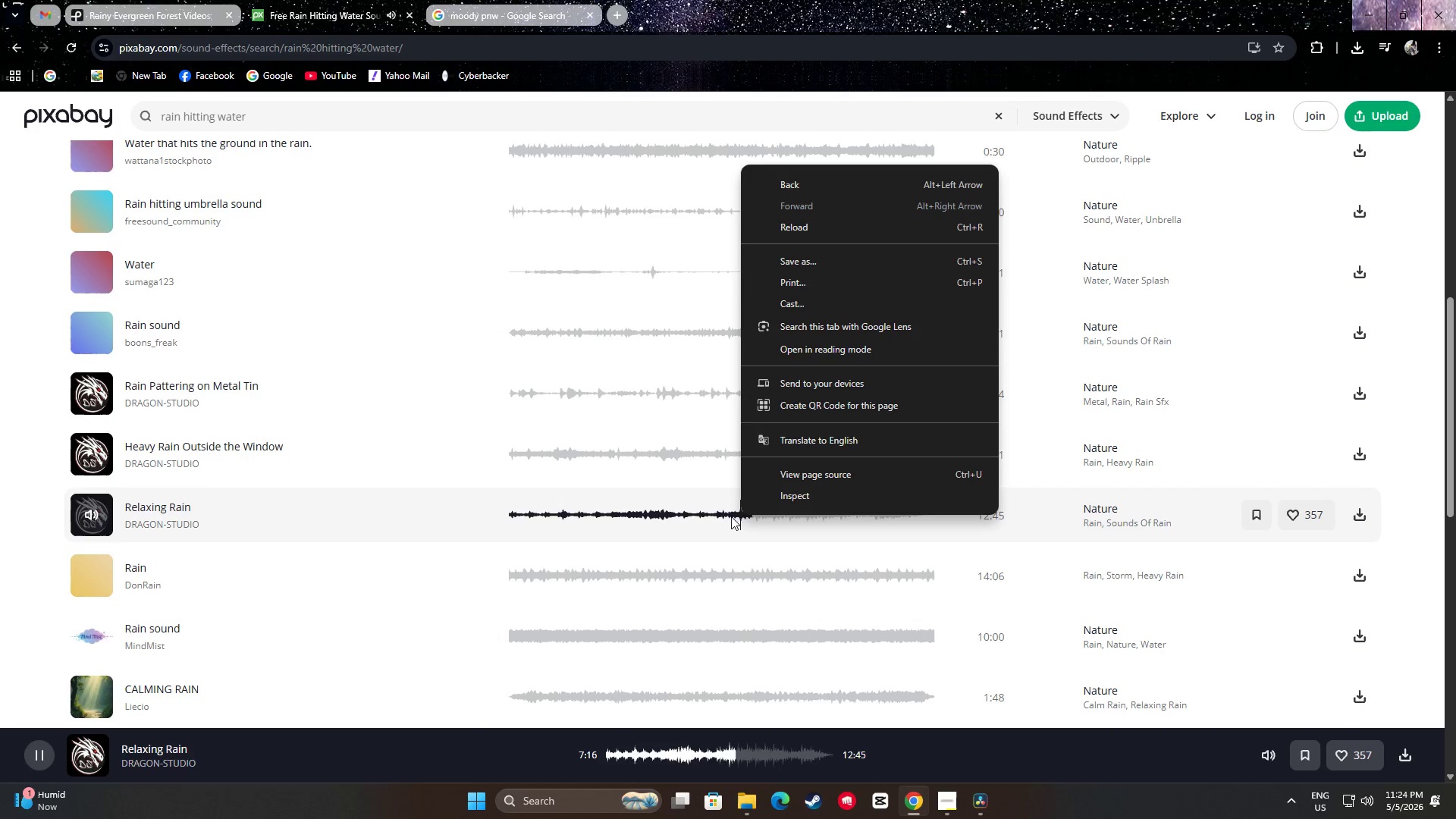 
left_click([697, 548])
 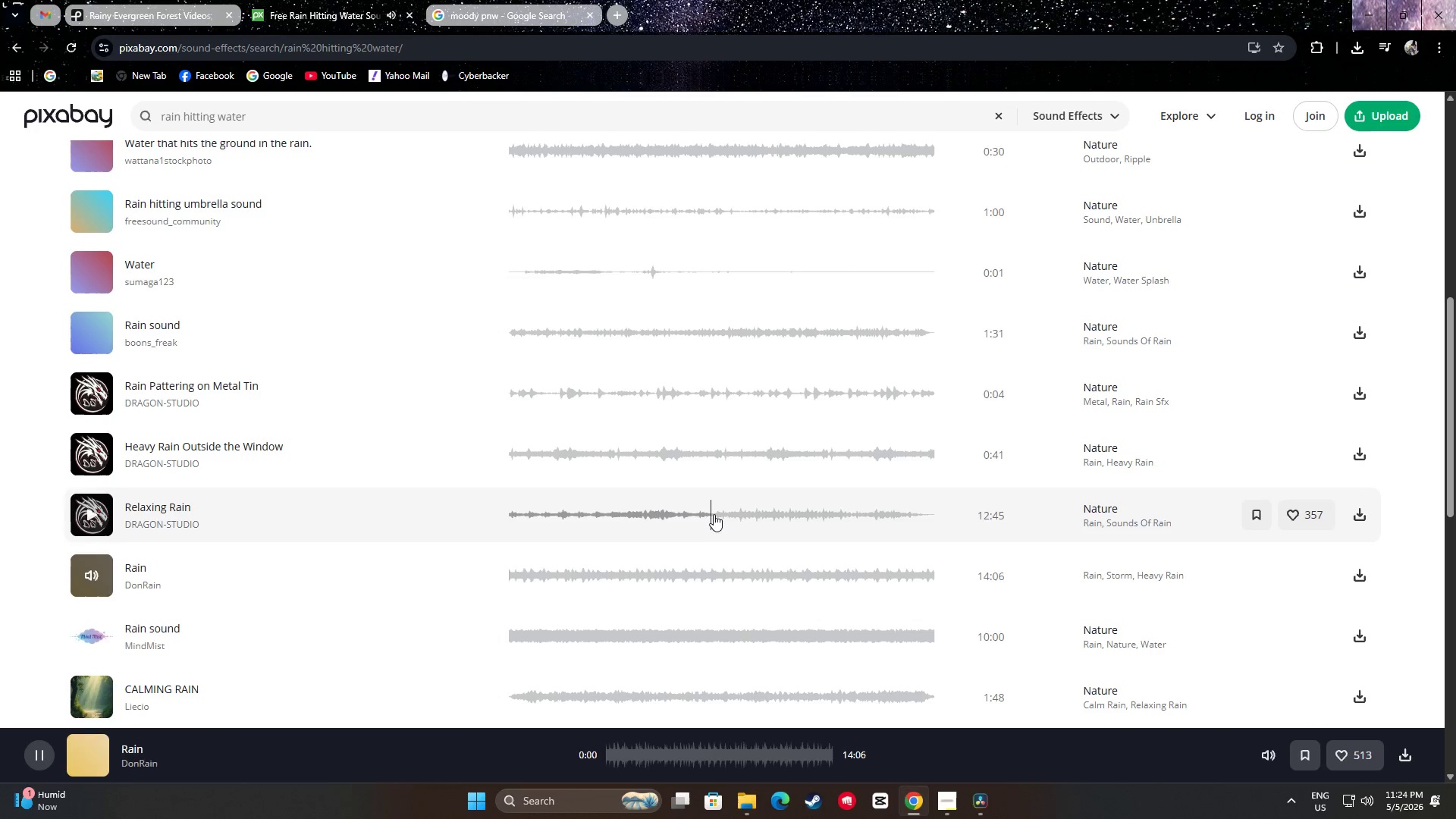 
left_click([720, 504])
 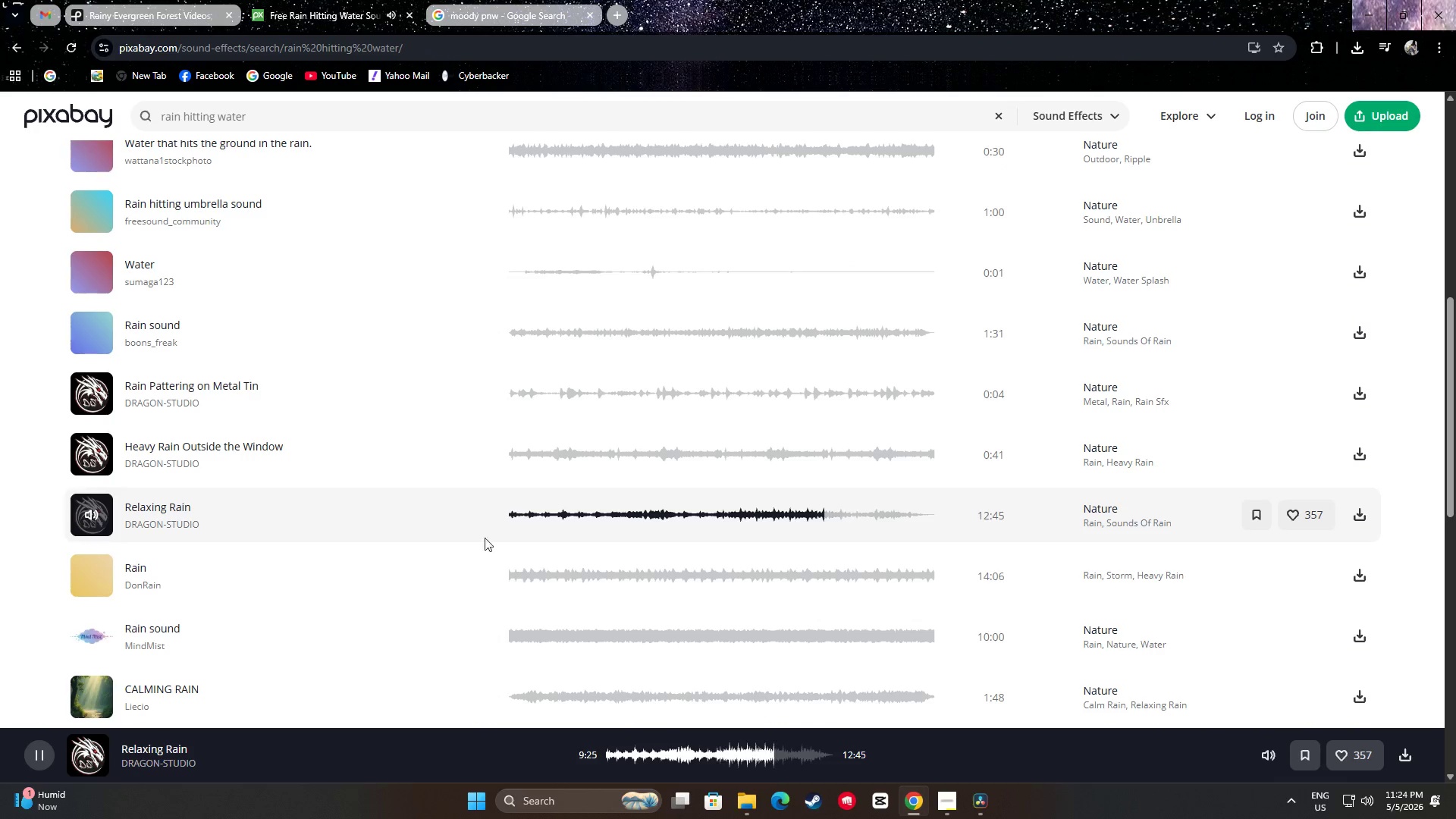 
left_click([96, 513])
 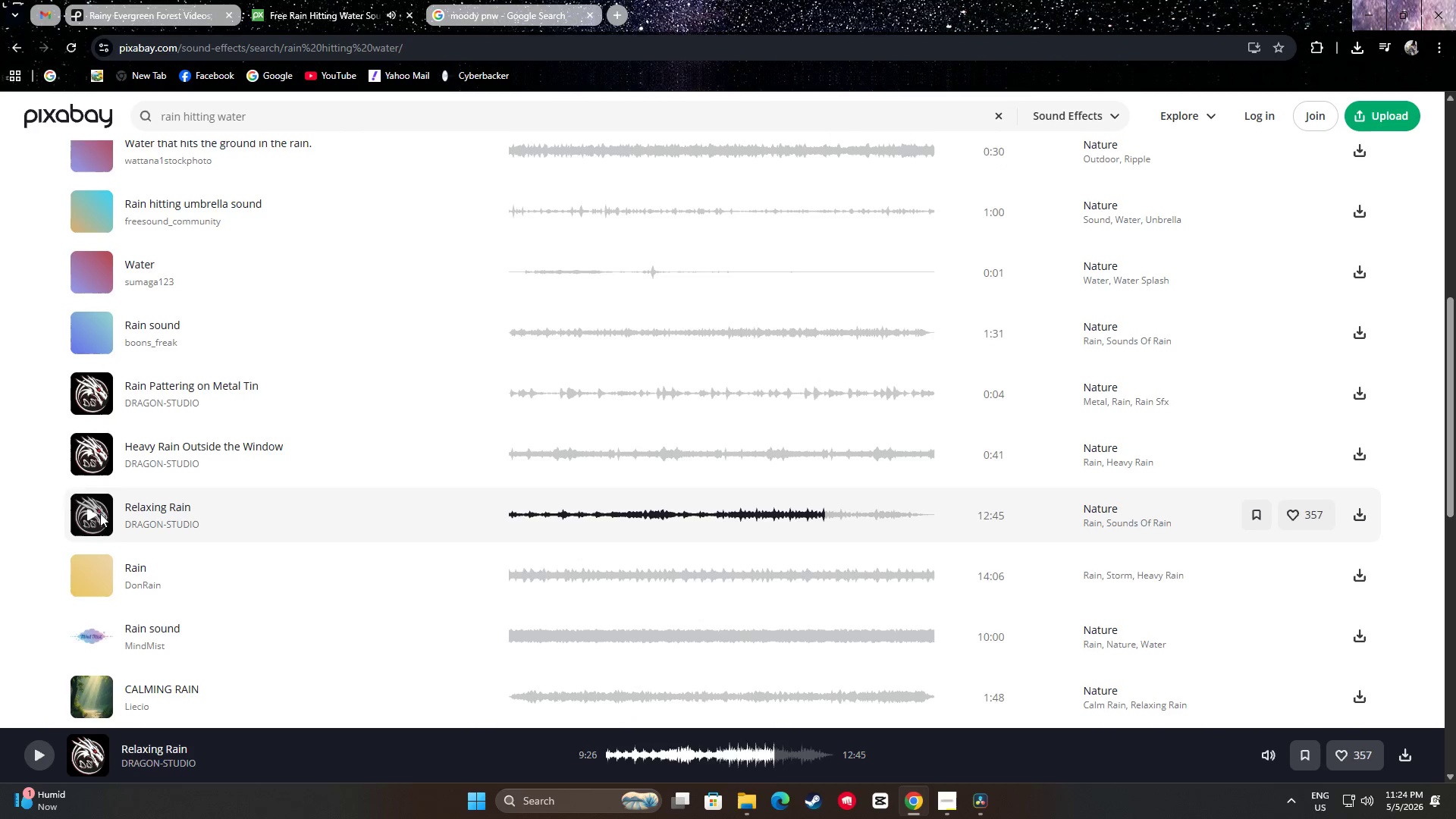 
scroll: coordinate [101, 511], scroll_direction: down, amount: 1.0
 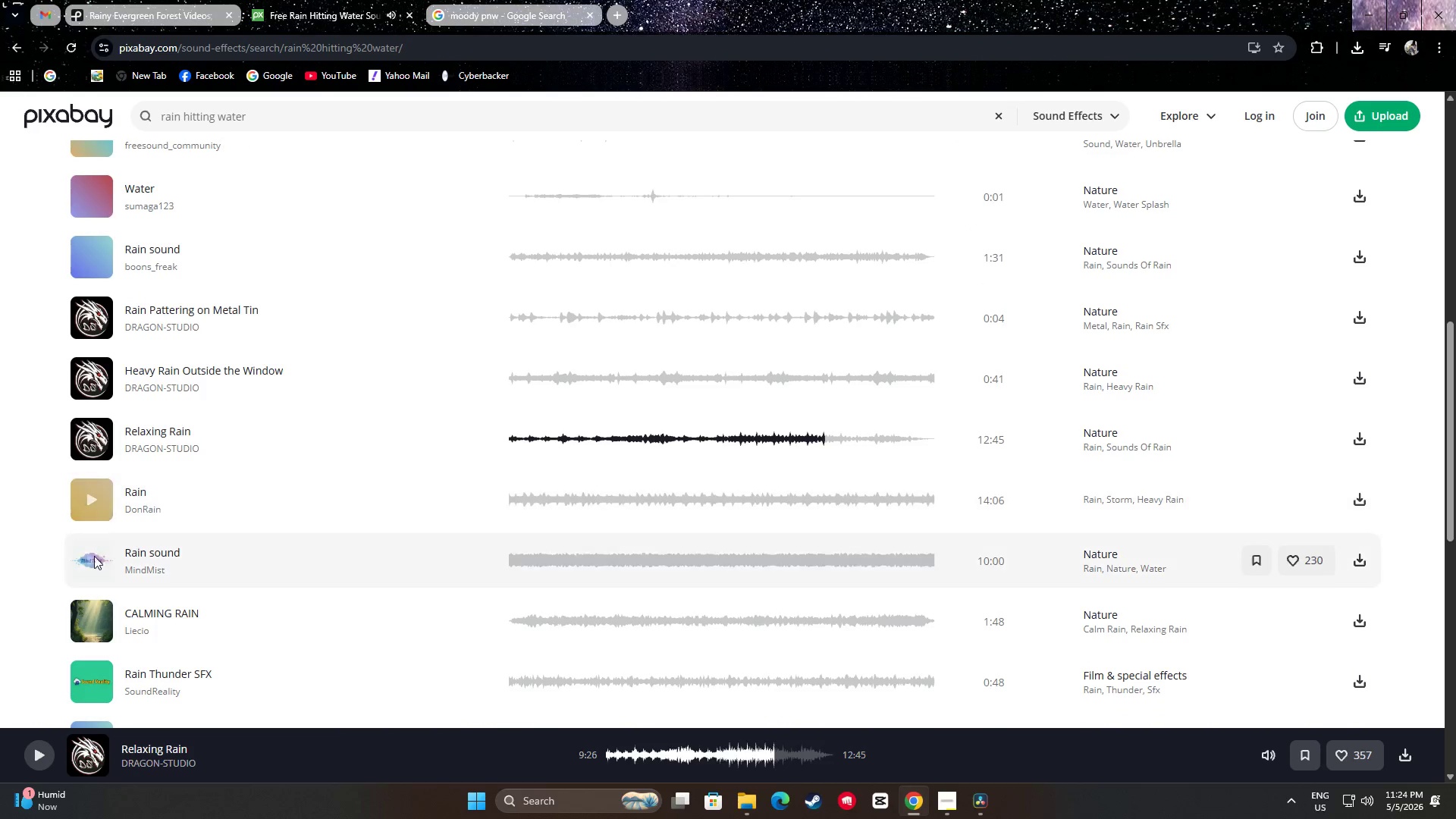 
left_click([93, 557])
 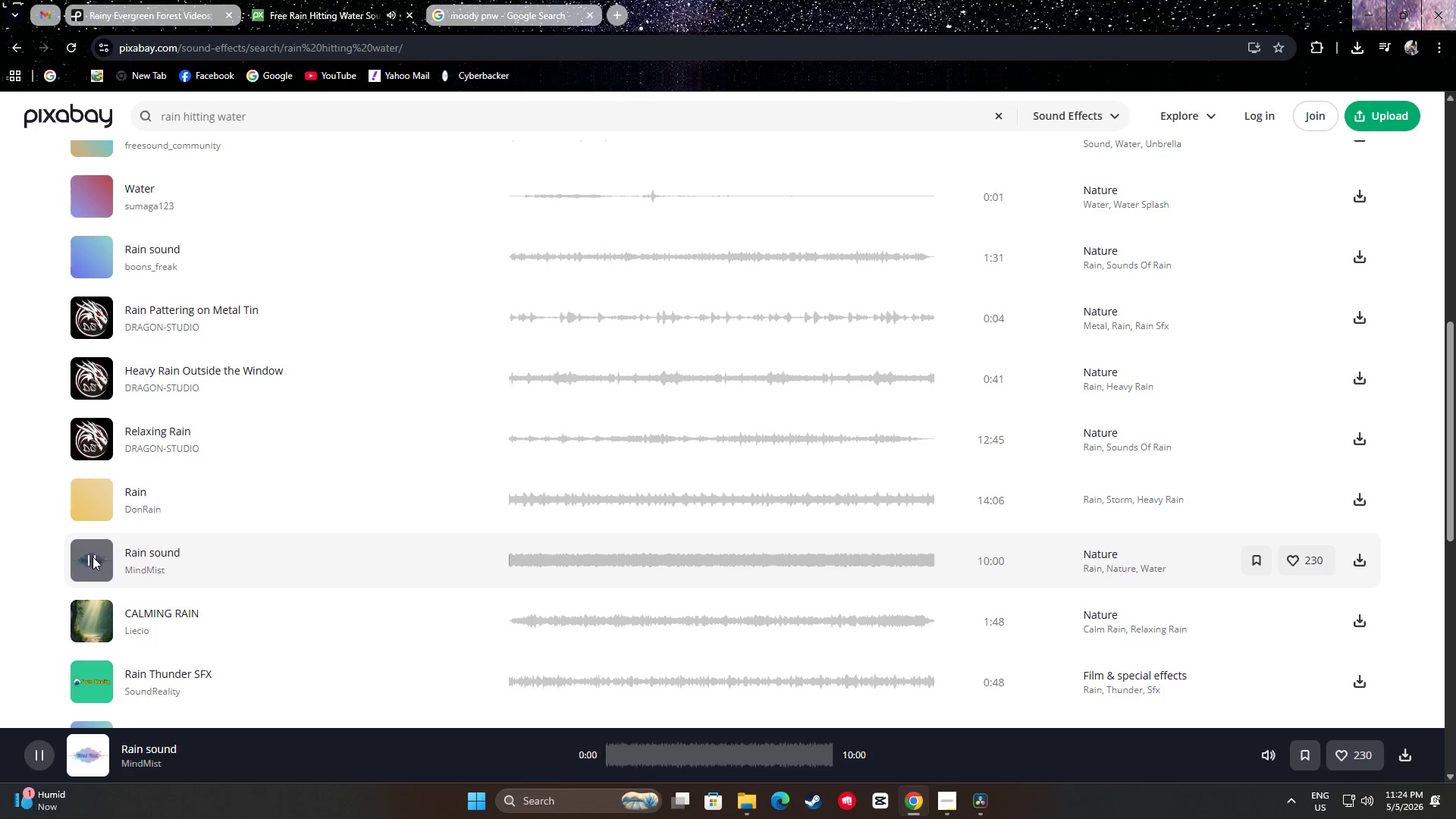 
left_click([93, 557])
 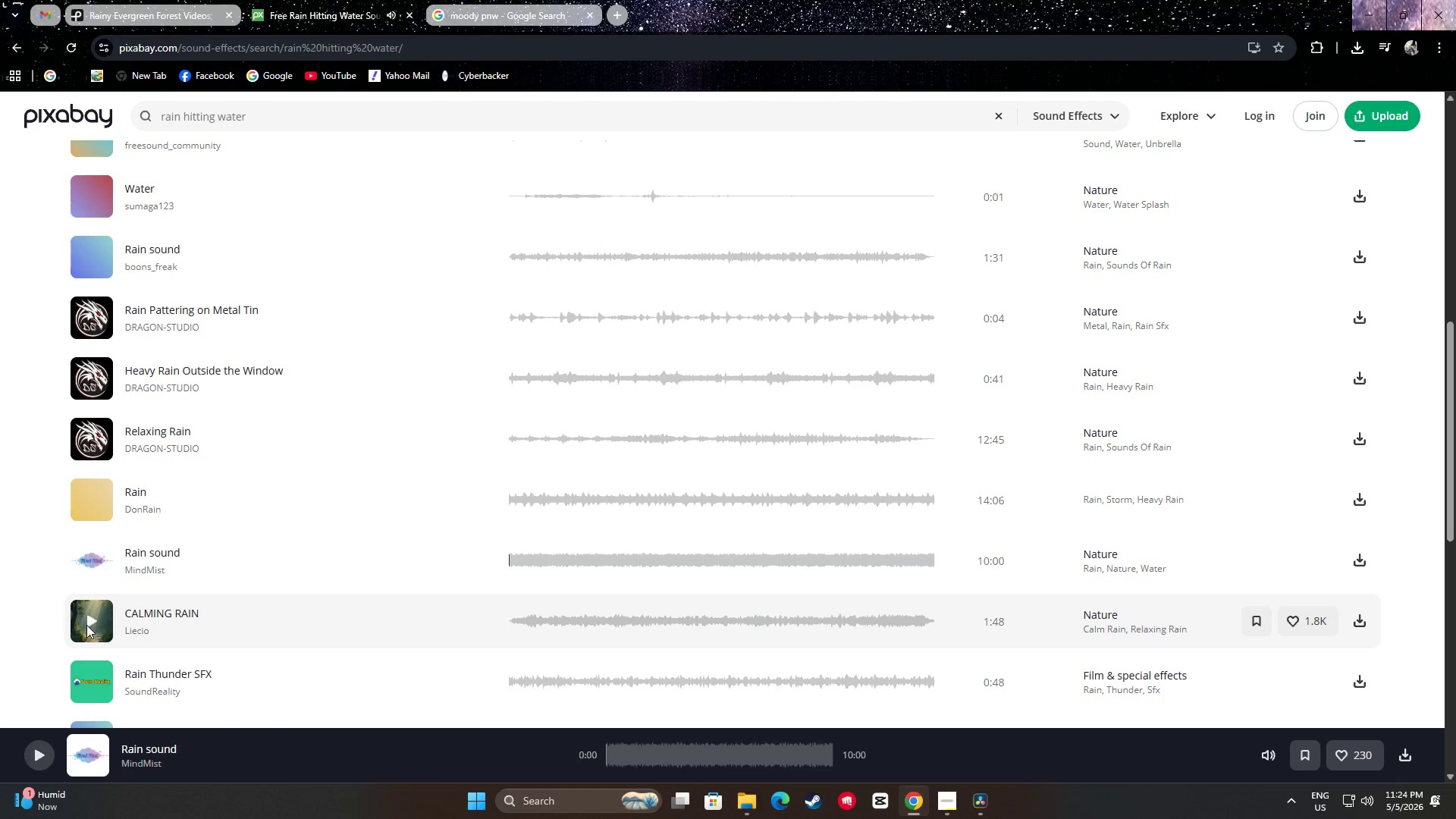 
left_click([88, 621])
 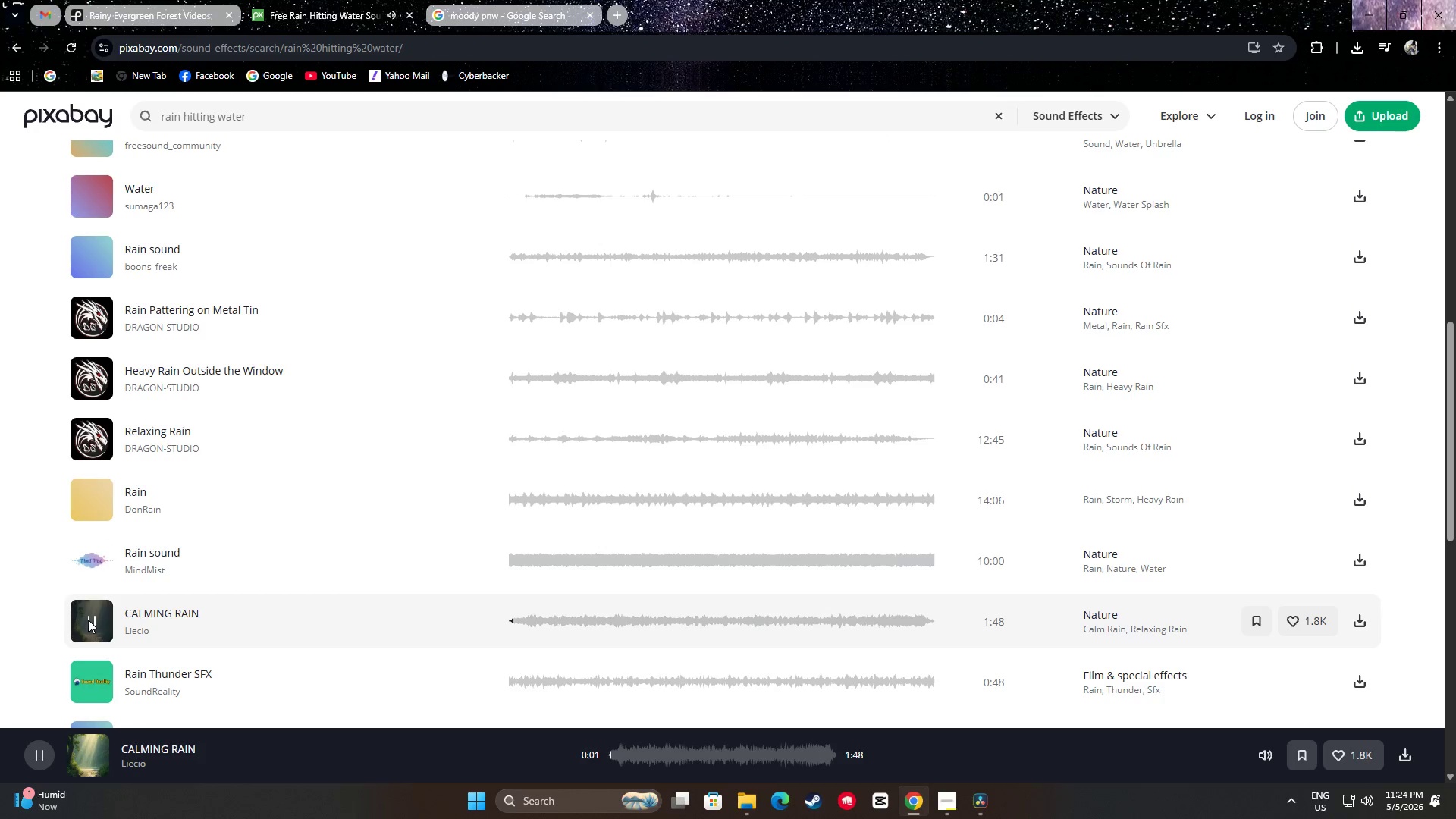 
scroll: coordinate [94, 563], scroll_direction: down, amount: 2.0
 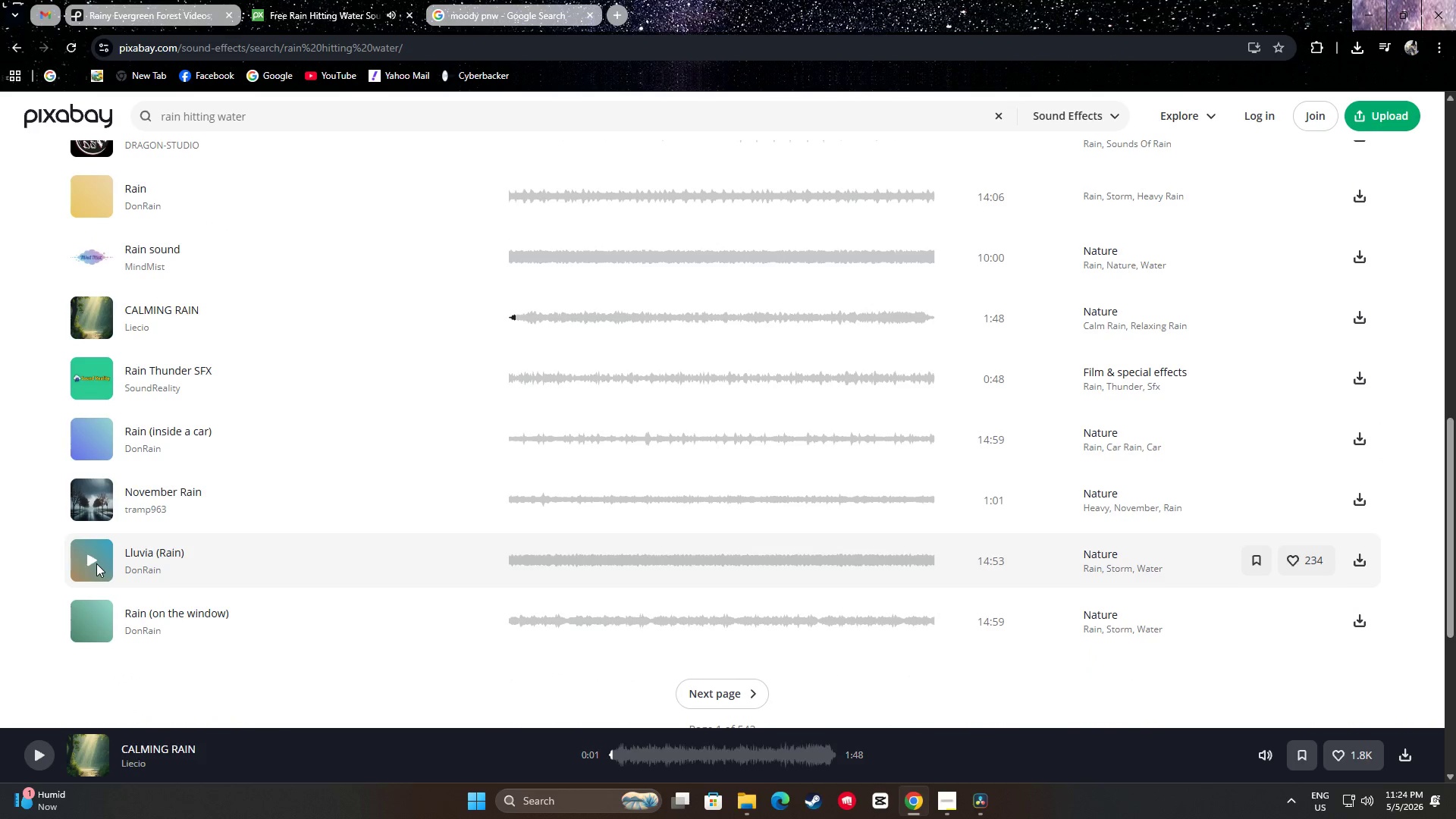 
scroll: coordinate [485, 348], scroll_direction: up, amount: 6.0
 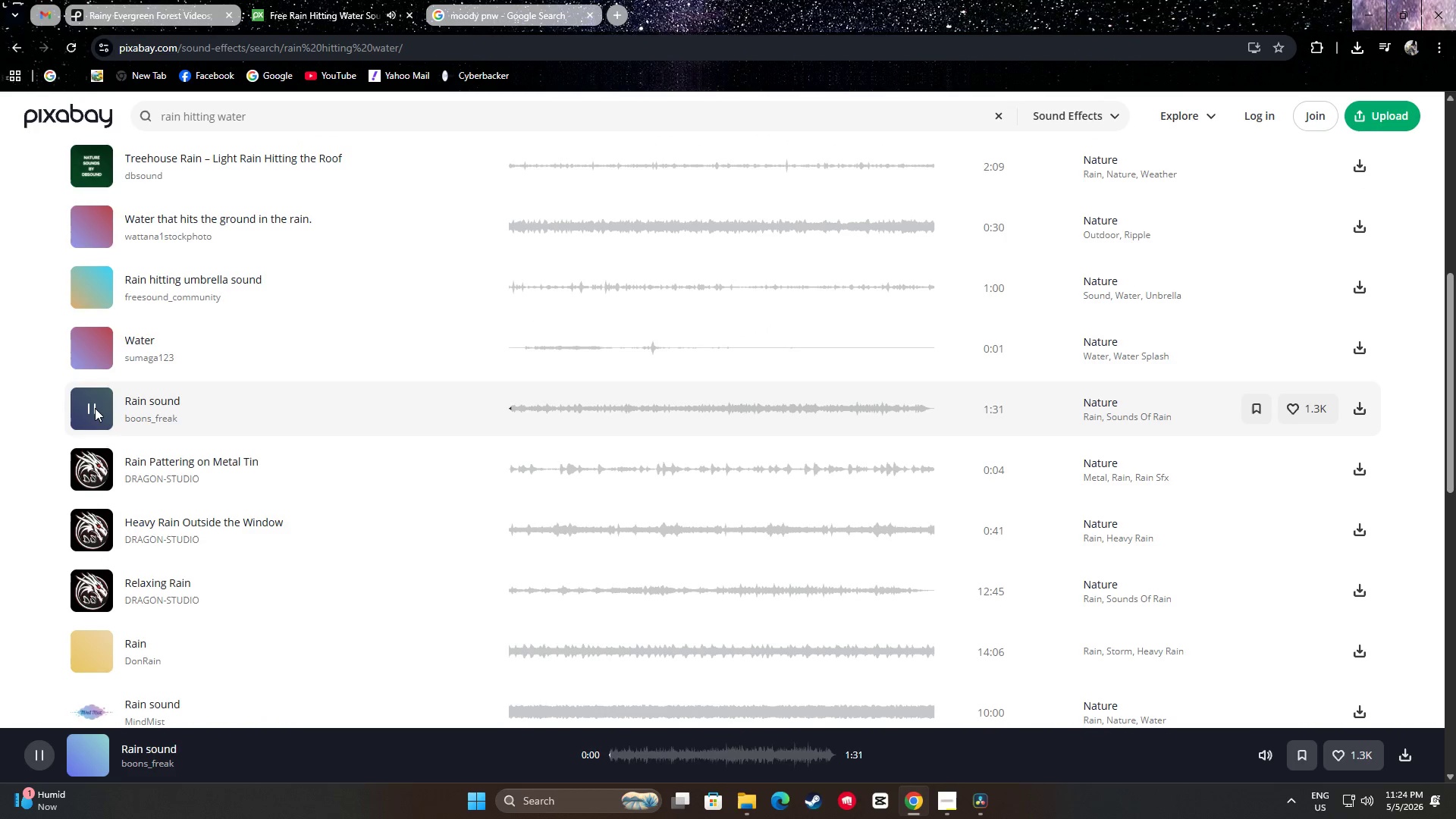 
left_click([623, 412])
 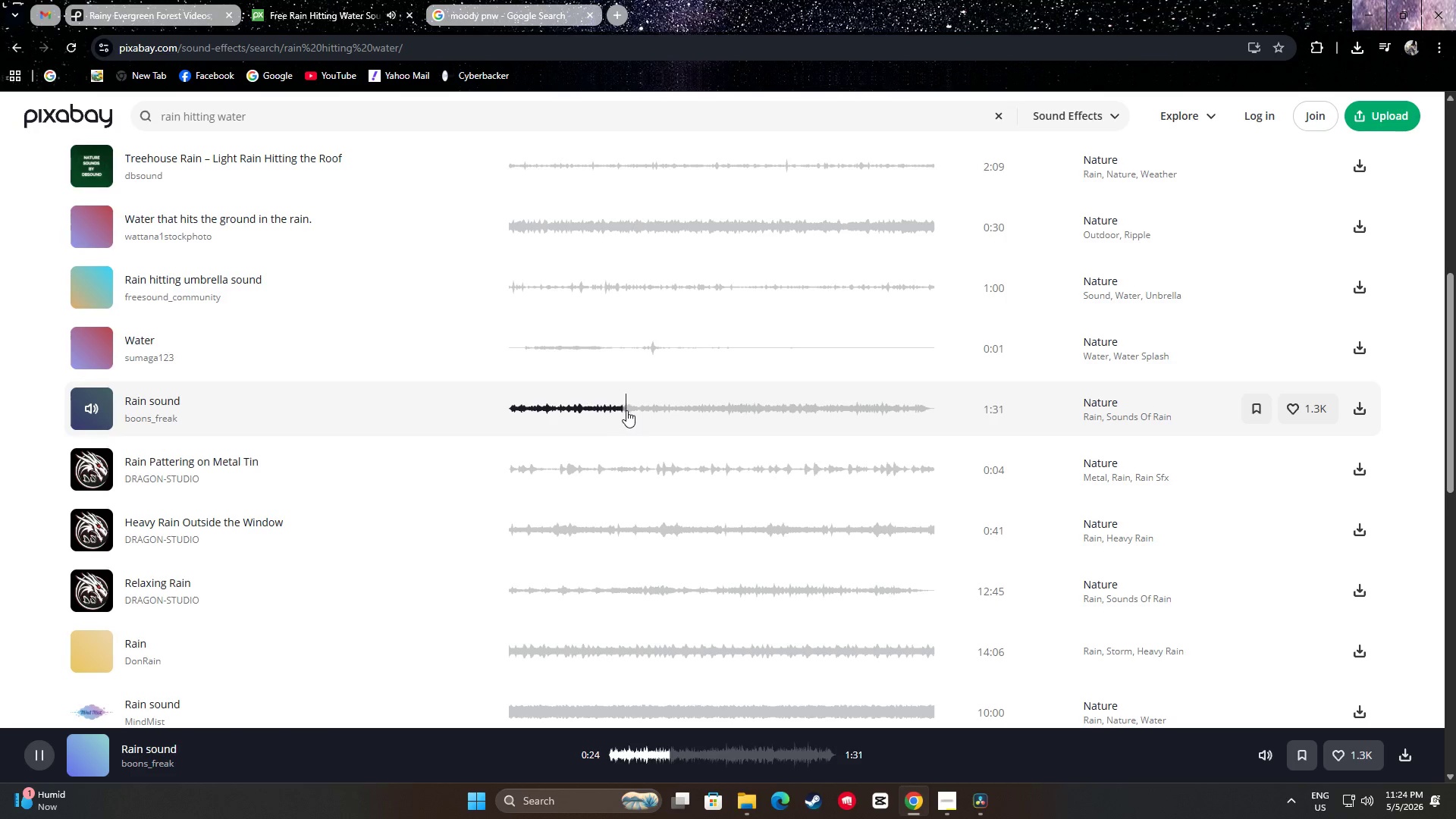 
left_click([684, 416])
 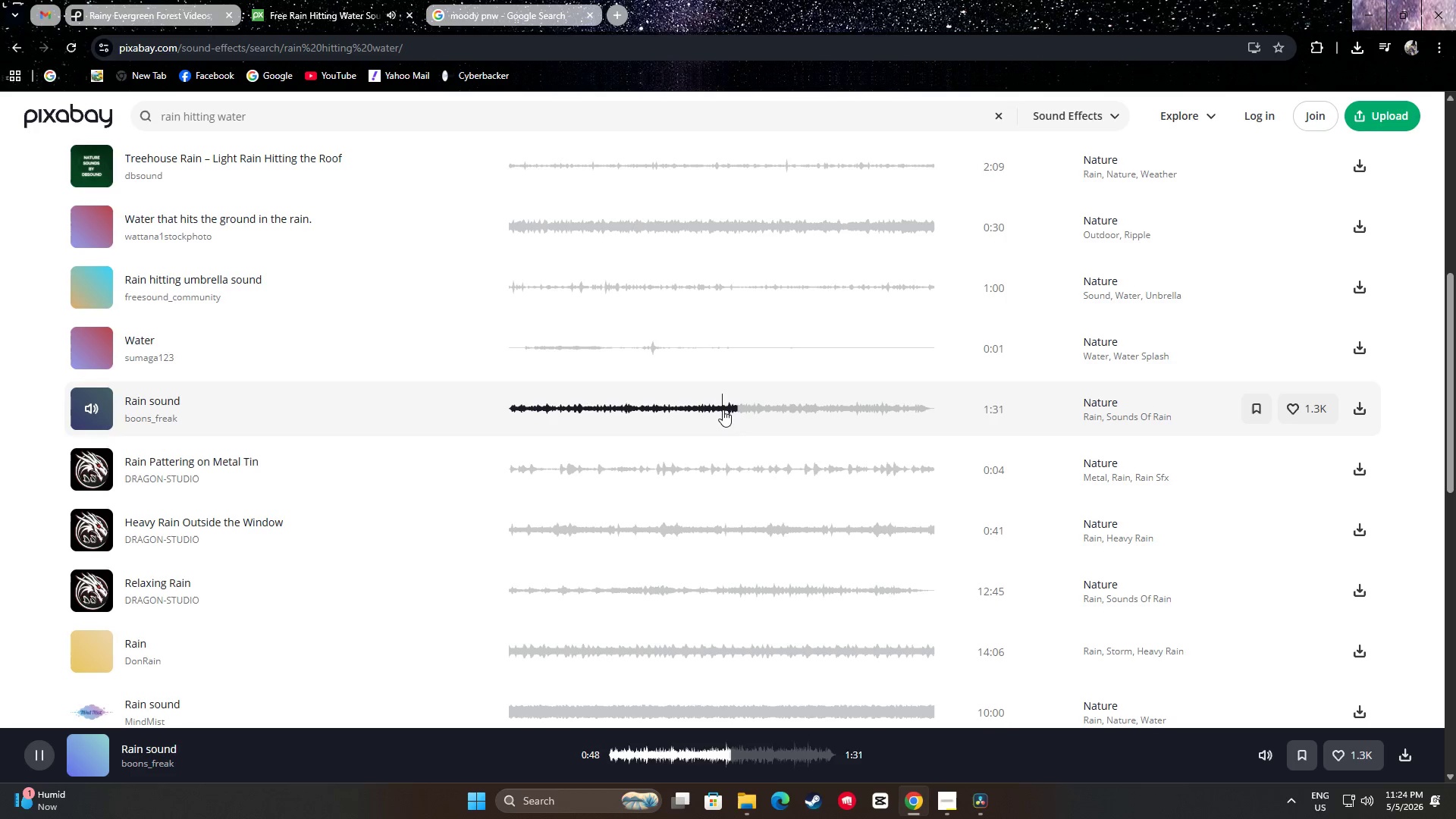 
wait(5.8)
 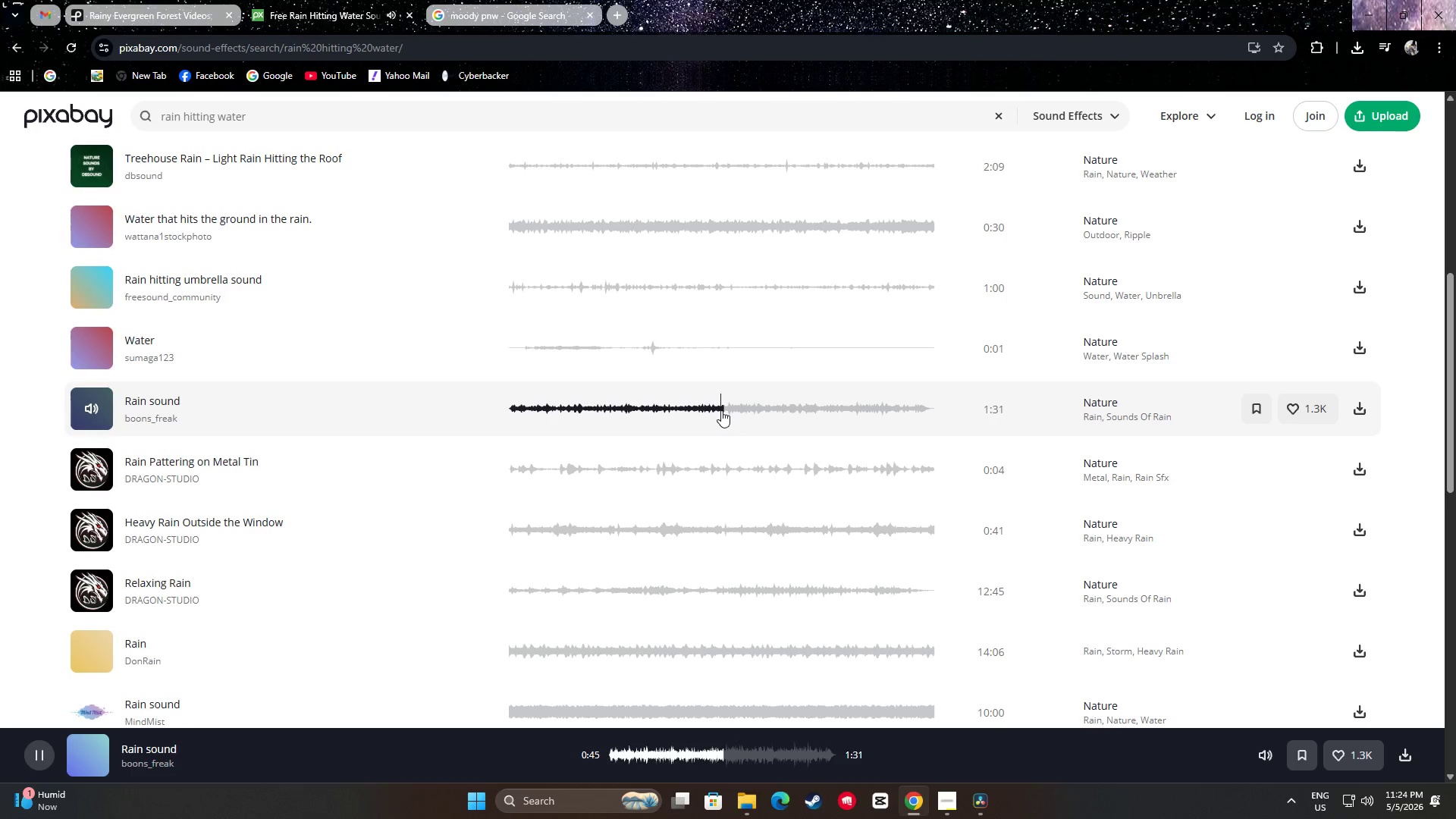 
key(Space)
 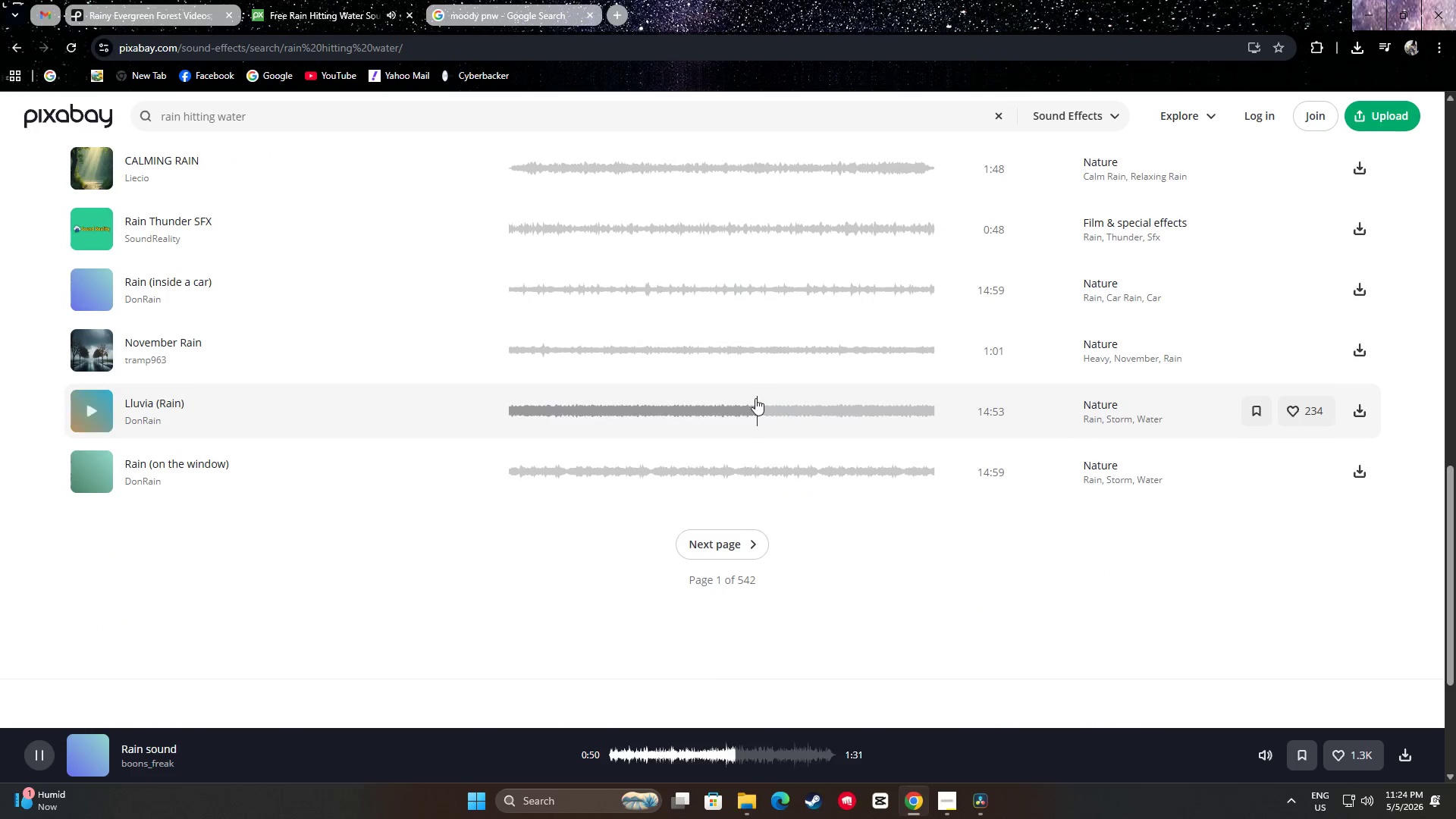 
scroll: coordinate [724, 423], scroll_direction: up, amount: 8.0
 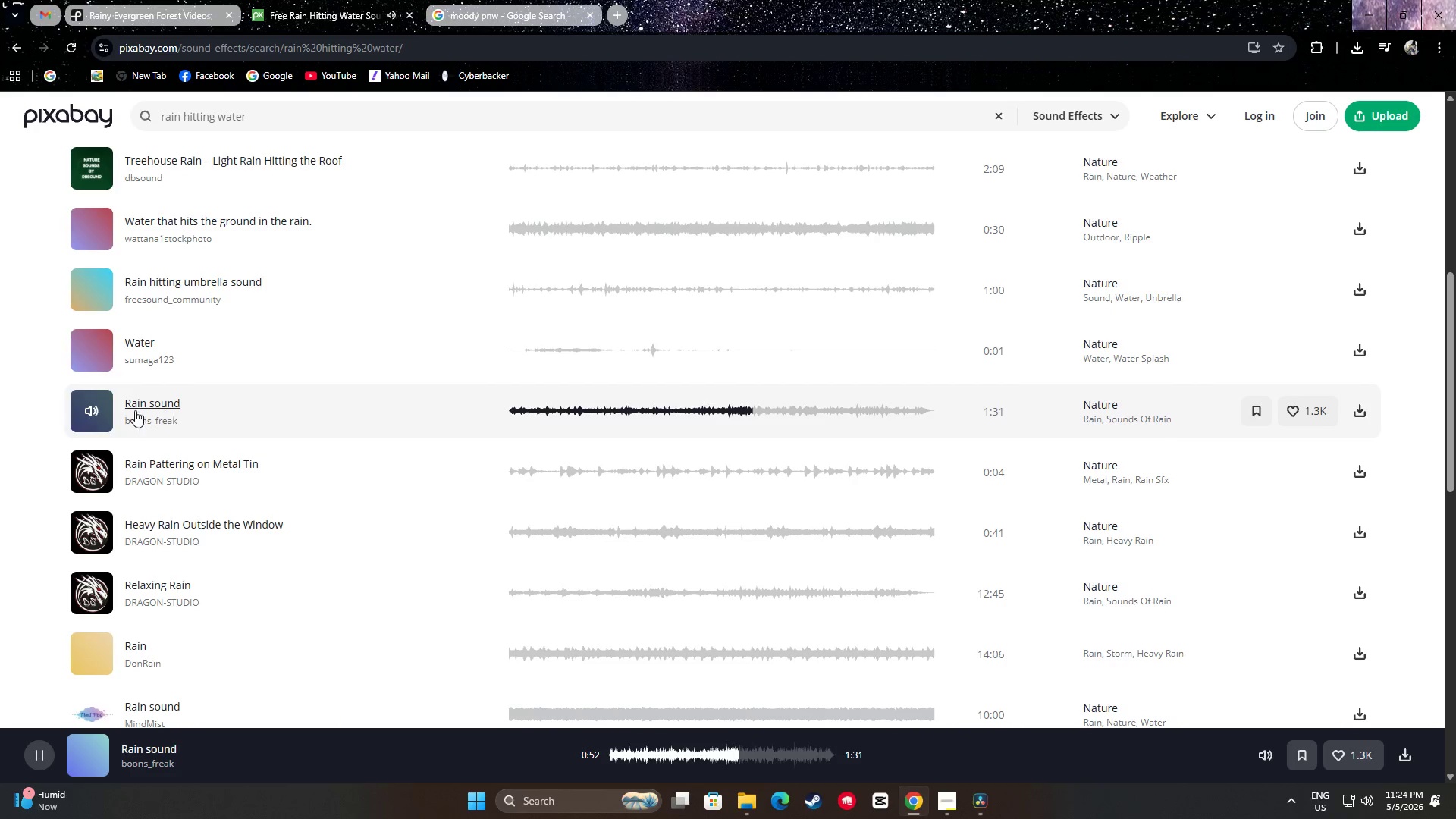 
left_click([88, 407])
 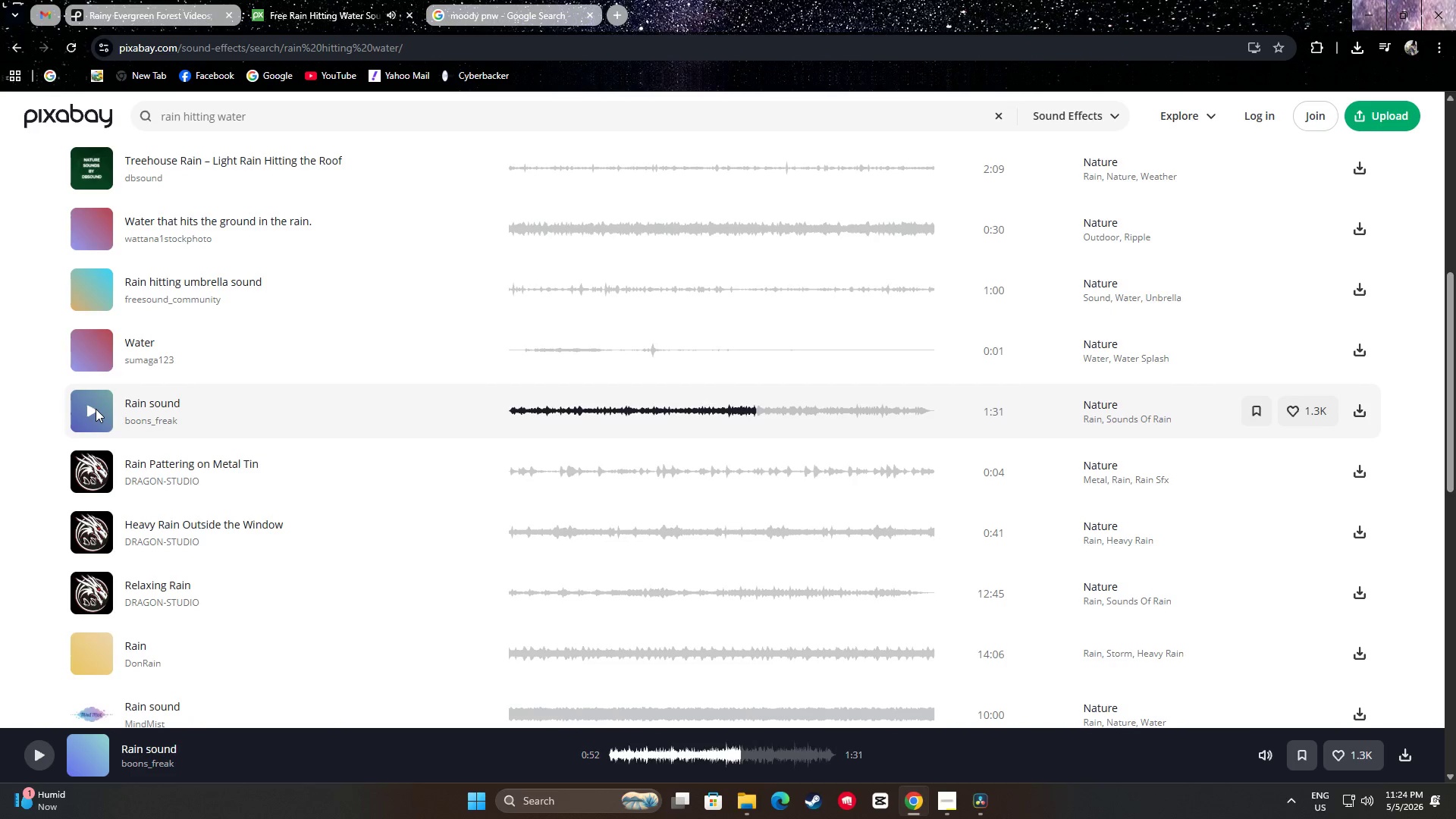 
scroll: coordinate [96, 410], scroll_direction: down, amount: 1.0
 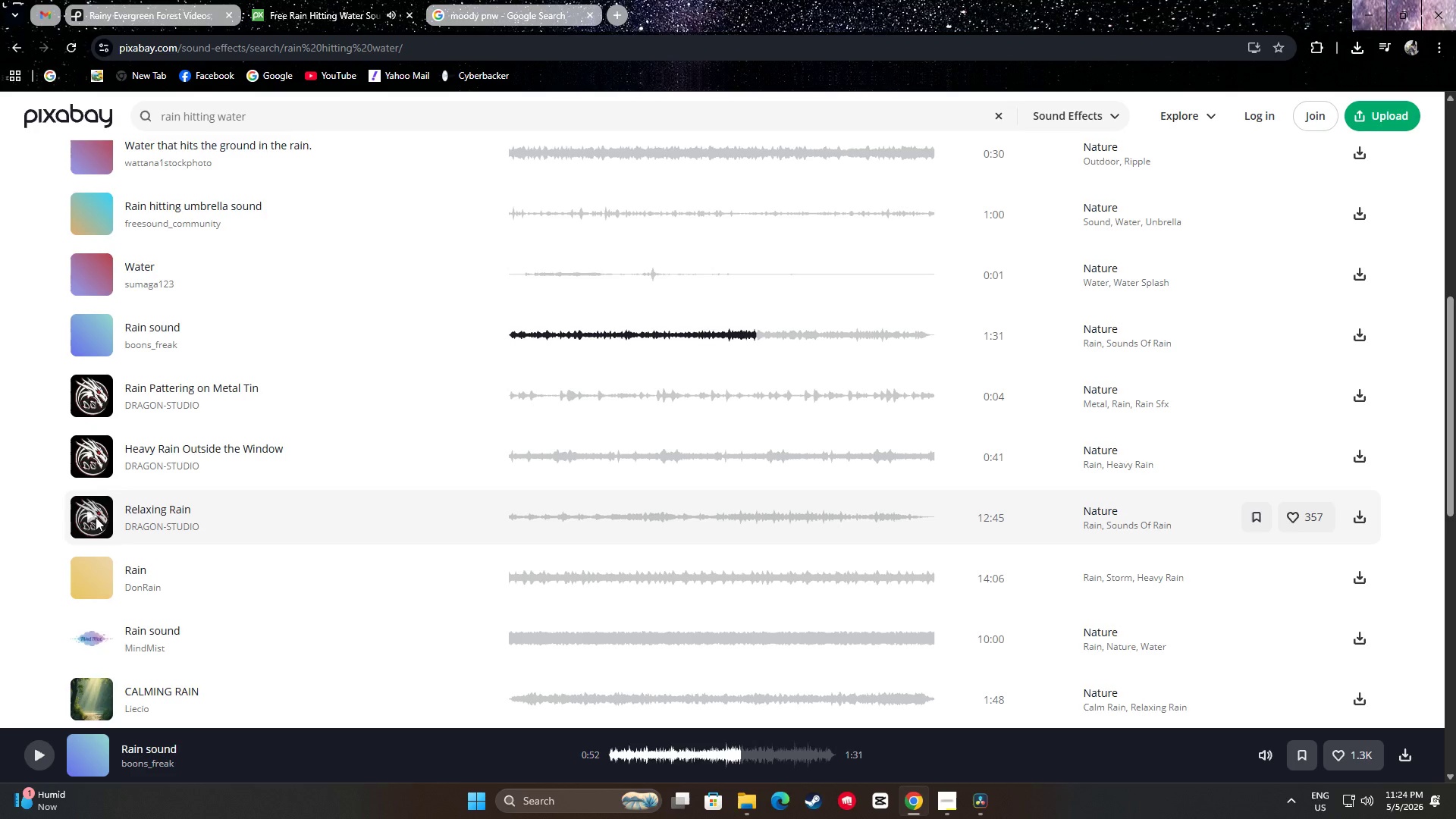 
left_click([92, 517])
 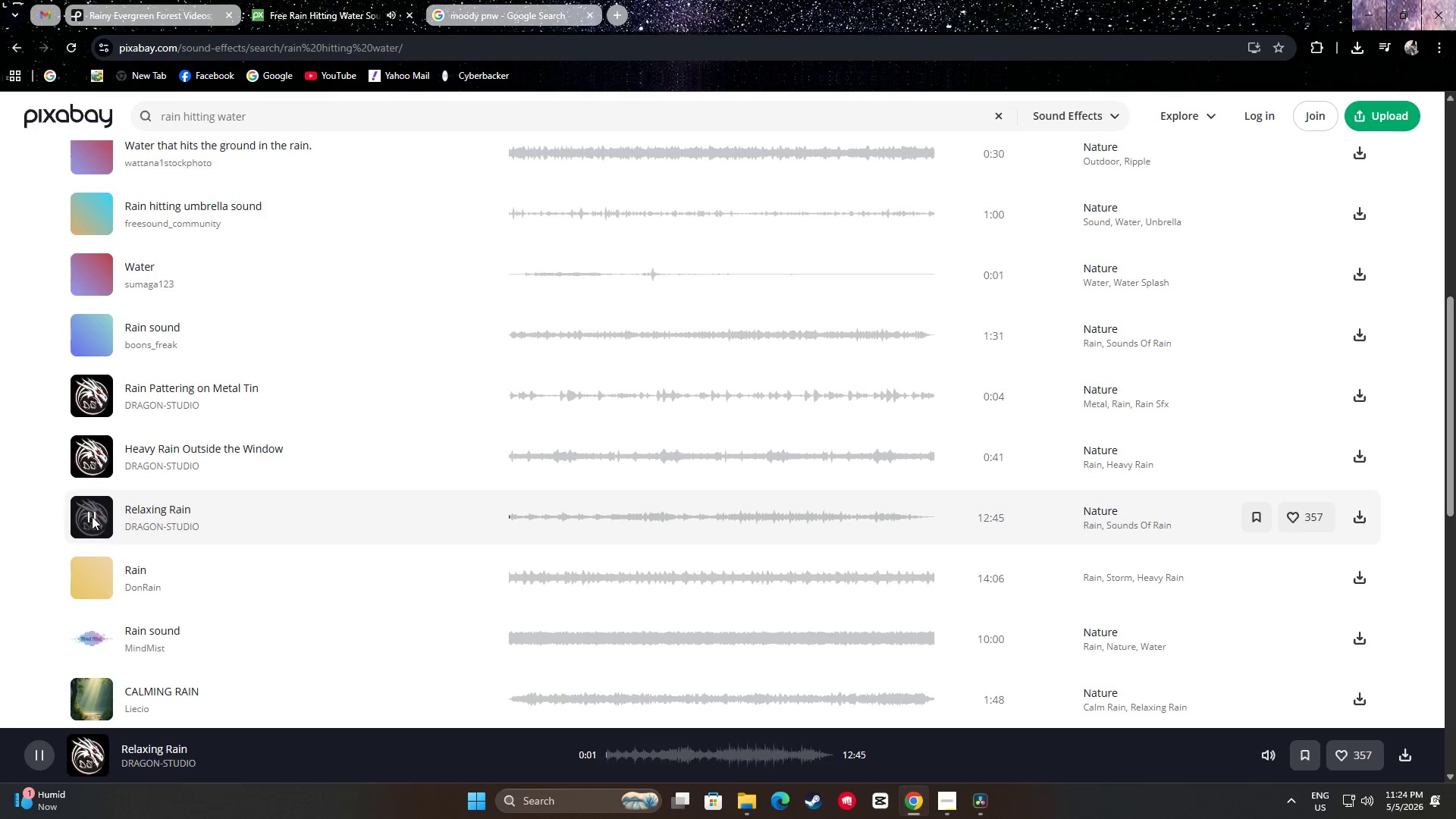 
left_click([92, 516])
 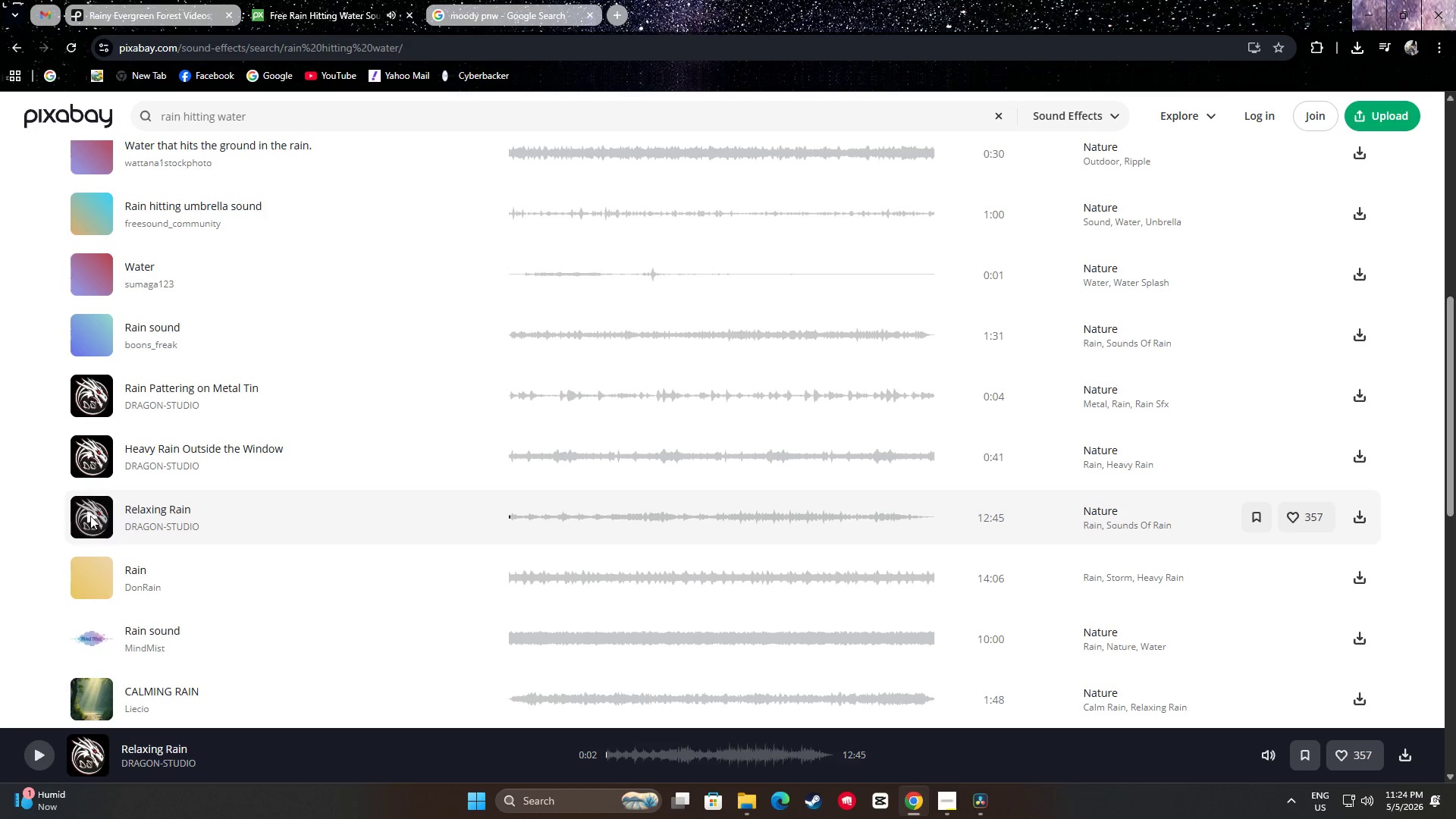 
scroll: coordinate [91, 512], scroll_direction: up, amount: 1.0
 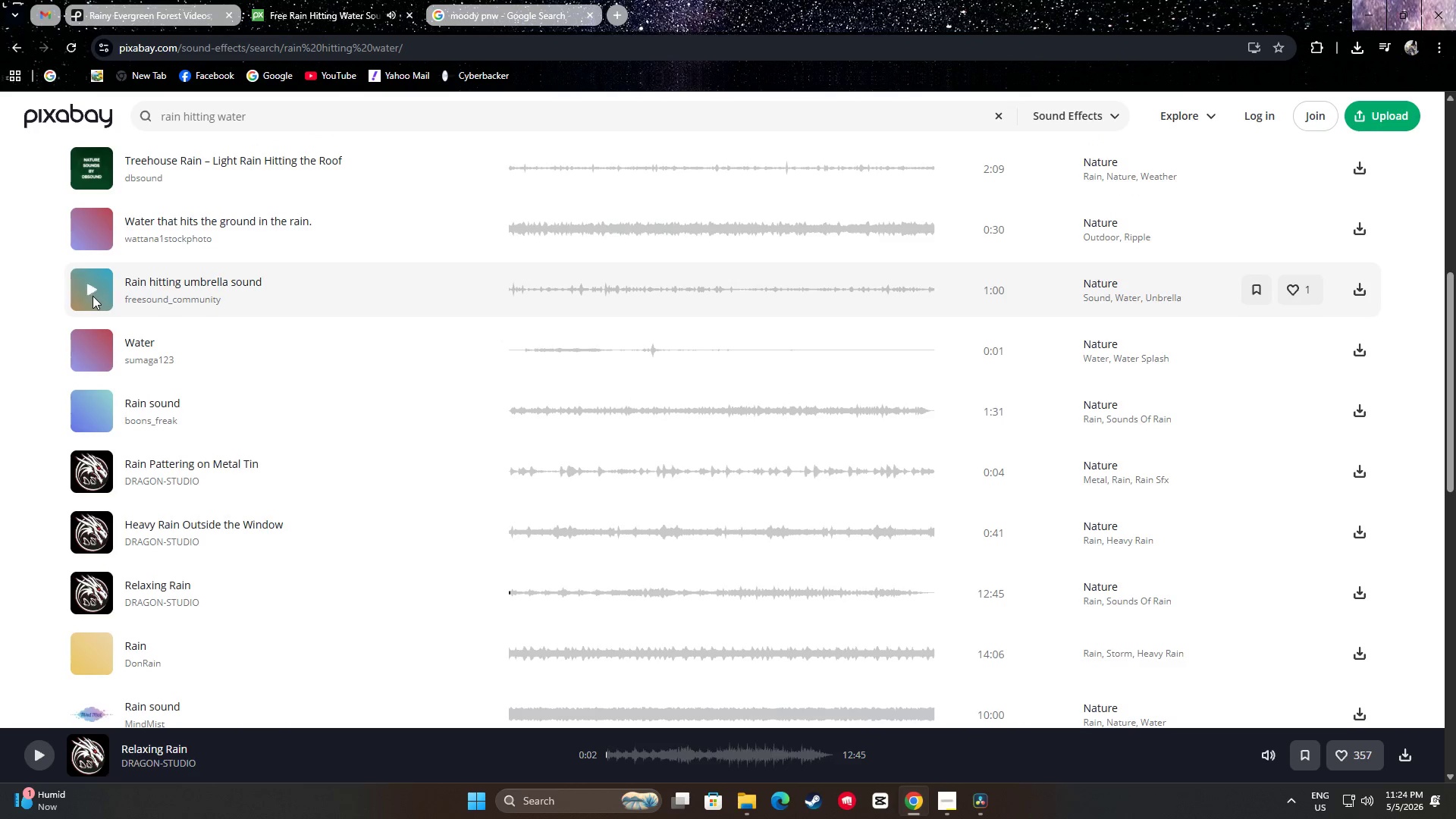 
left_click([91, 290])
 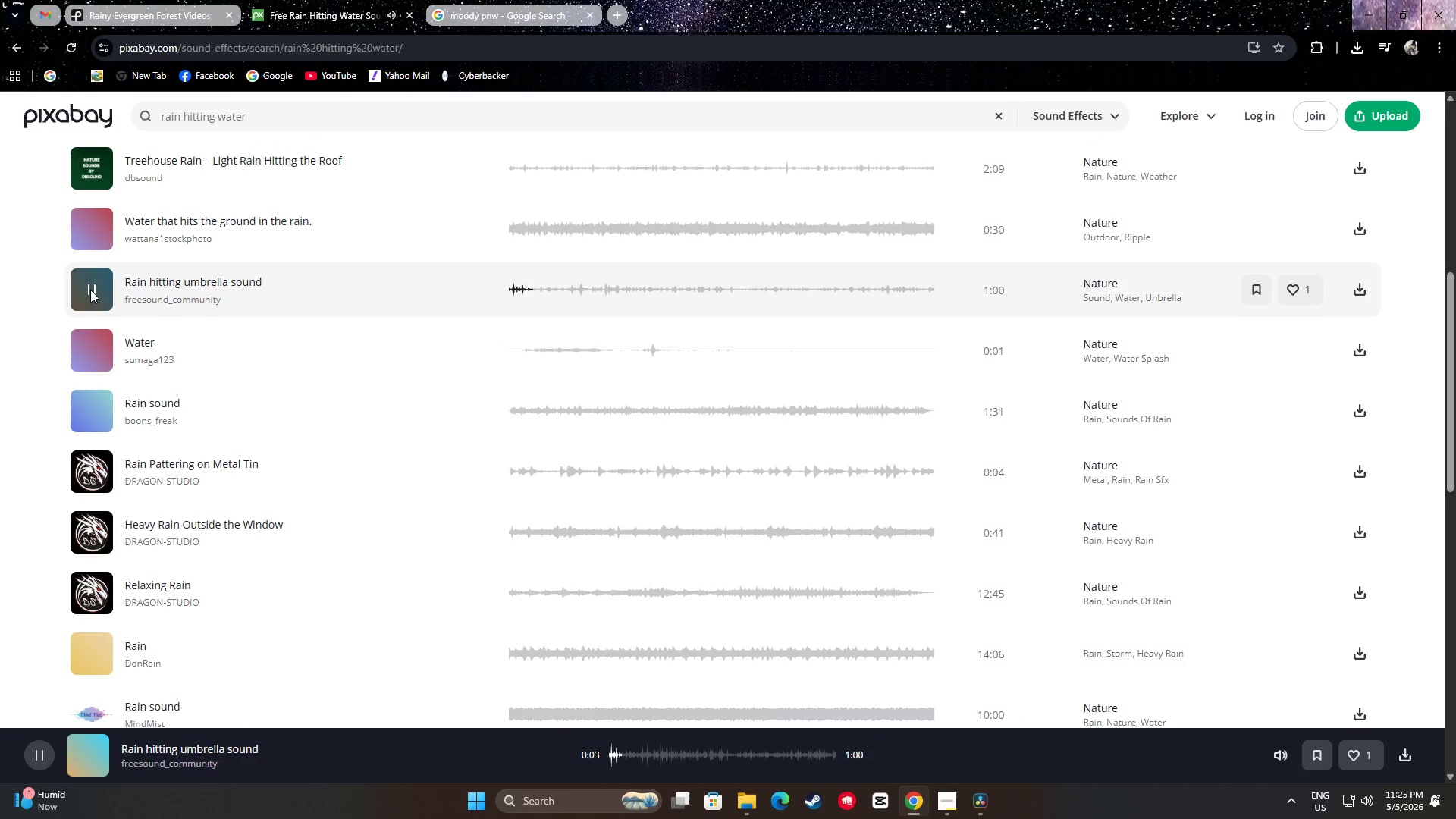 
wait(5.11)
 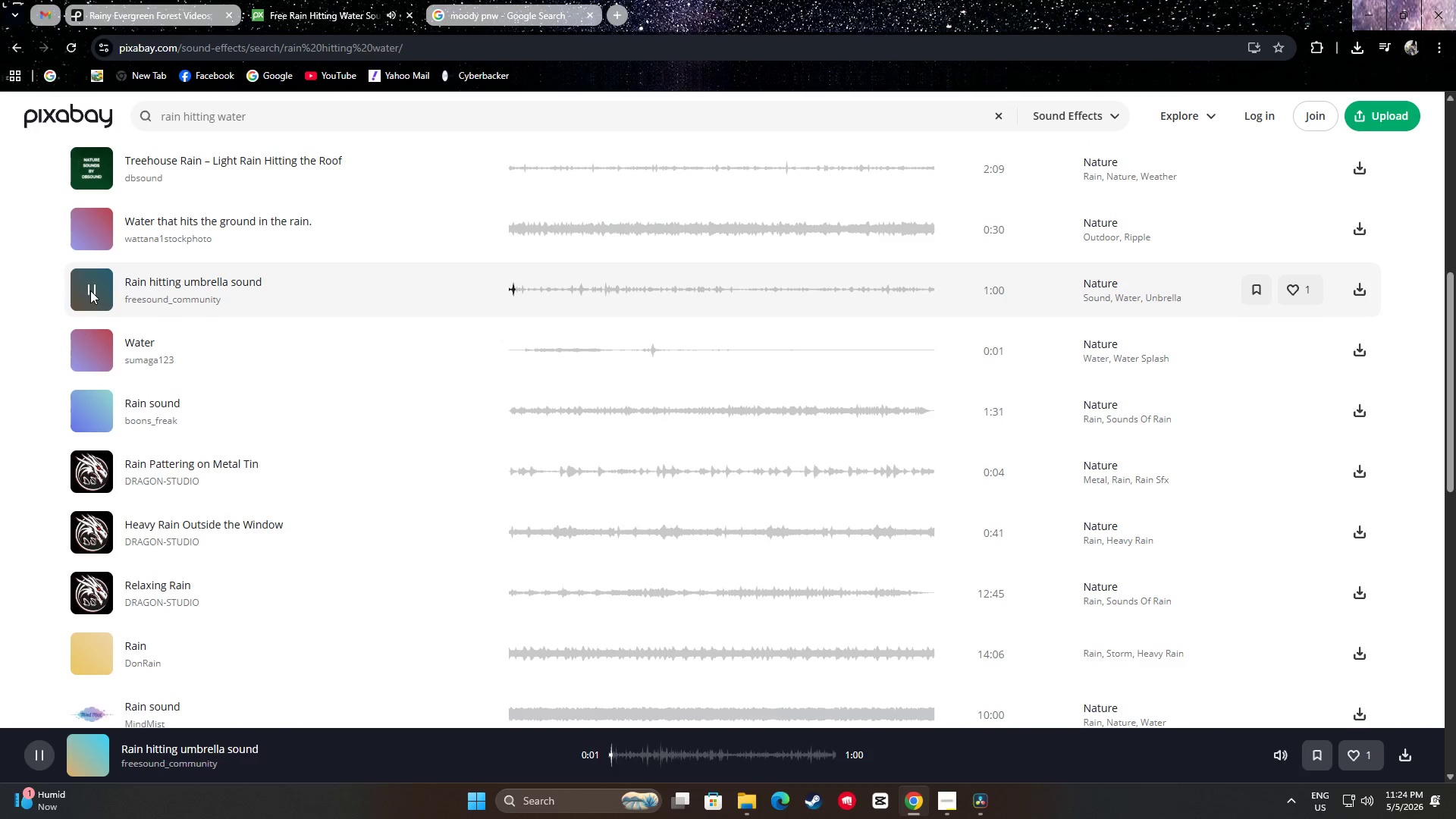 
left_click([90, 290])
 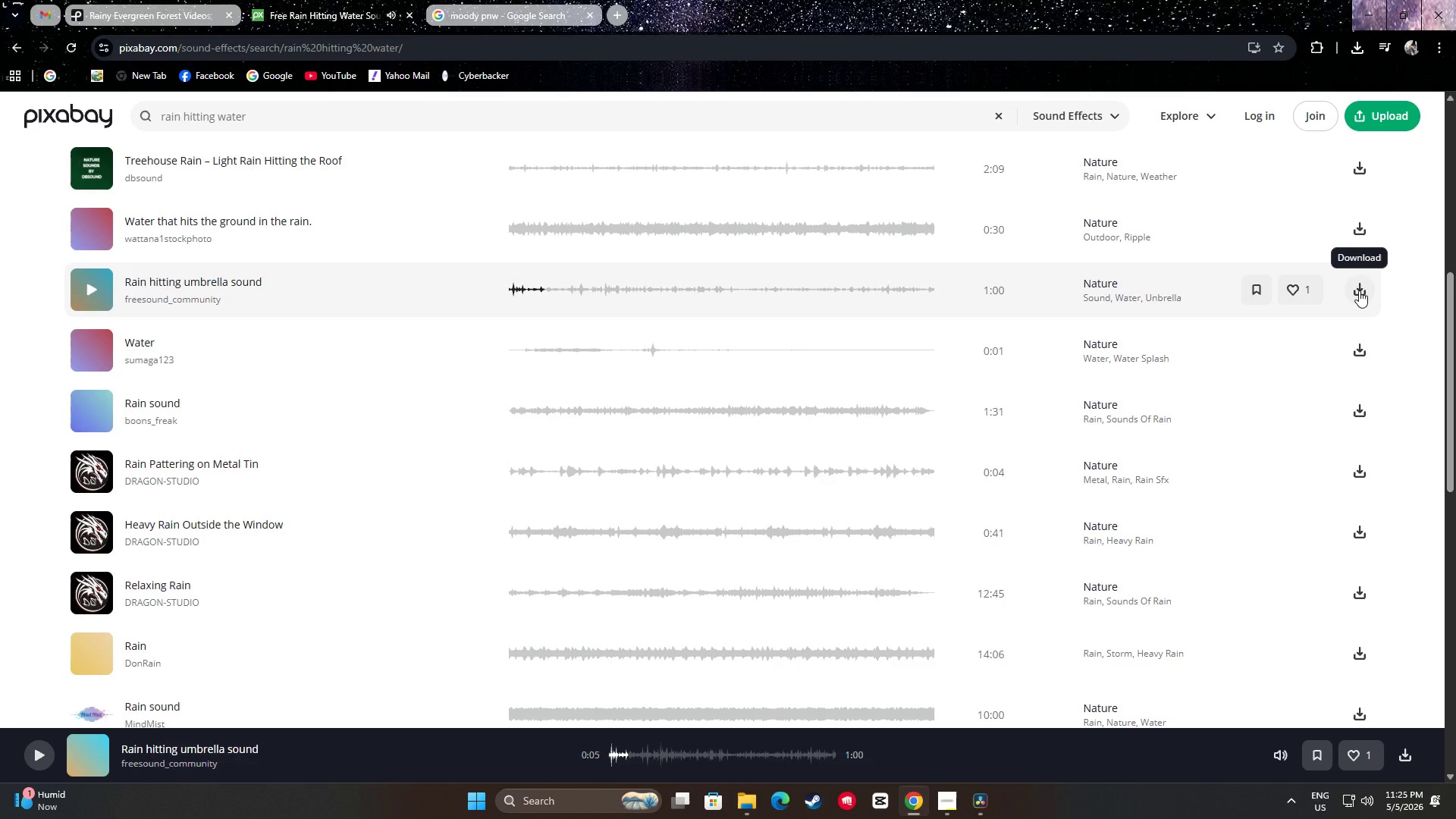 
left_click([1359, 290])
 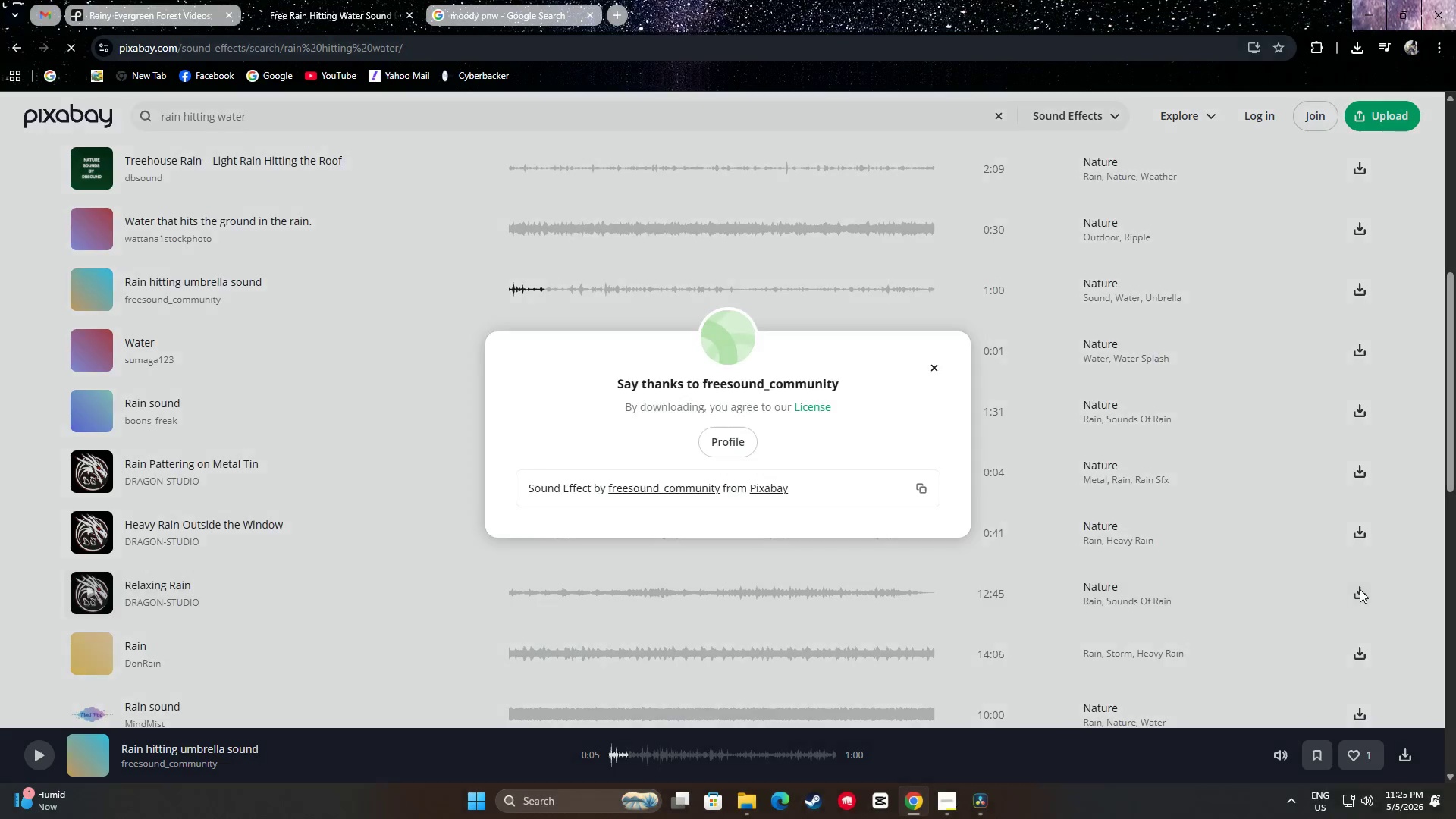 
left_click([930, 365])
 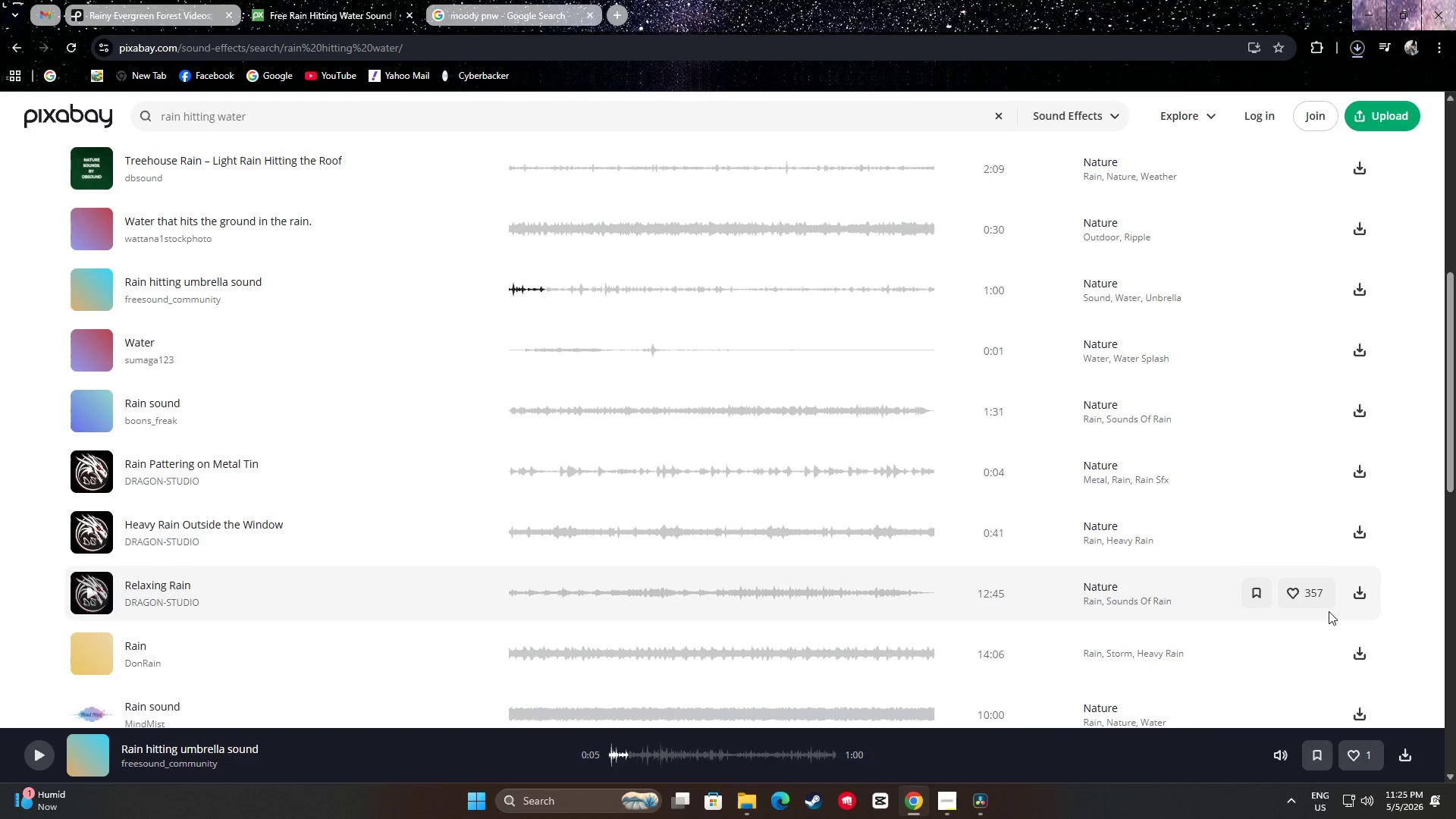 
left_click([1362, 596])
 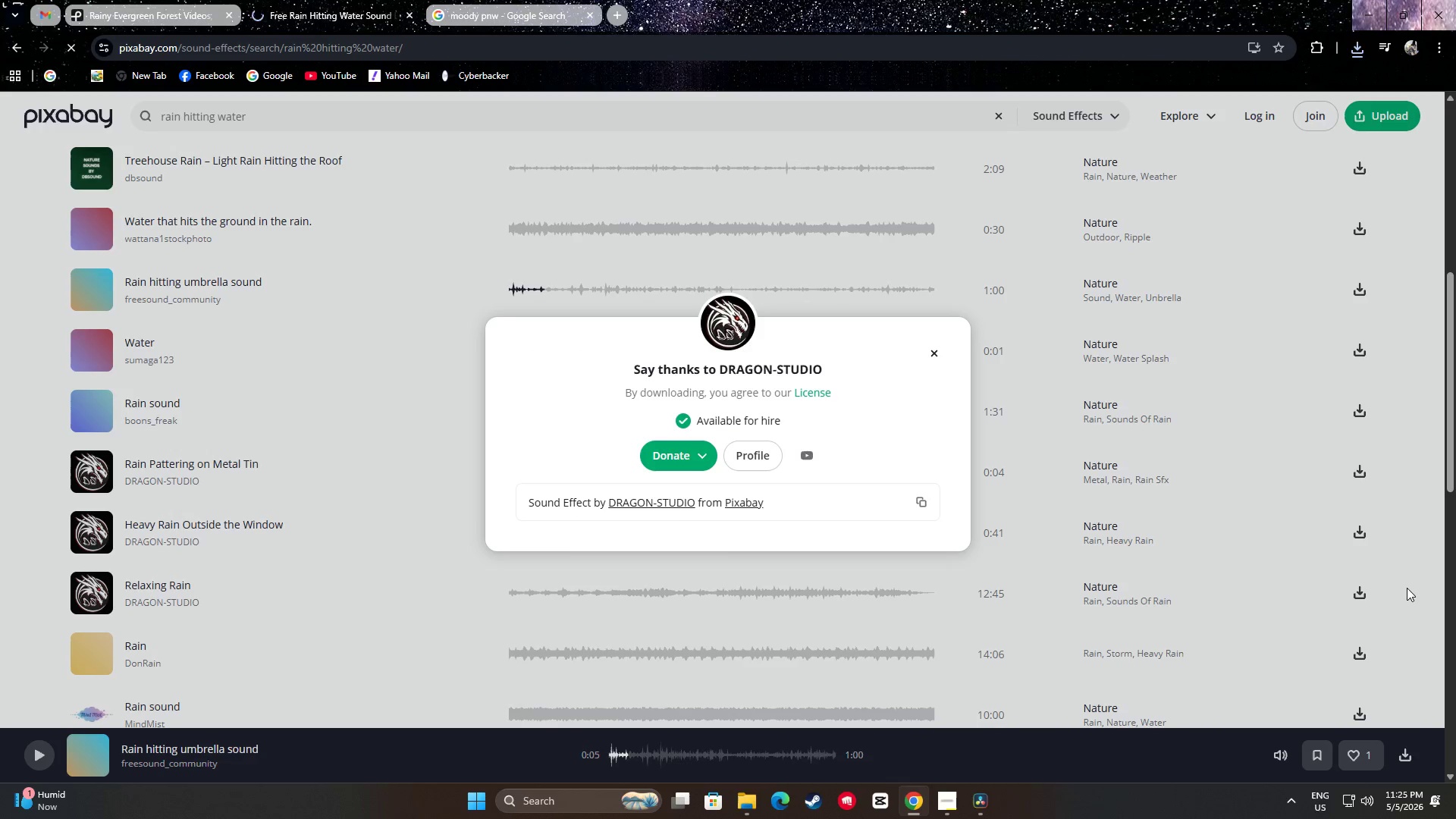 
left_click([931, 351])
 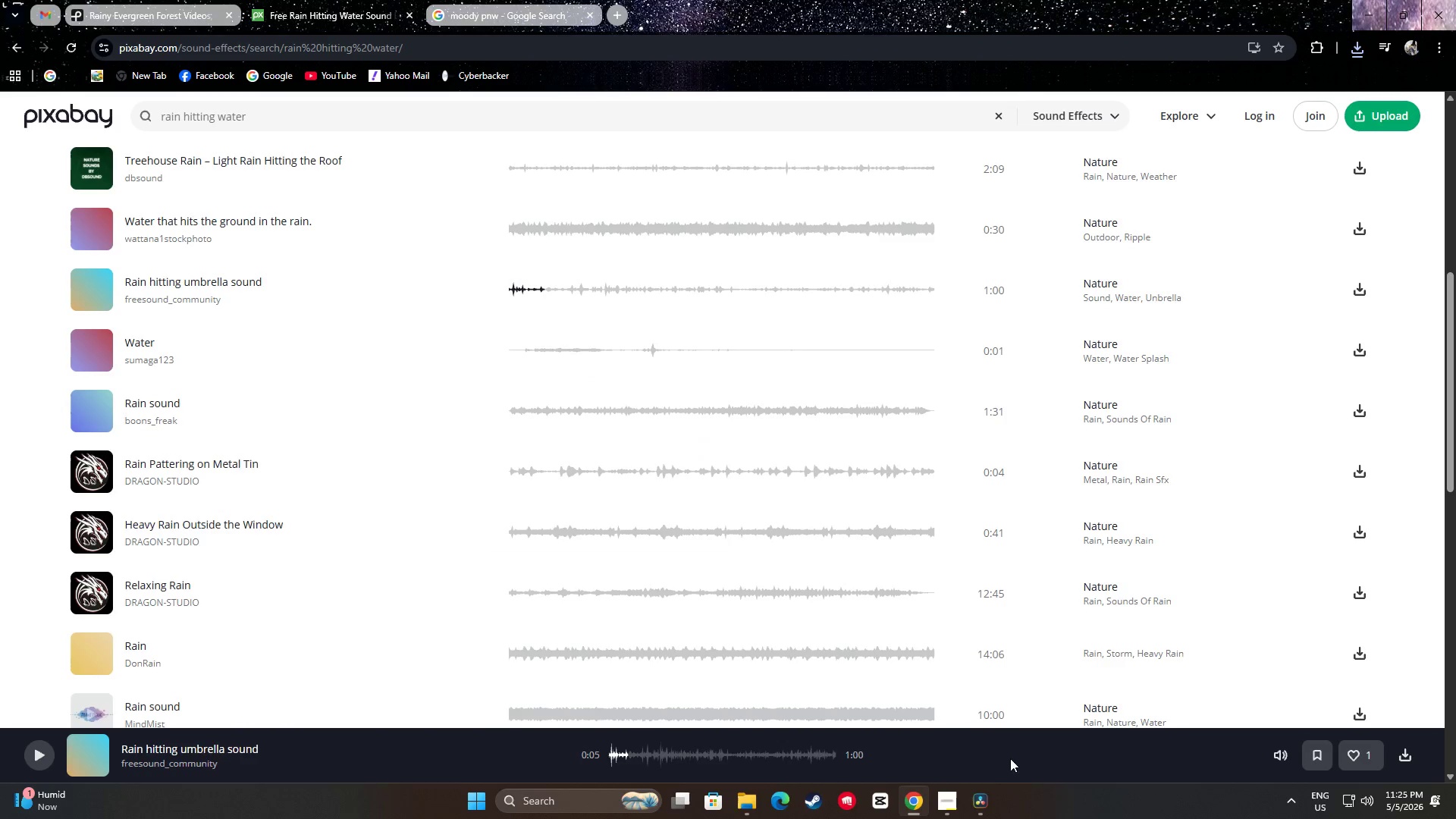 
left_click([986, 806])
 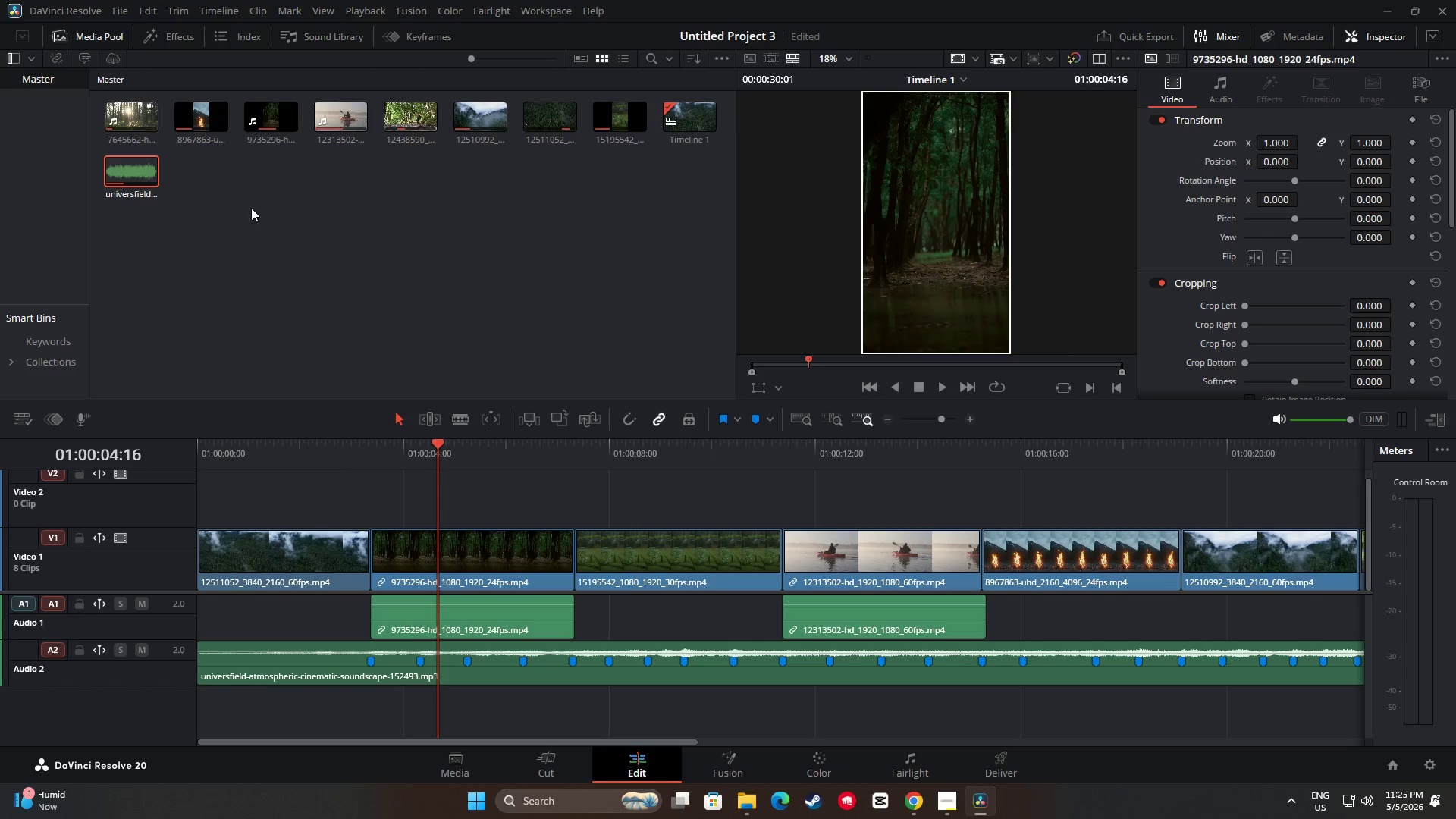 
left_click([751, 804])
 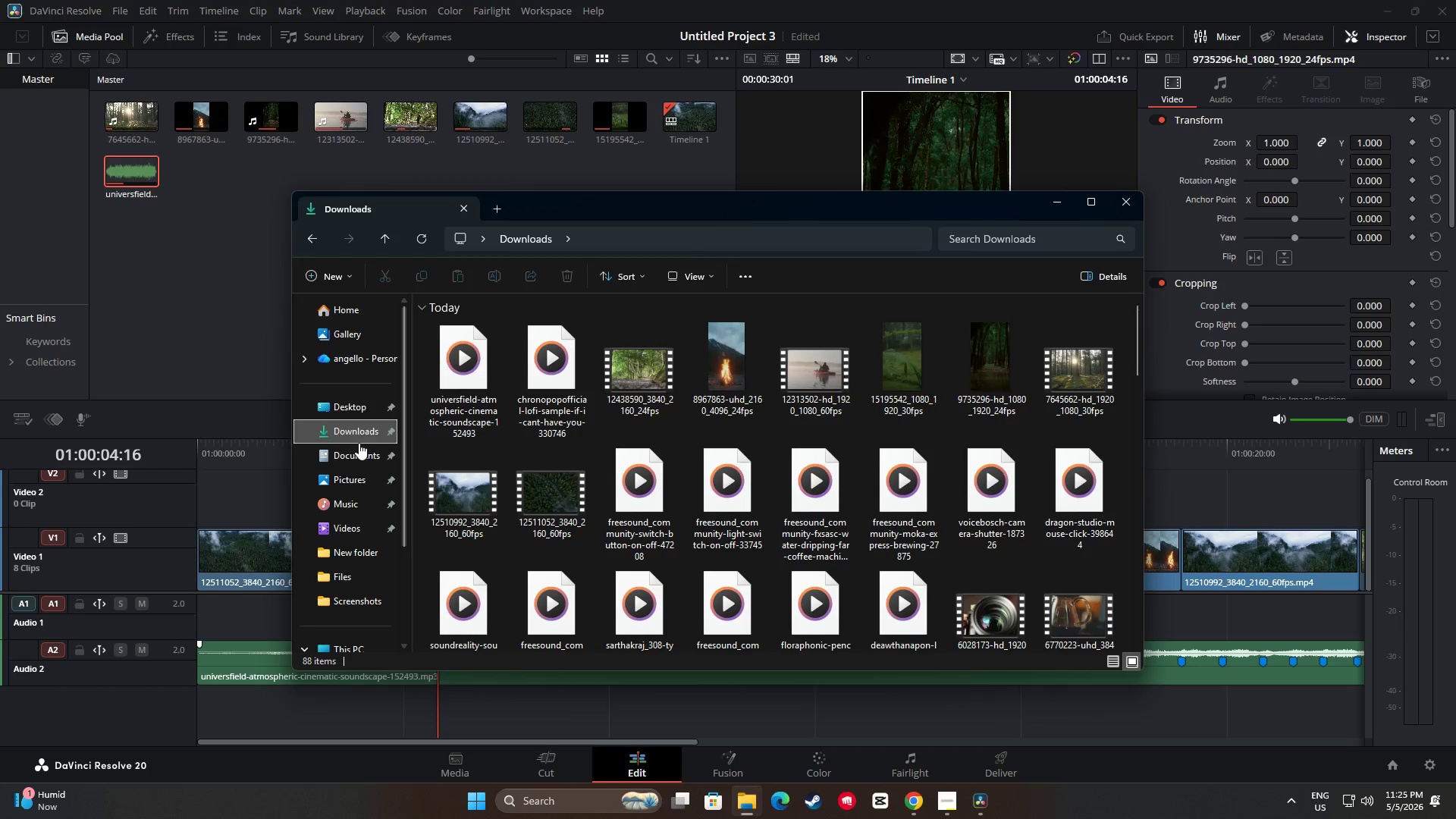 
left_click([350, 434])
 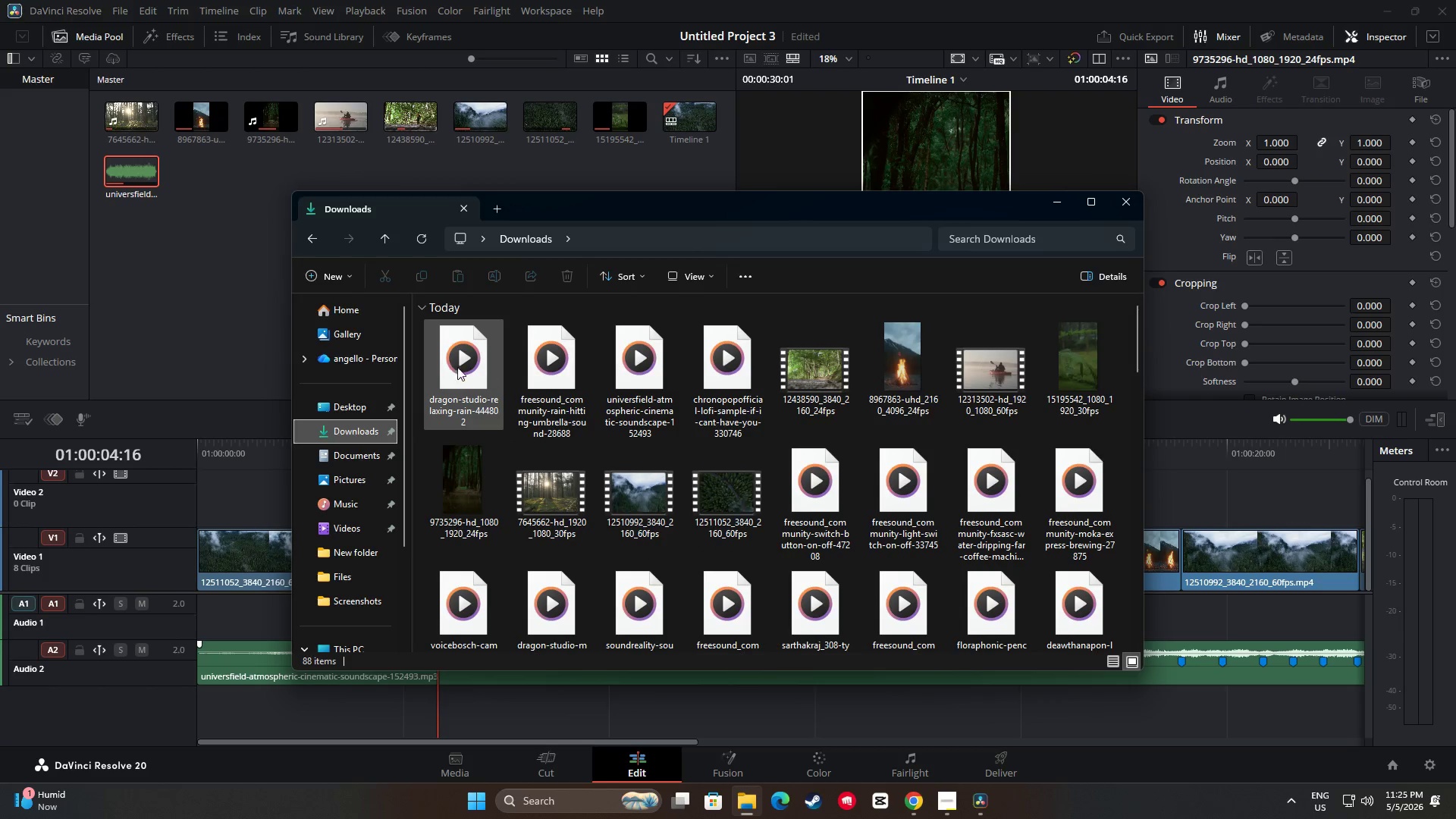 
left_click_drag(start_coordinate=[463, 369], to_coordinate=[234, 715])
 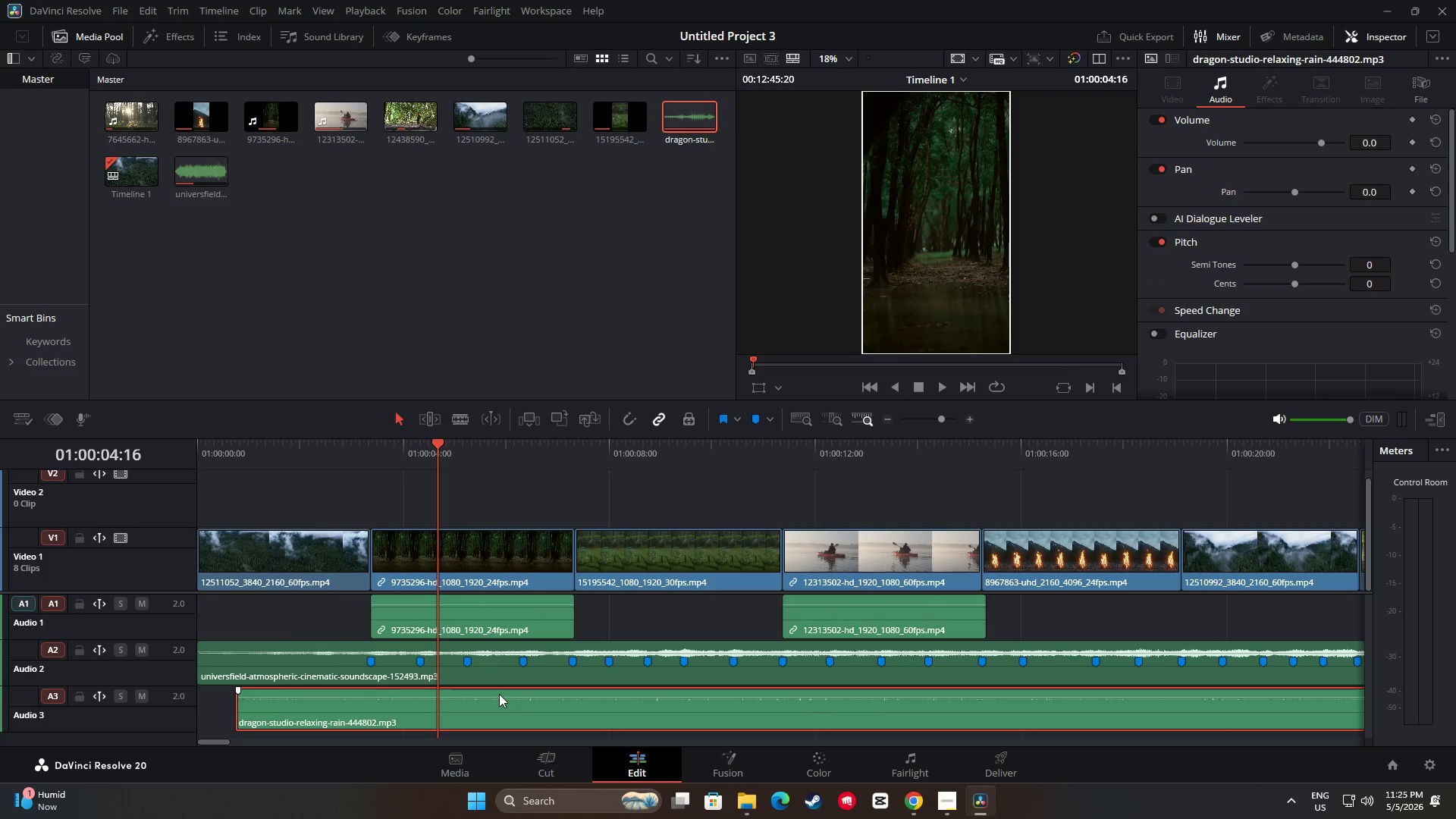 
key(Control+ControlLeft)
 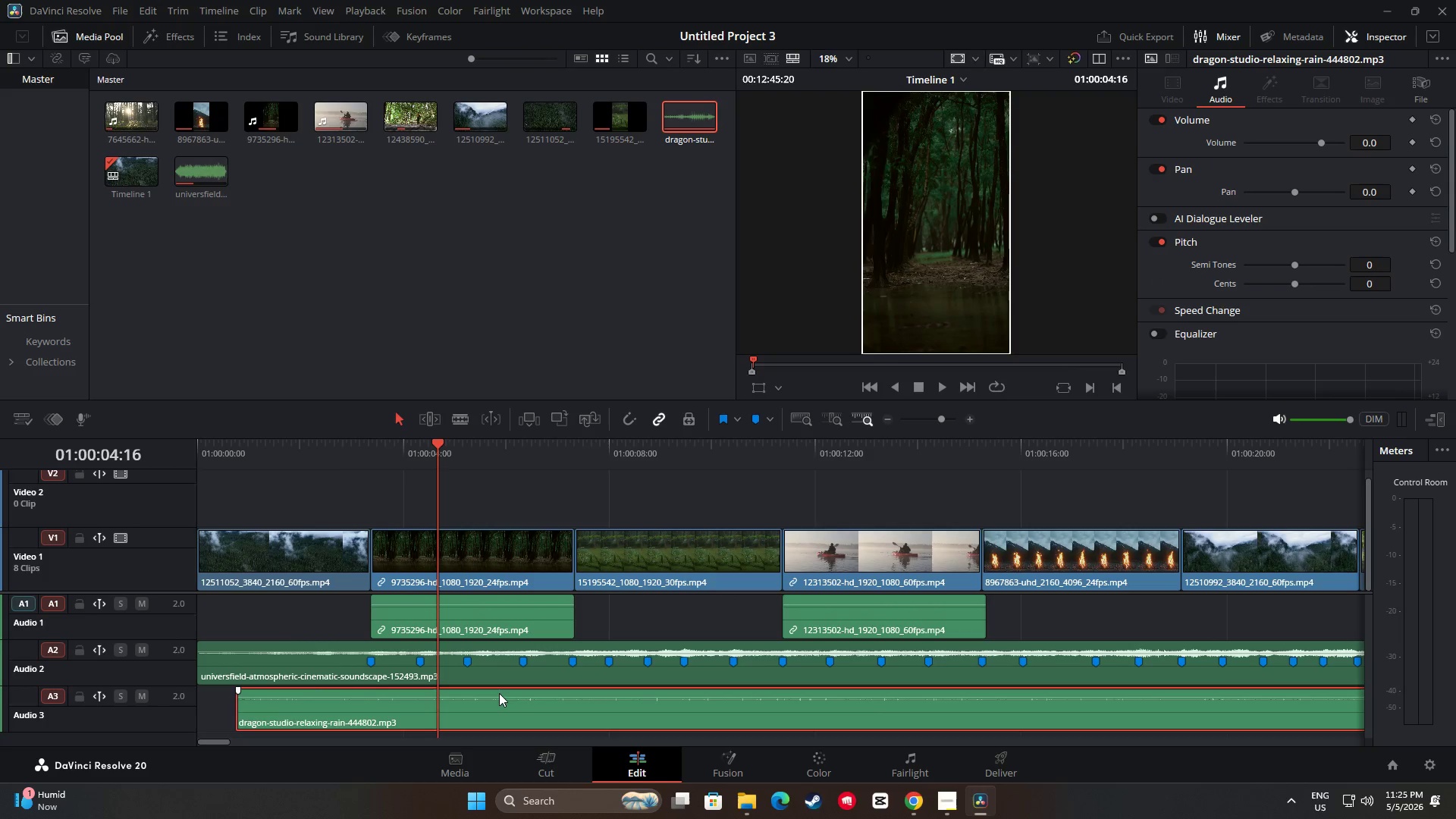 
key(Control+B)
 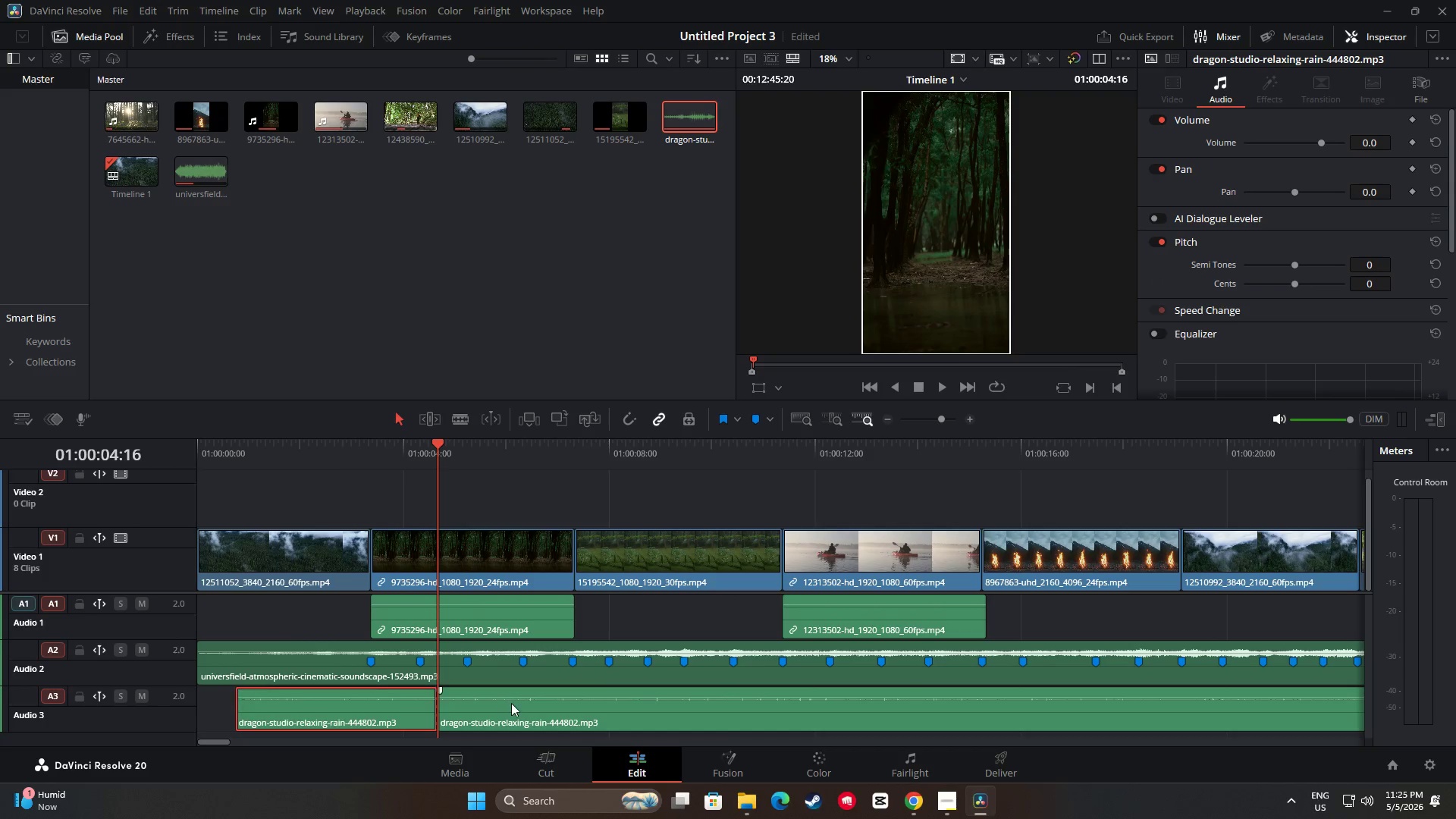 
left_click([514, 703])
 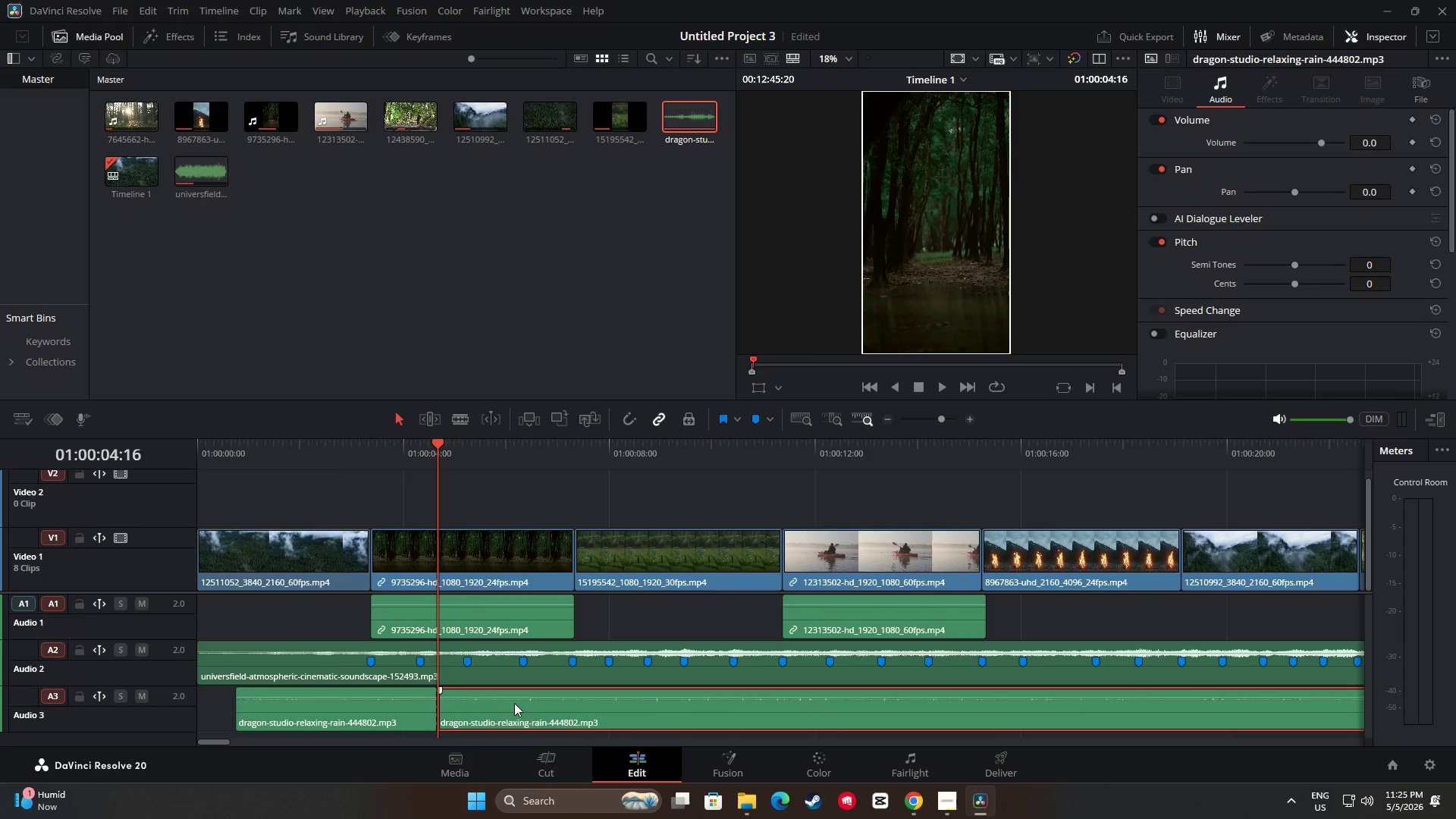 
key(Backspace)
 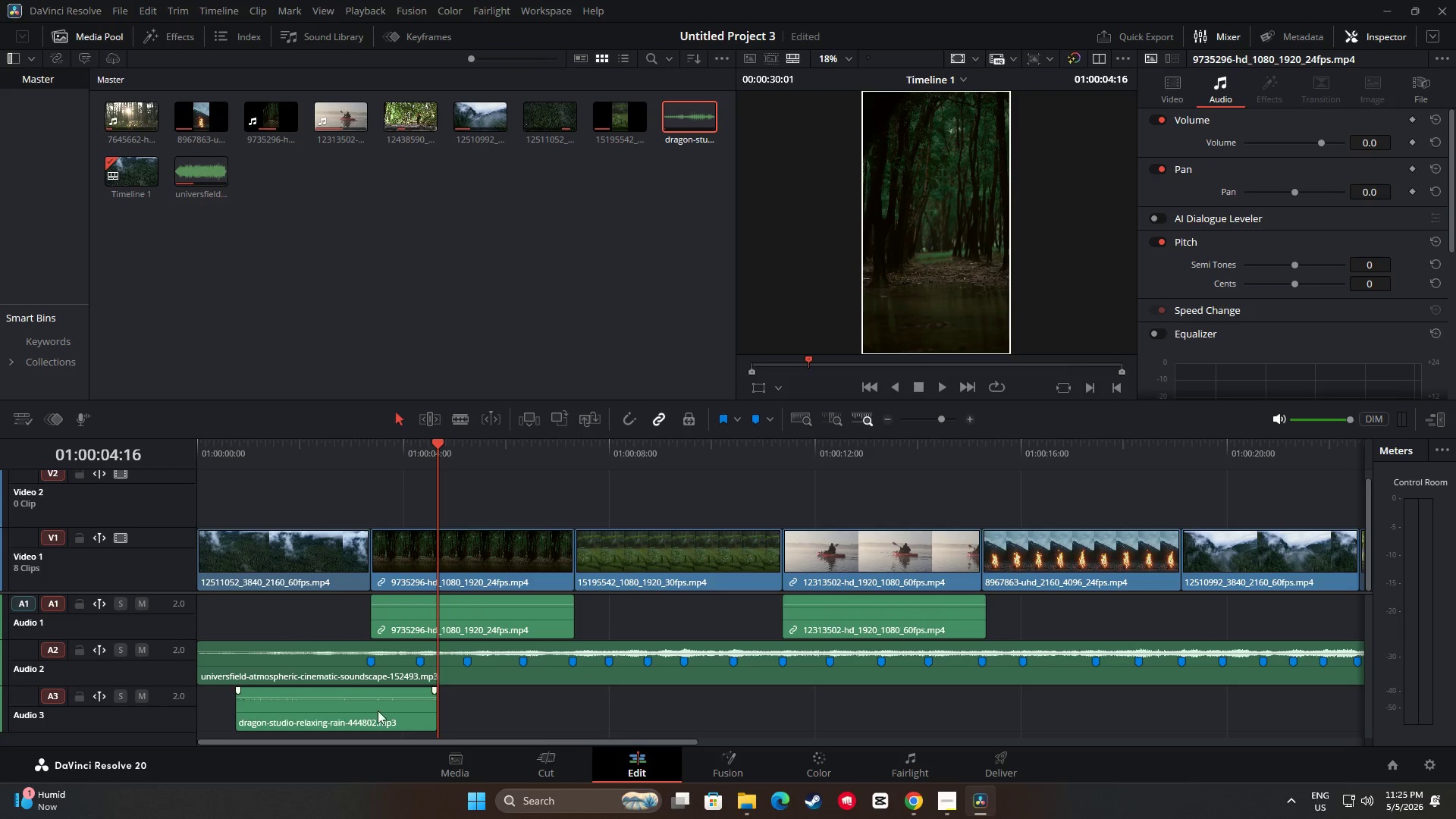 
left_click_drag(start_coordinate=[369, 712], to_coordinate=[506, 604])
 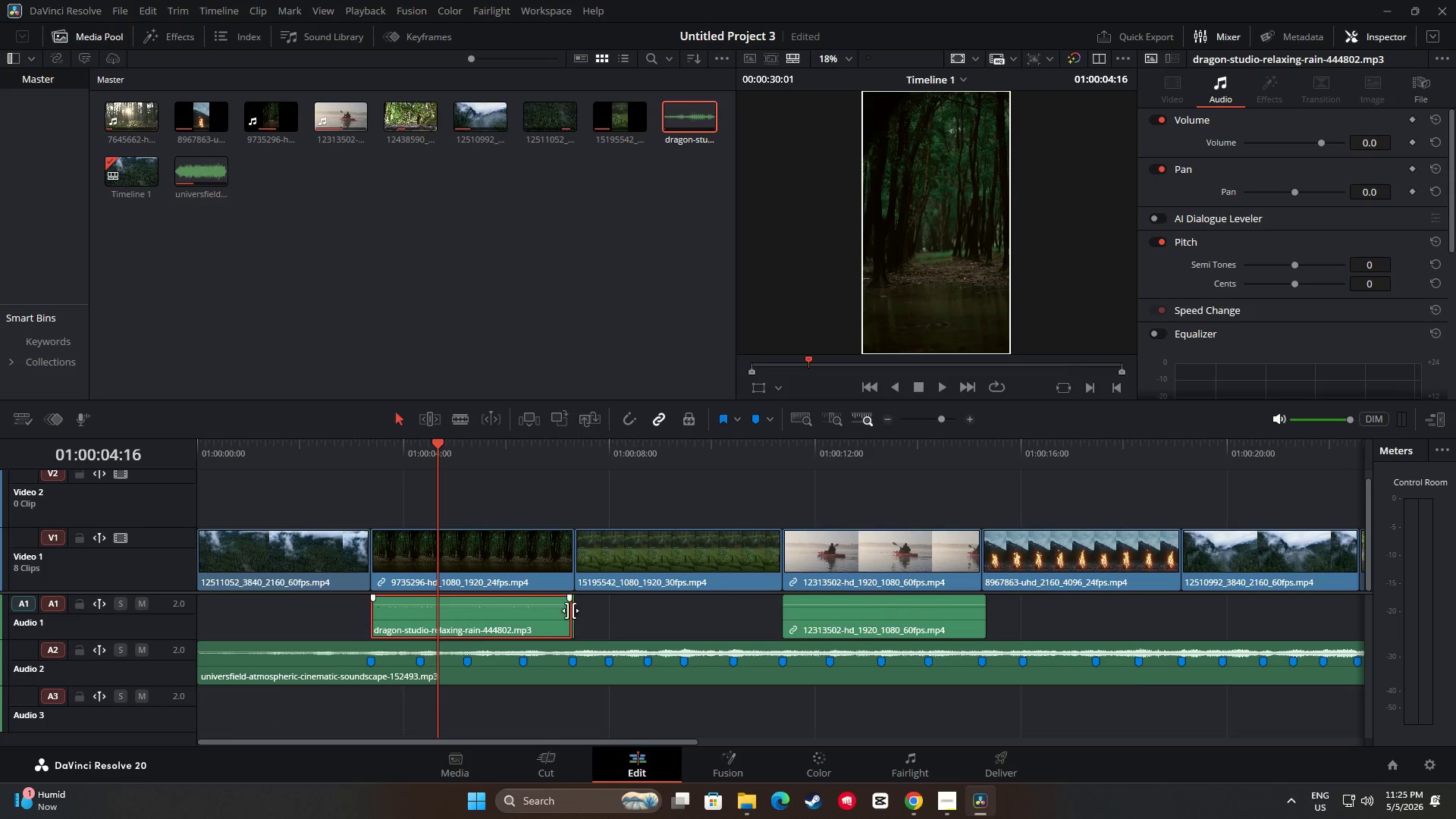 
left_click_drag(start_coordinate=[570, 610], to_coordinate=[576, 613])
 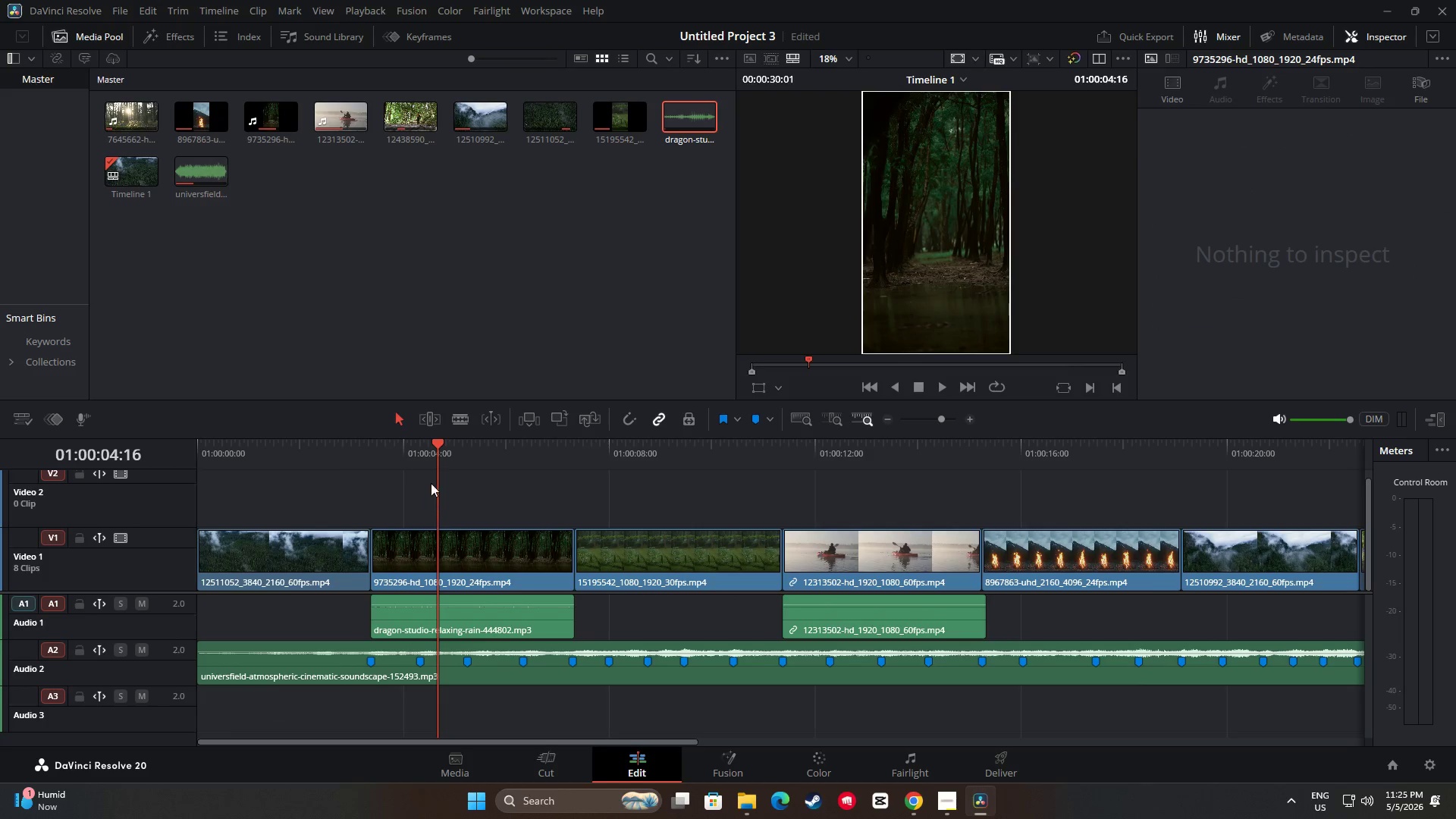 
left_click_drag(start_coordinate=[436, 445], to_coordinate=[355, 438])
 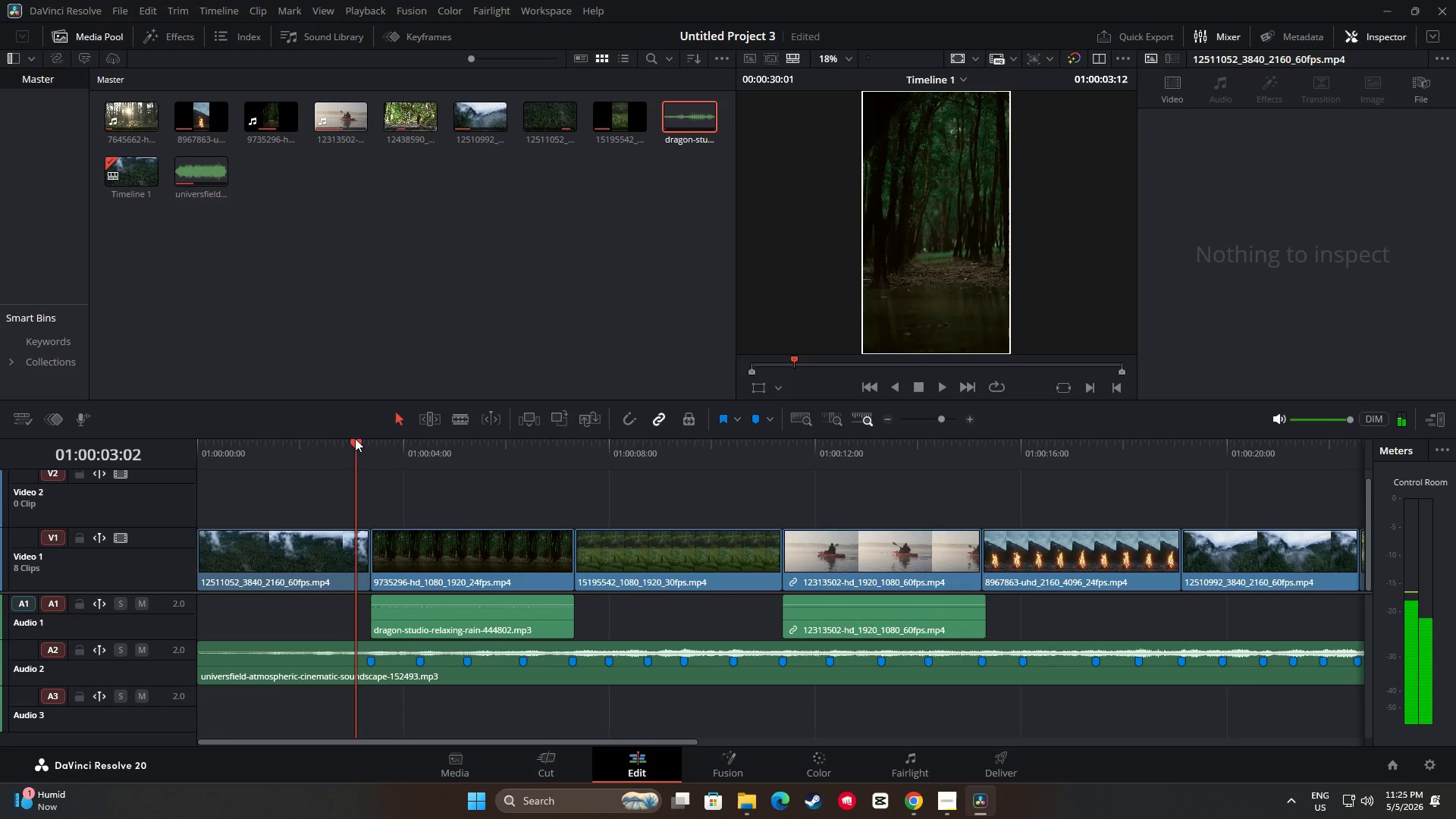 
key(Space)
 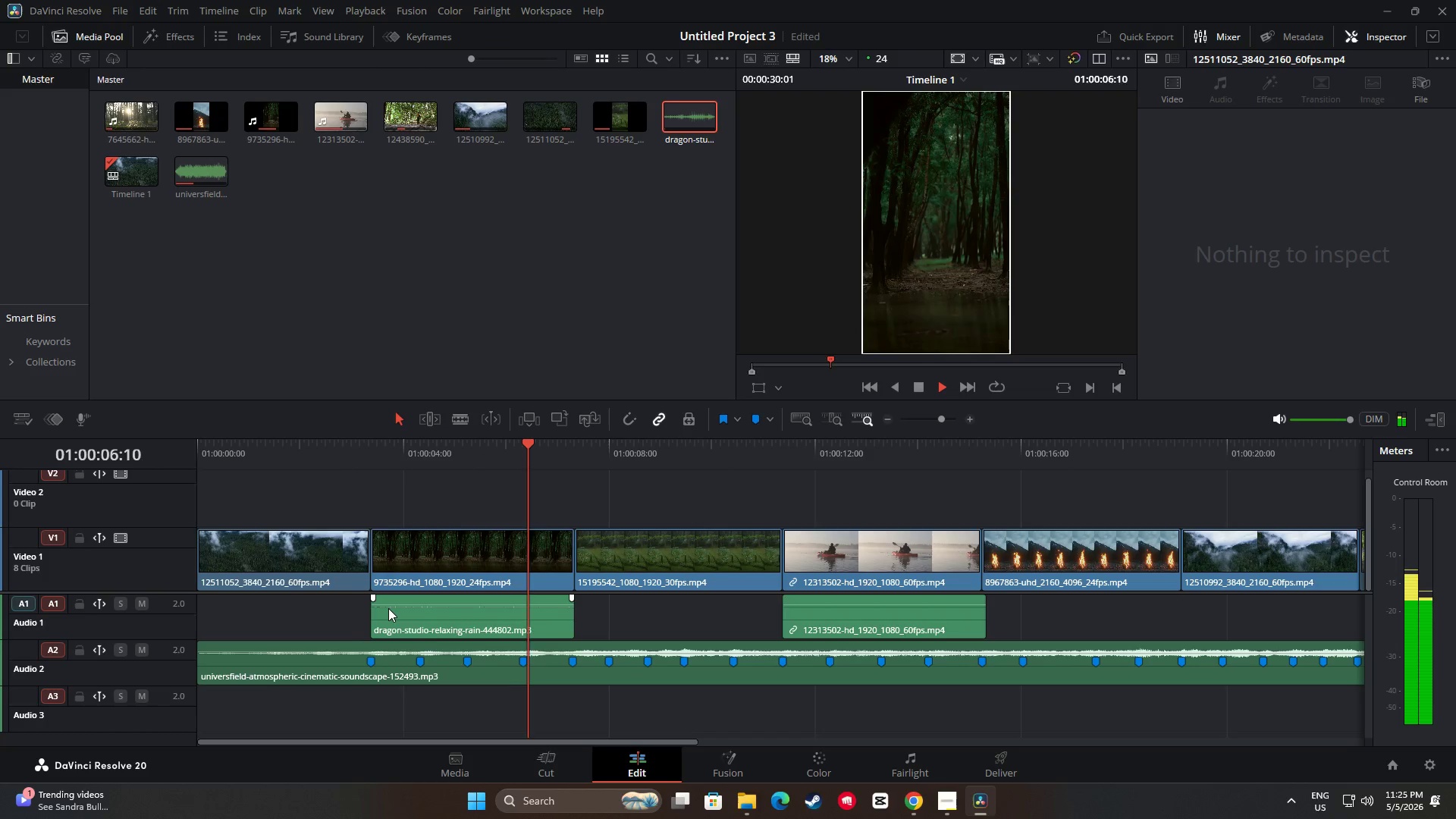 
wait(5.5)
 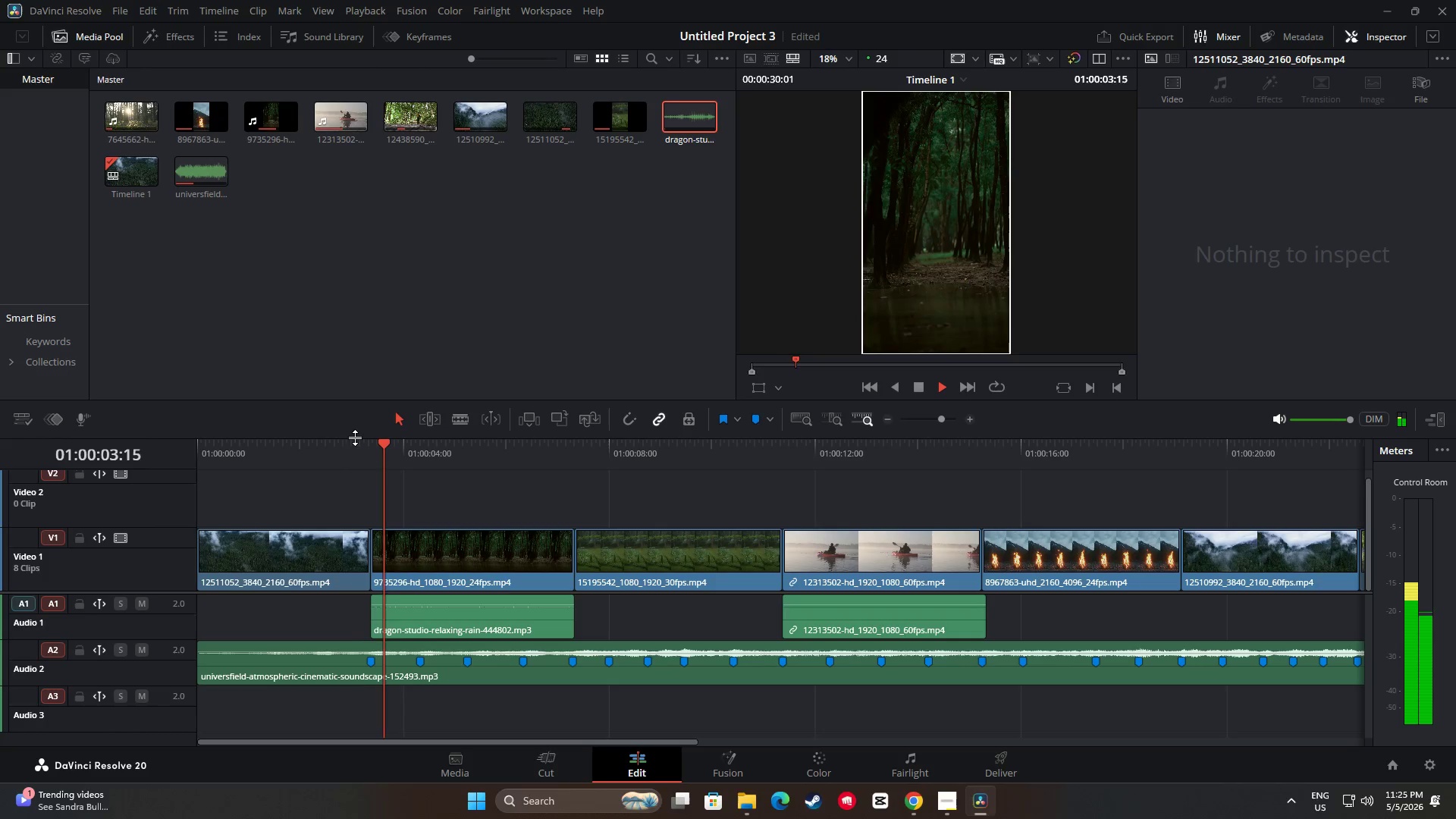 
key(Space)
 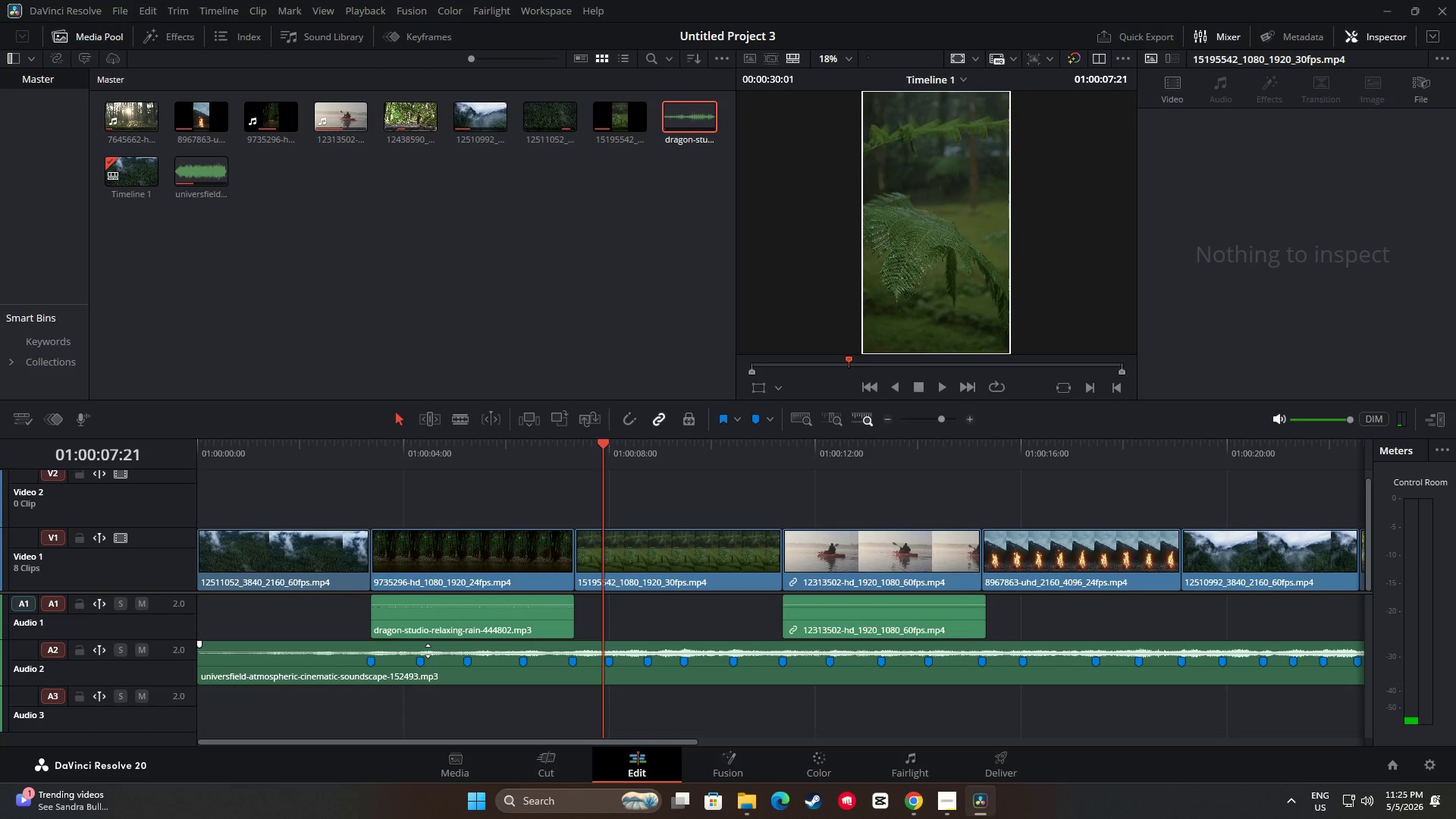 
wait(5.04)
 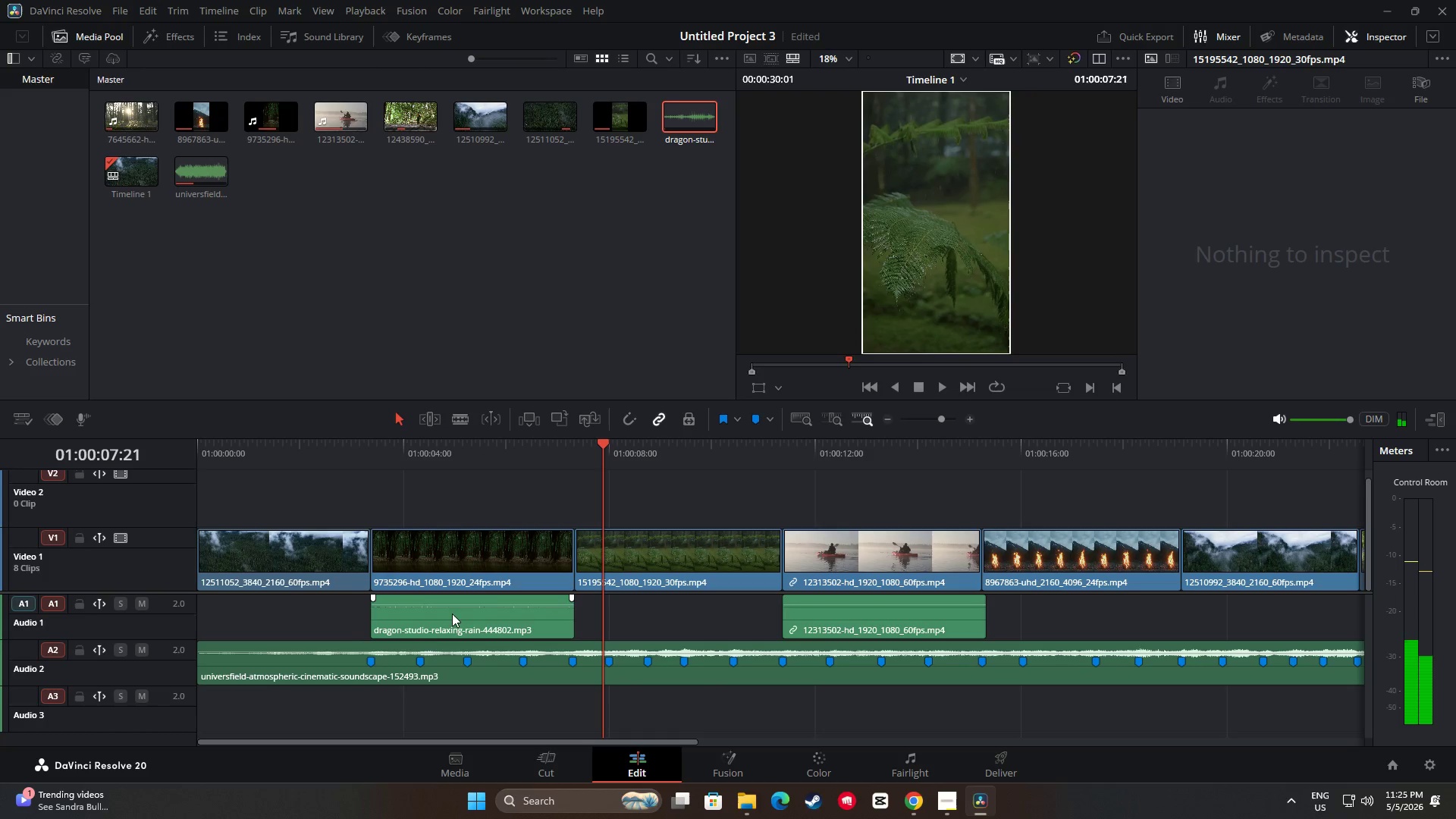 
mouse_move([441, 642])
 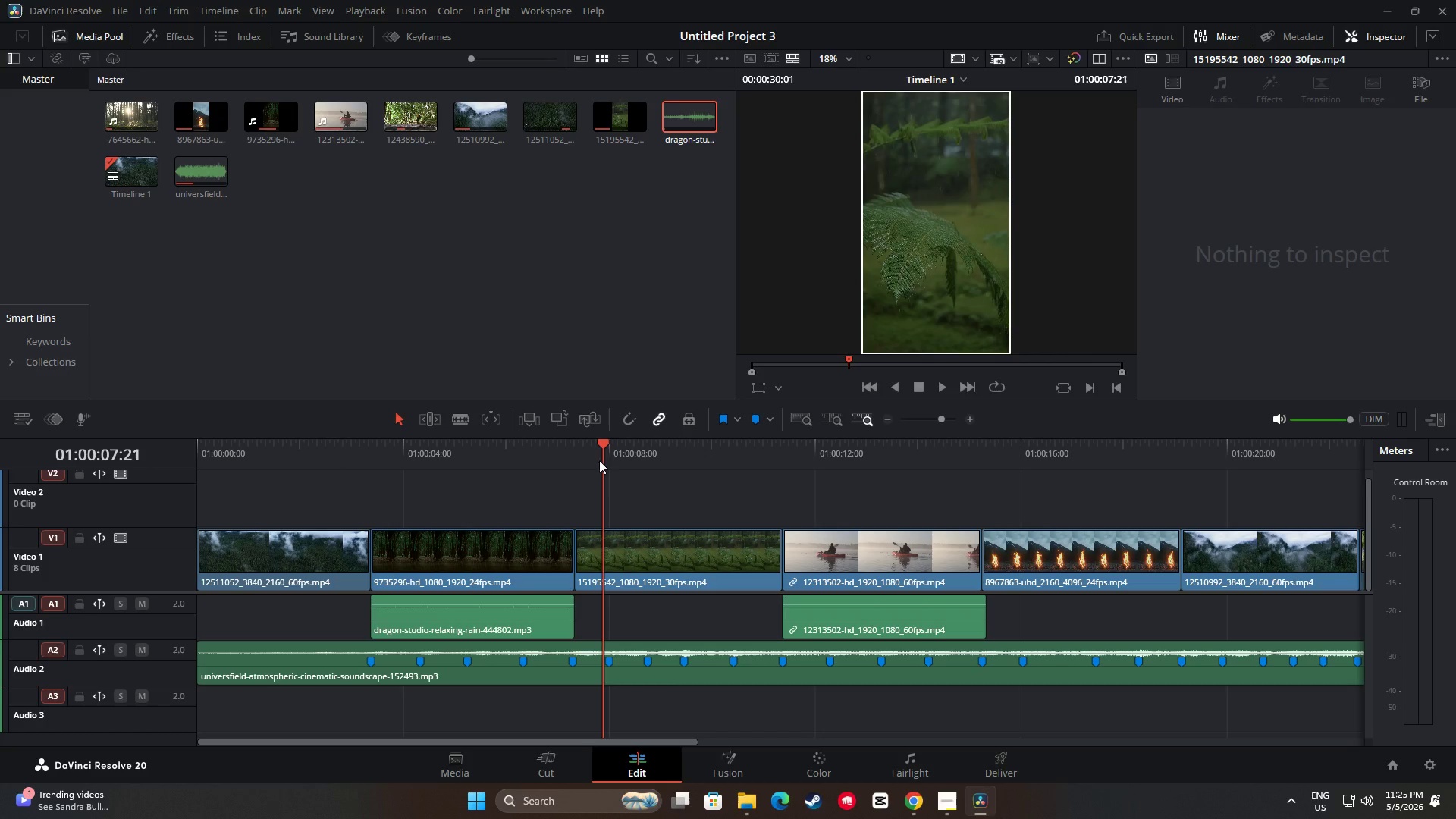 
left_click_drag(start_coordinate=[604, 447], to_coordinate=[360, 451])
 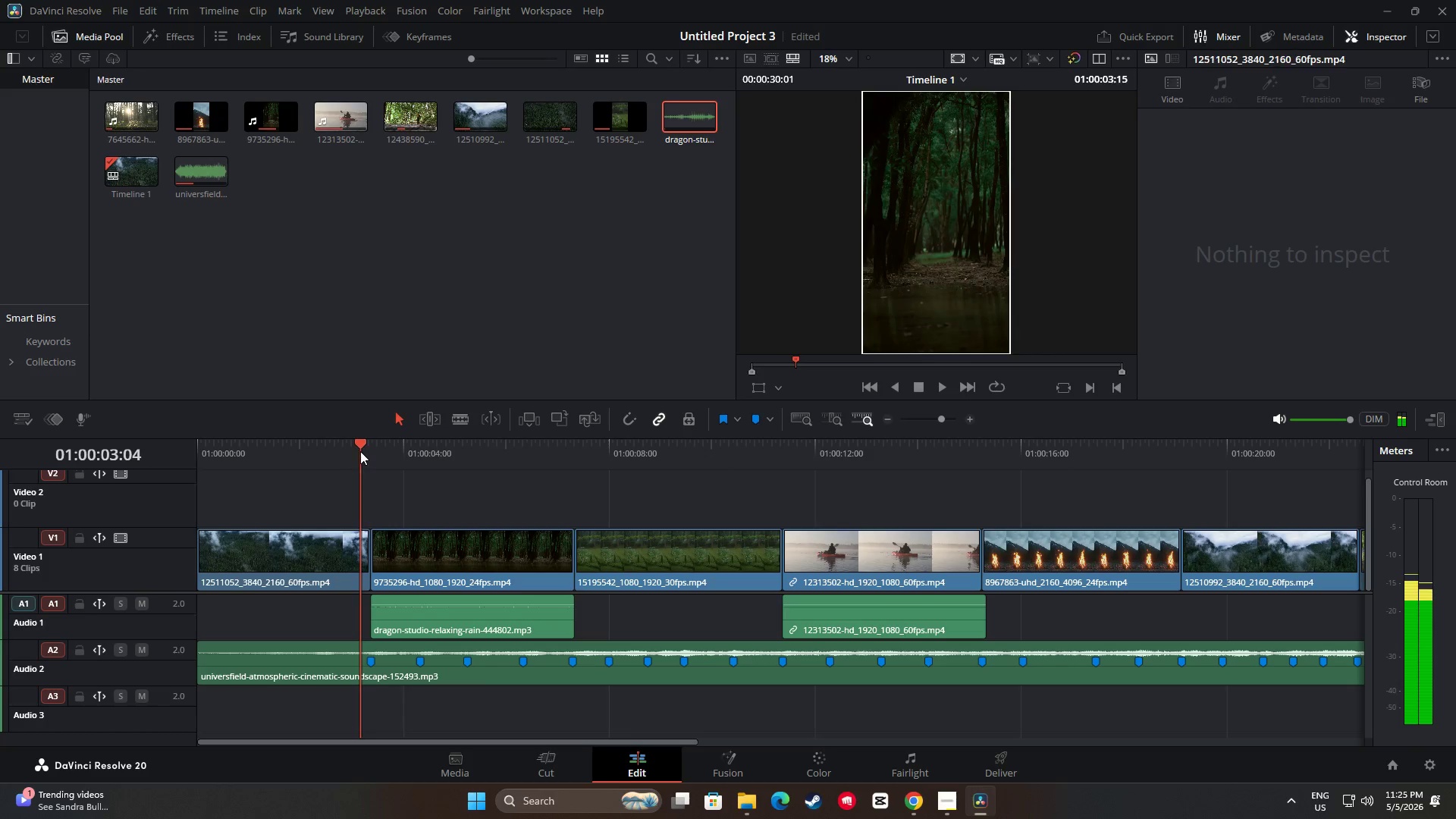 
key(Space)
 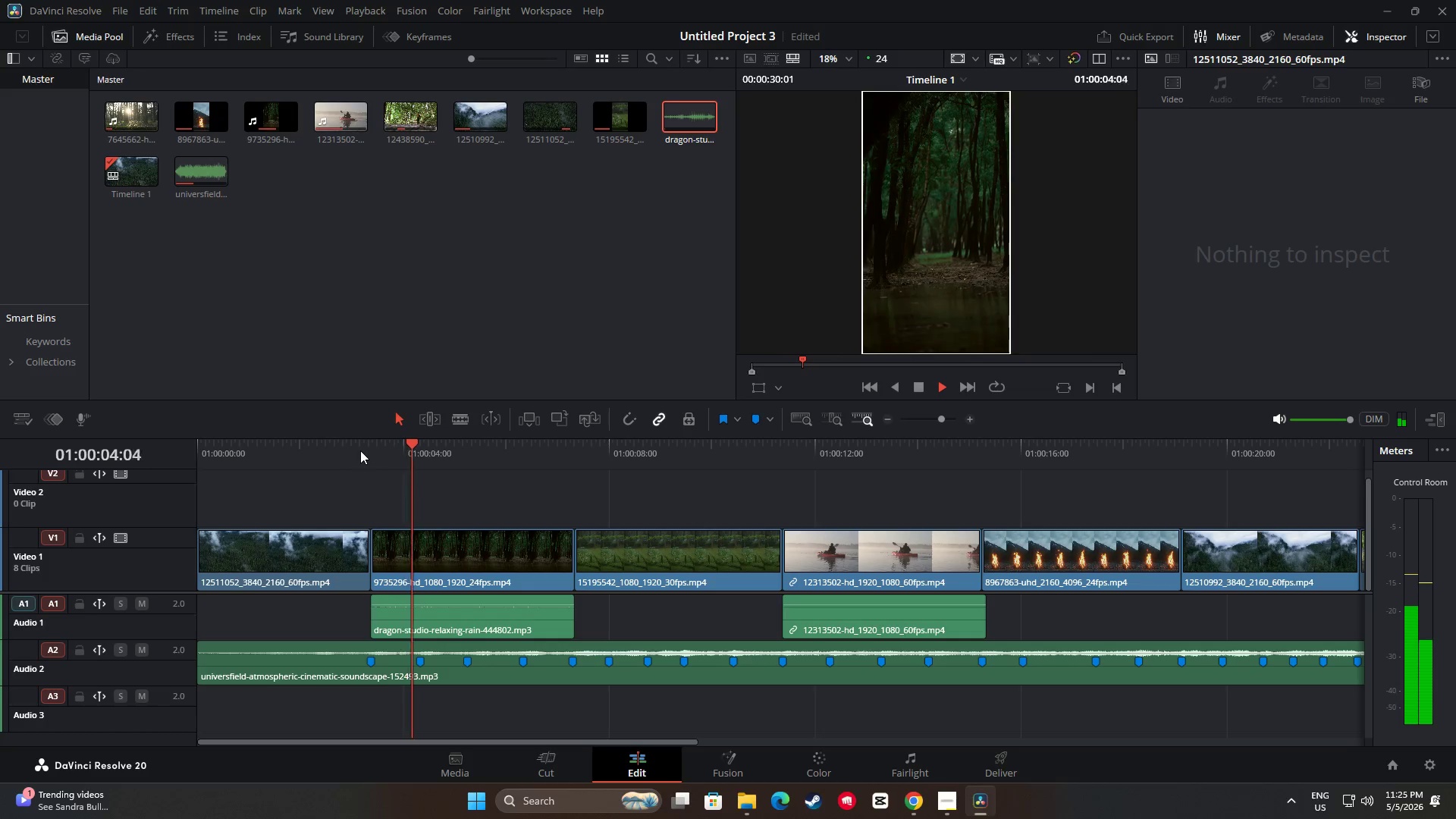 
key(Space)
 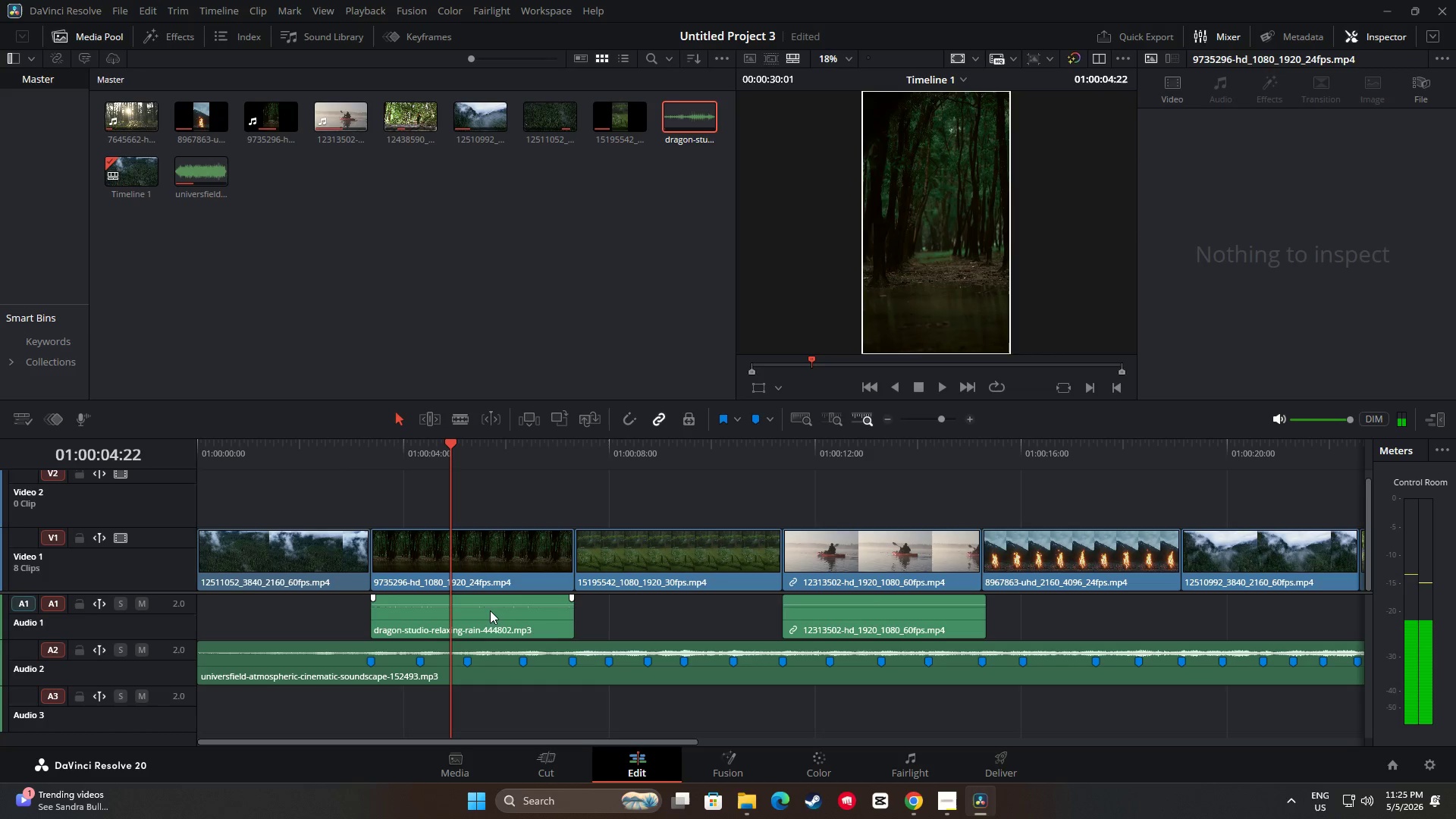 
left_click([490, 610])
 